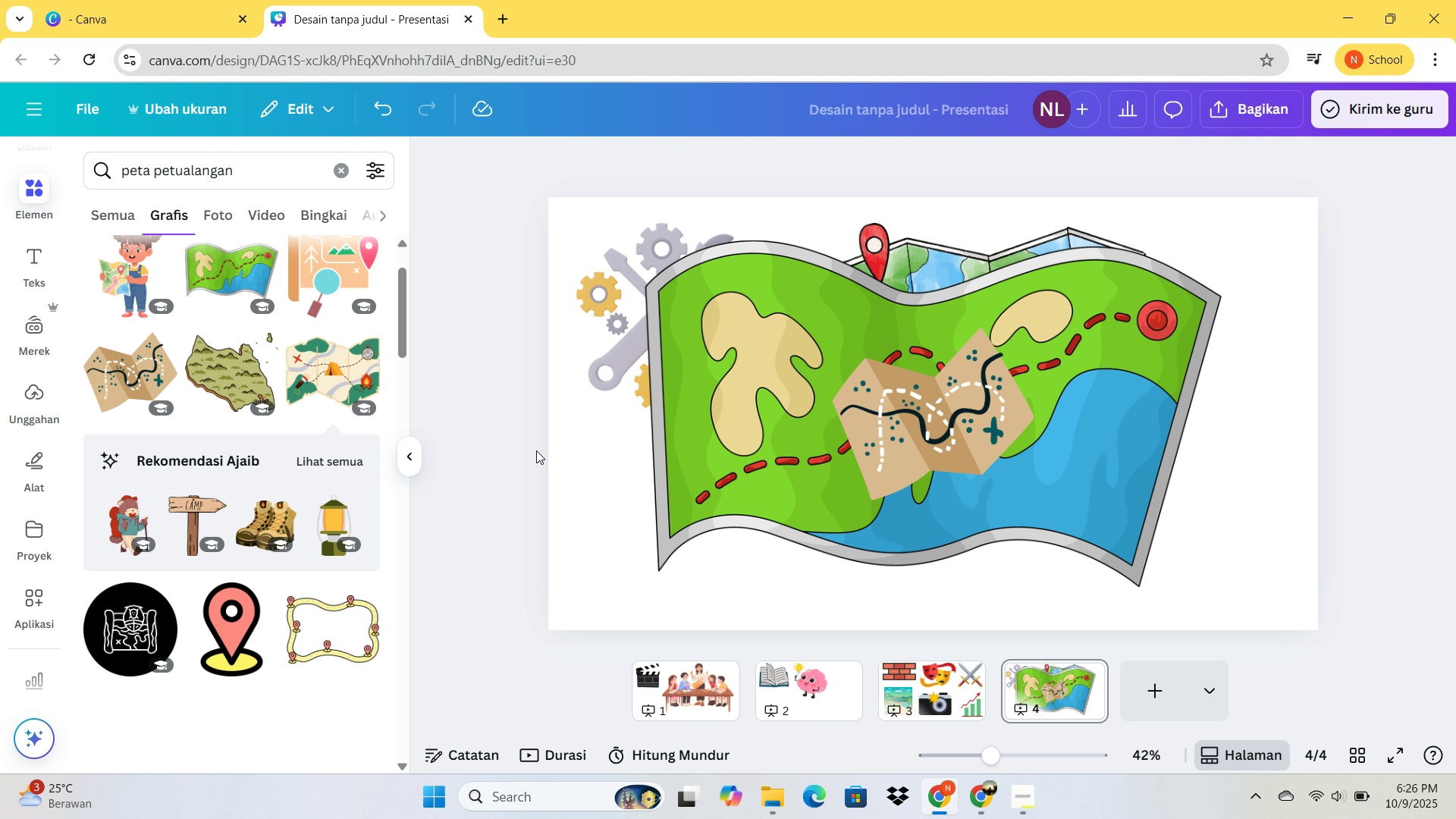 
key(Delete)
 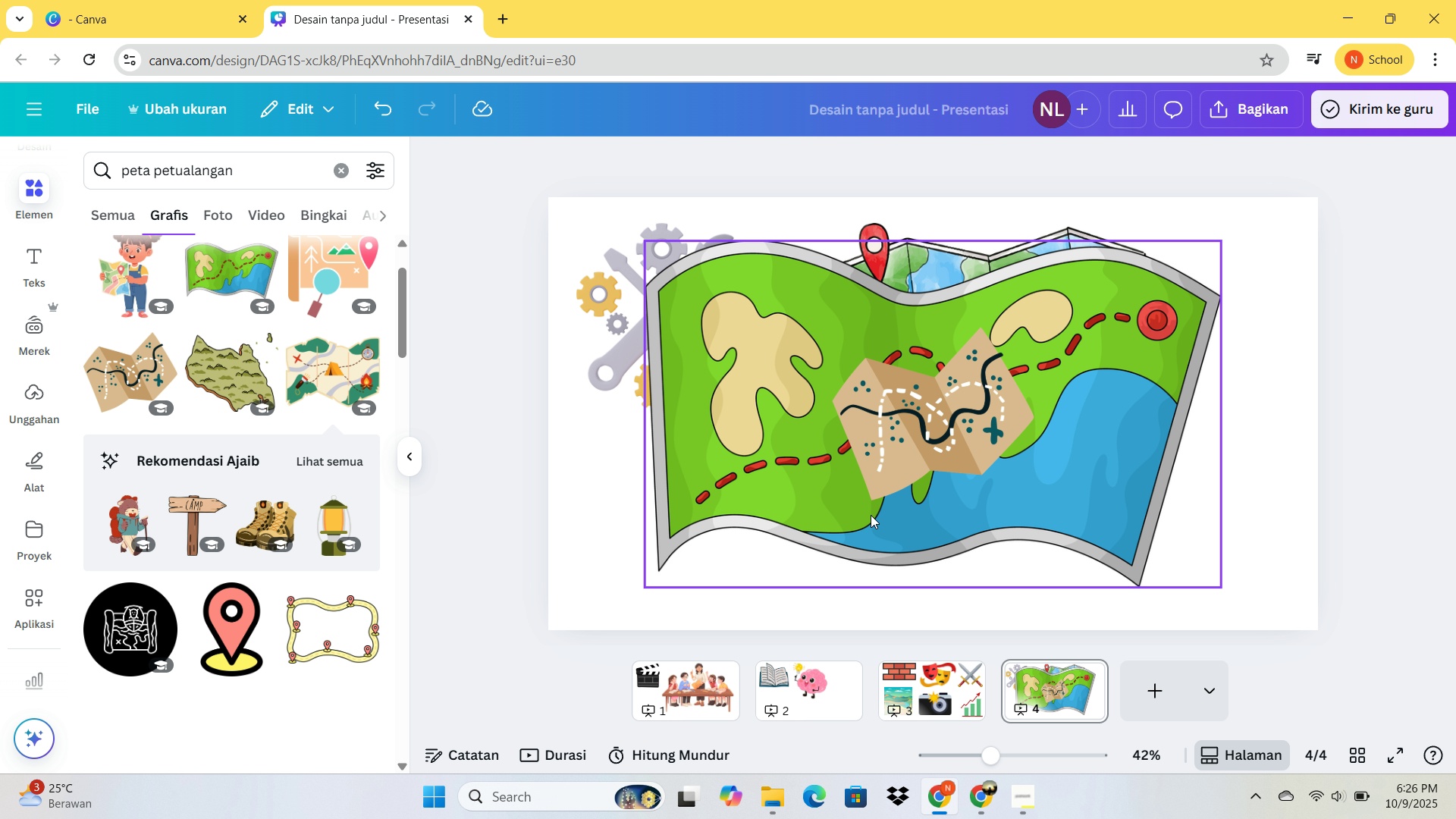 
left_click([868, 487])
 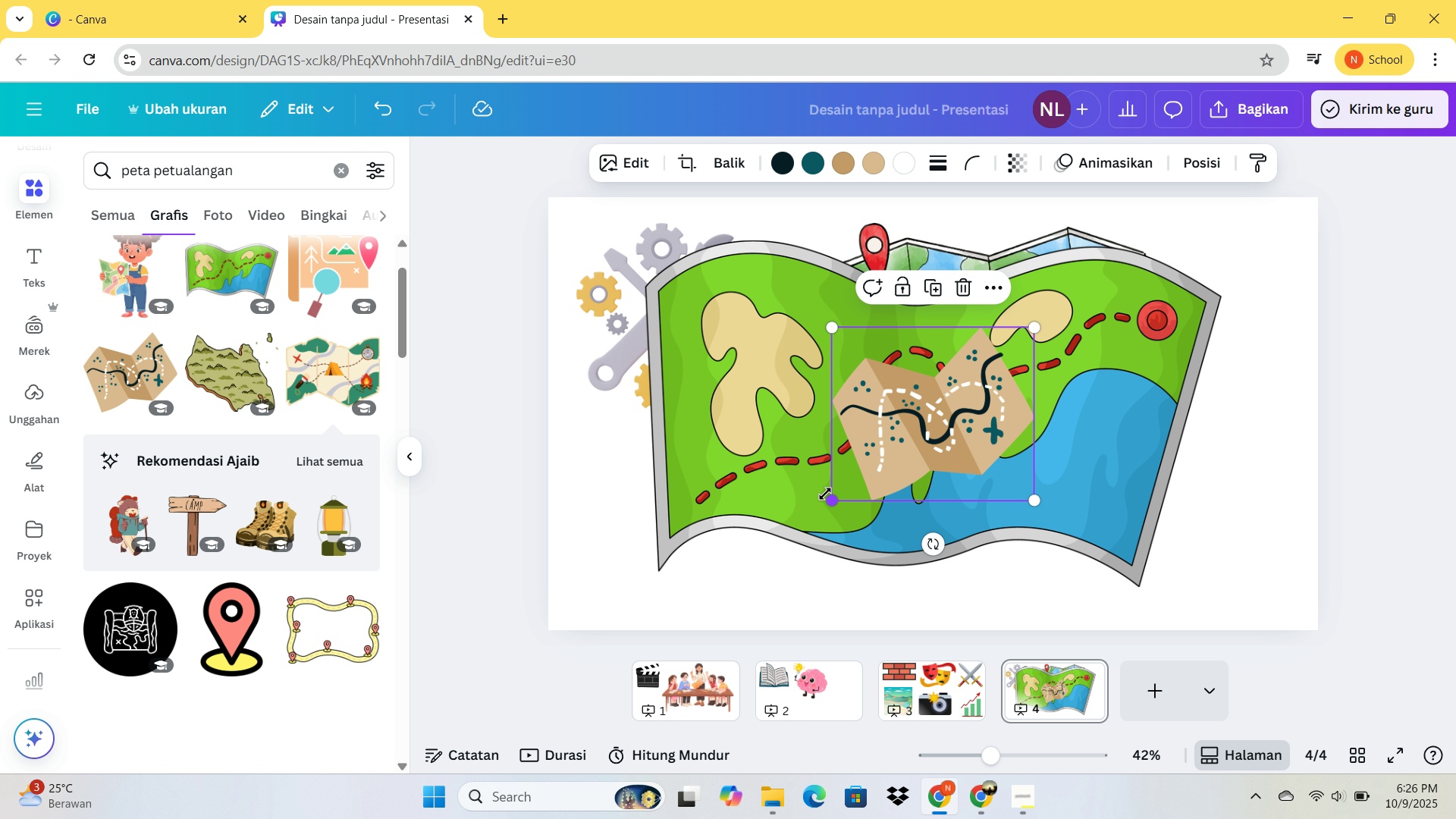 
key(Delete)
 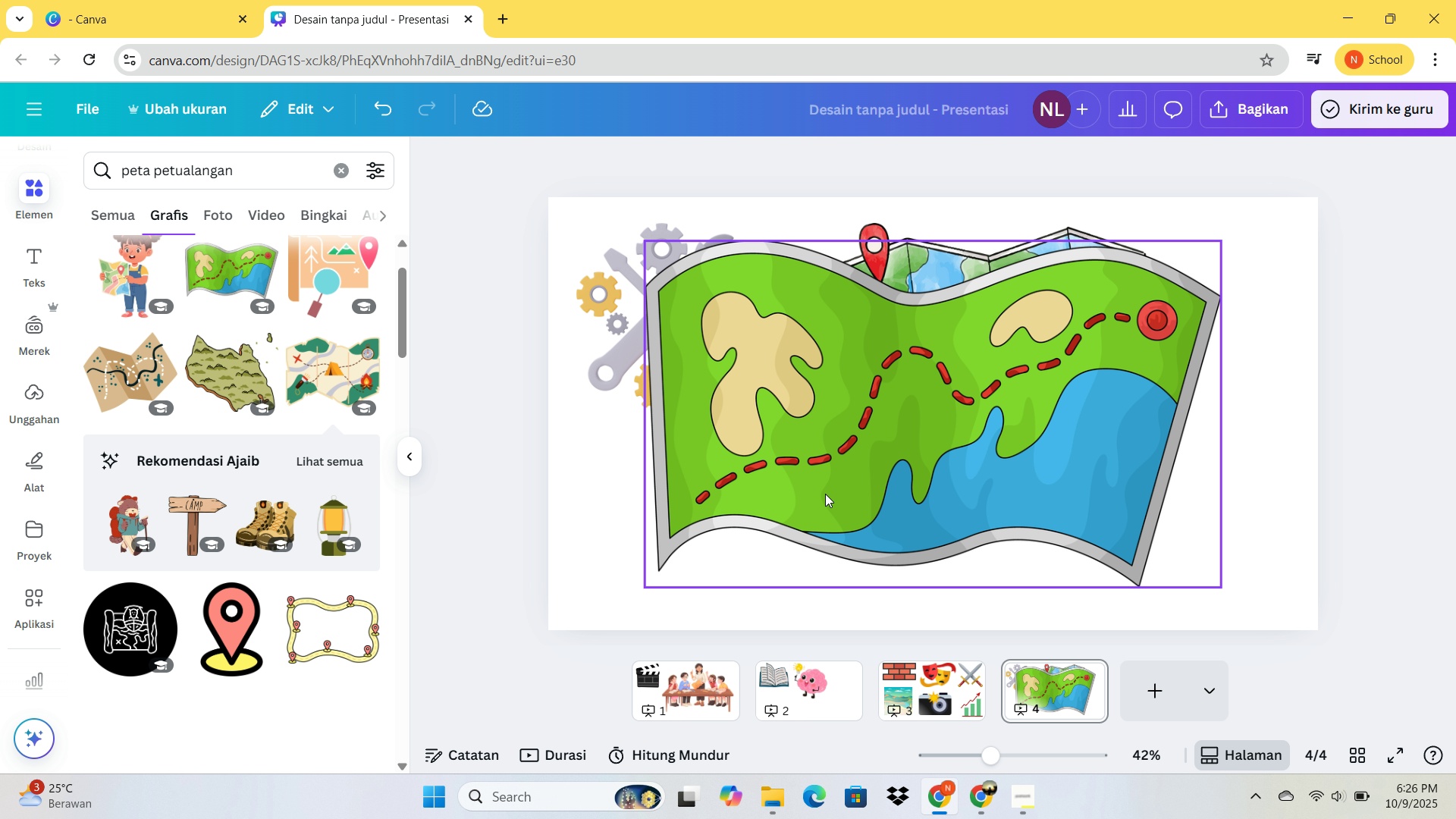 
left_click([825, 494])
 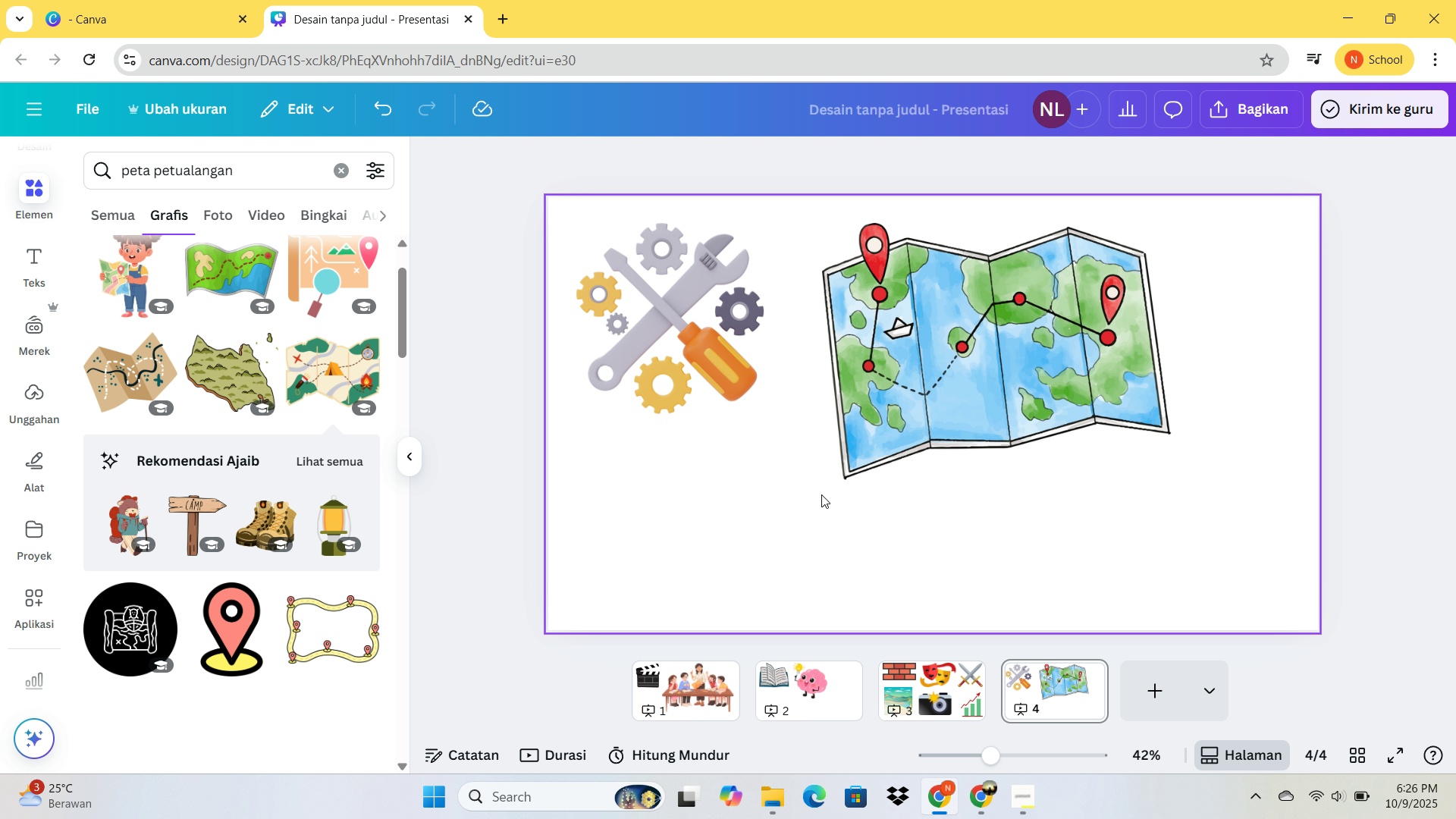 
key(Delete)
 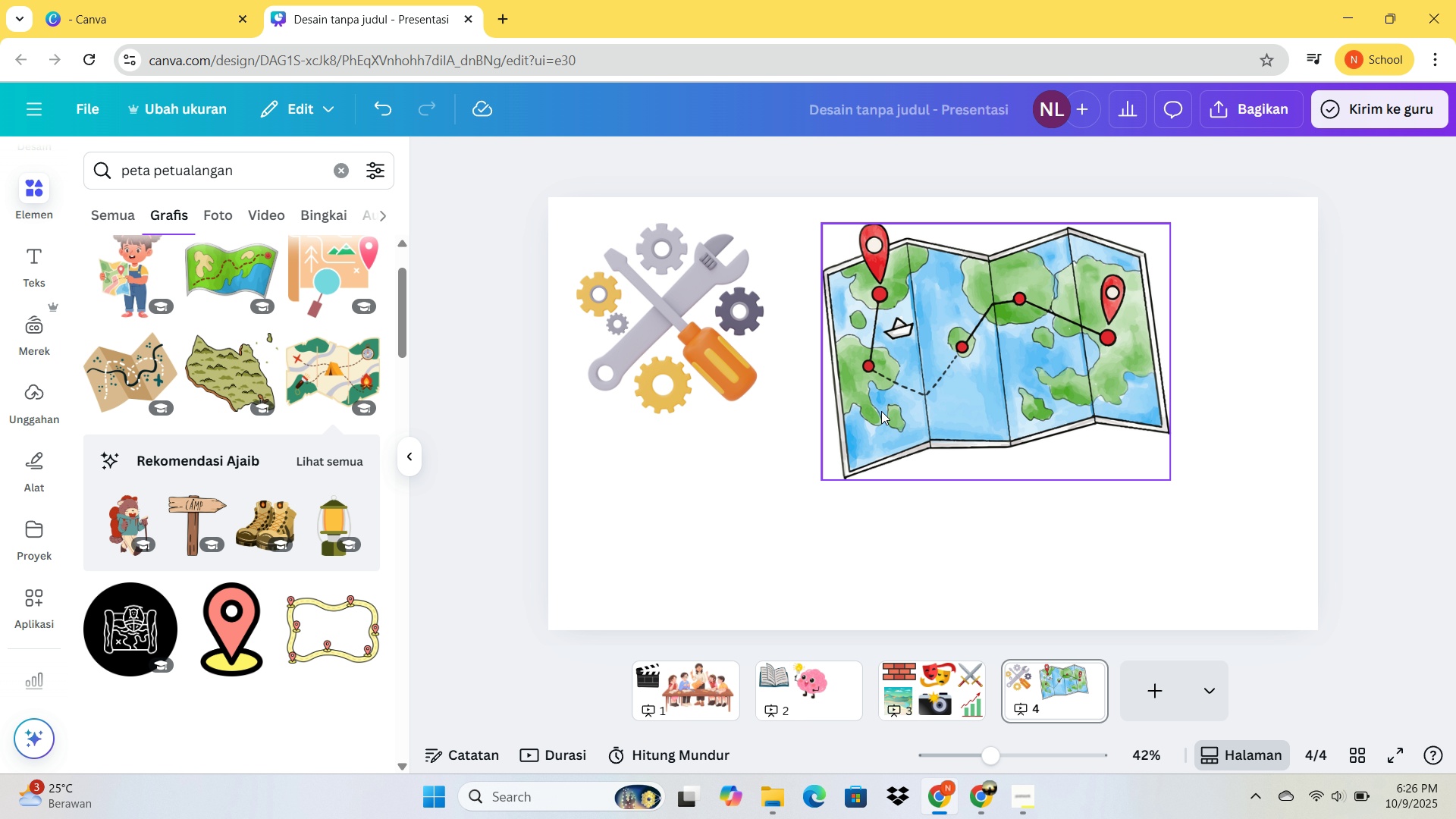 
wait(9.82)
 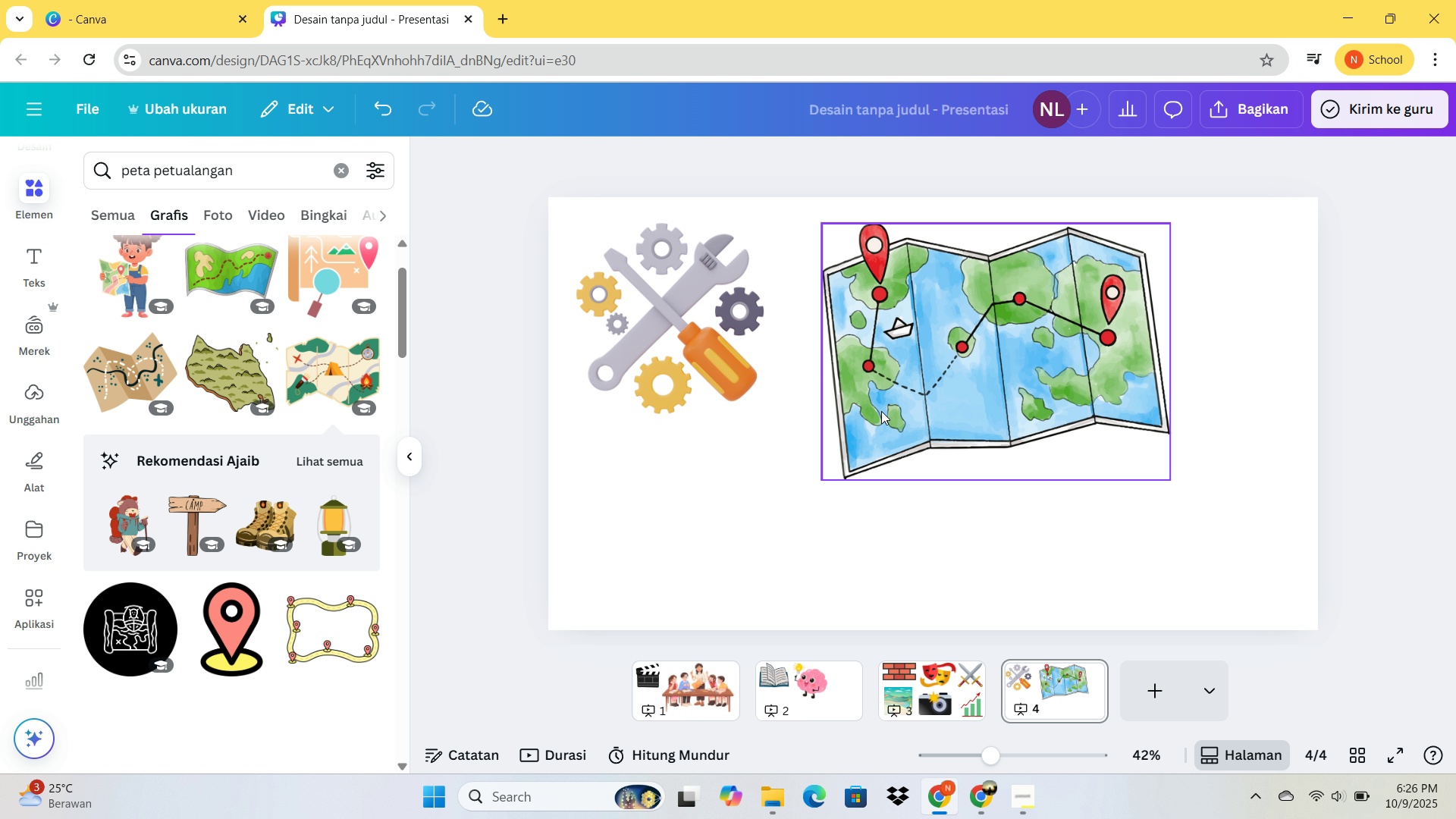 
left_click([1169, 698])
 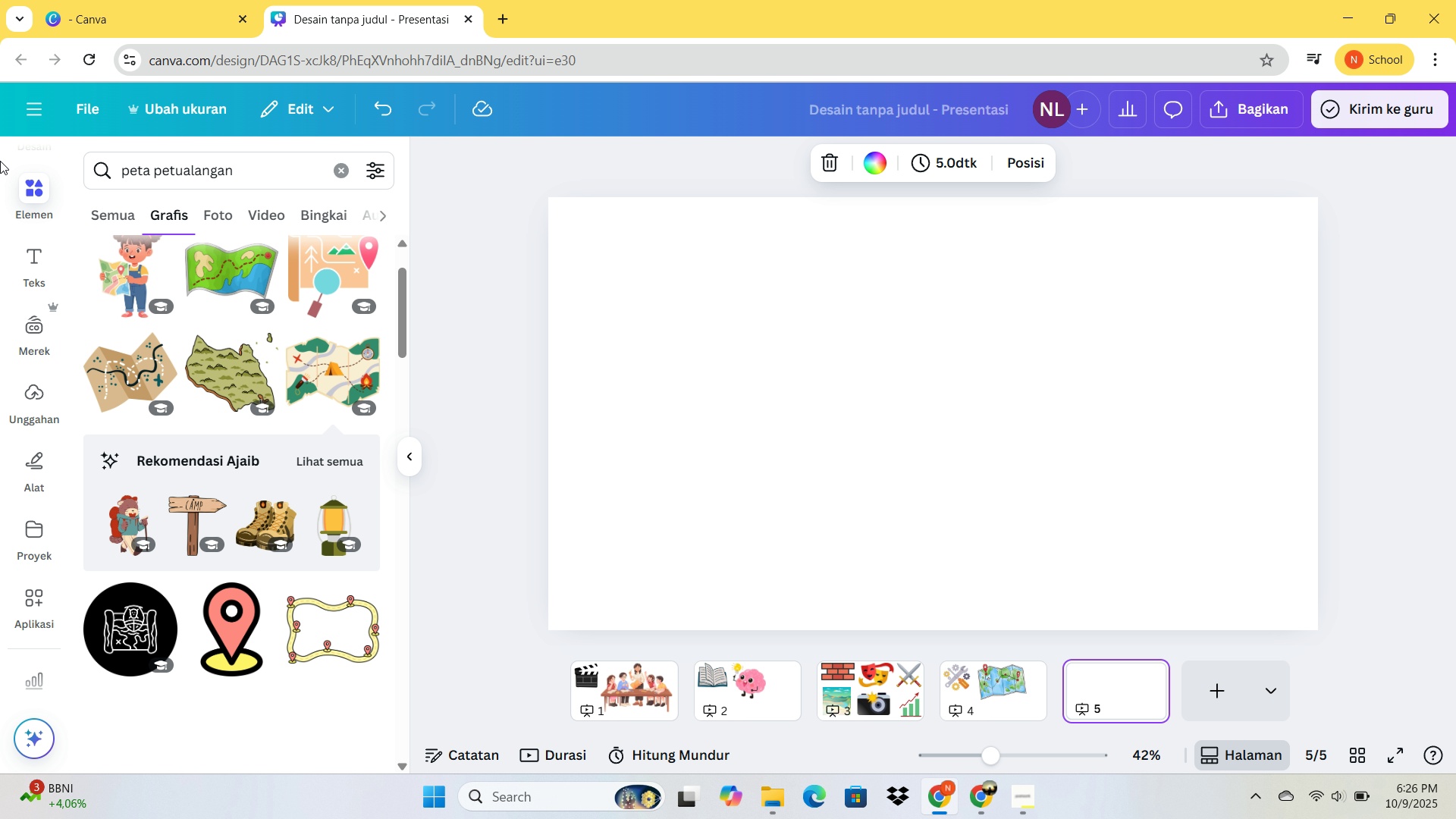 
wait(7.37)
 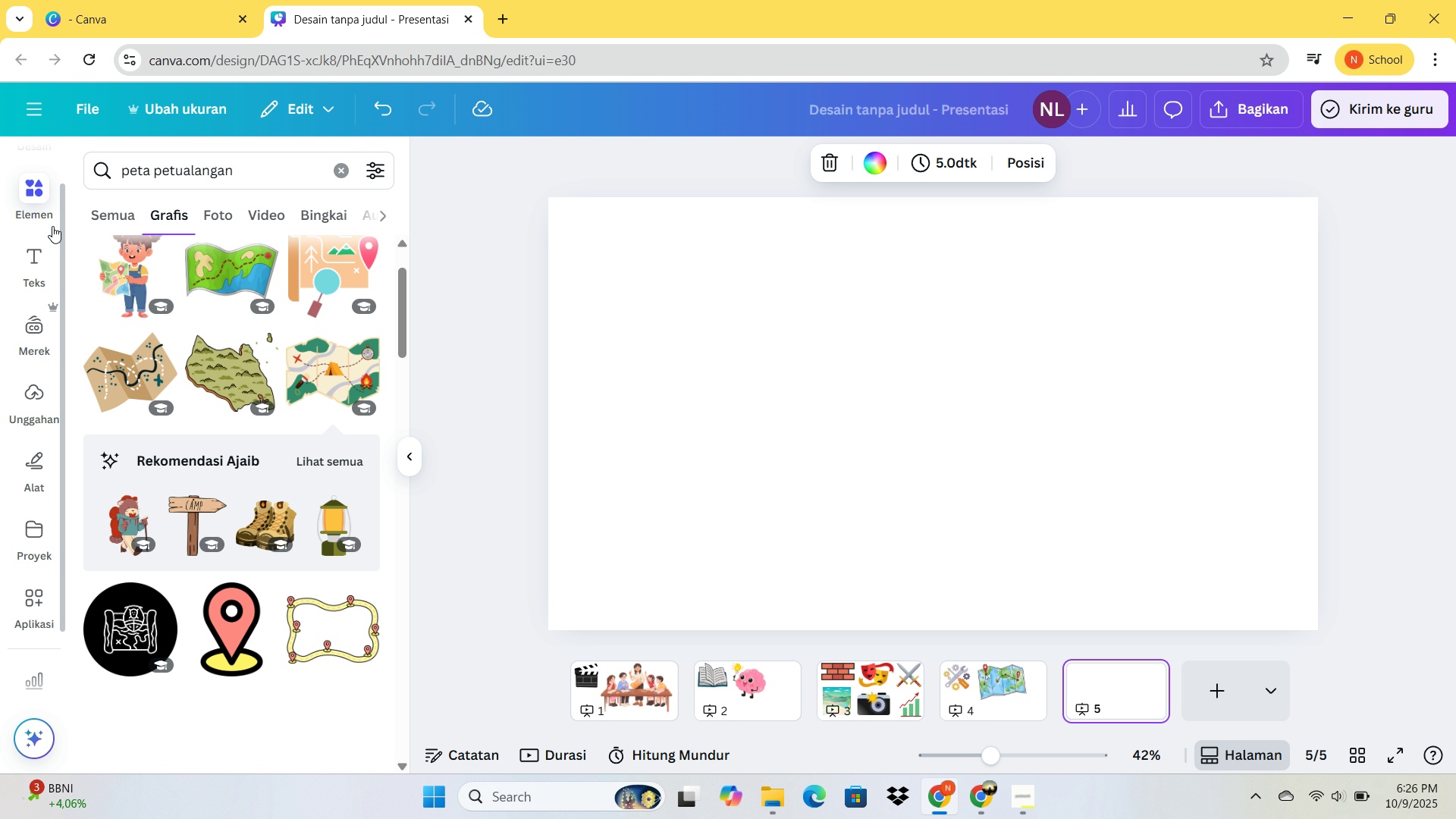 
left_click_drag(start_coordinate=[236, 162], to_coordinate=[100, 142])
 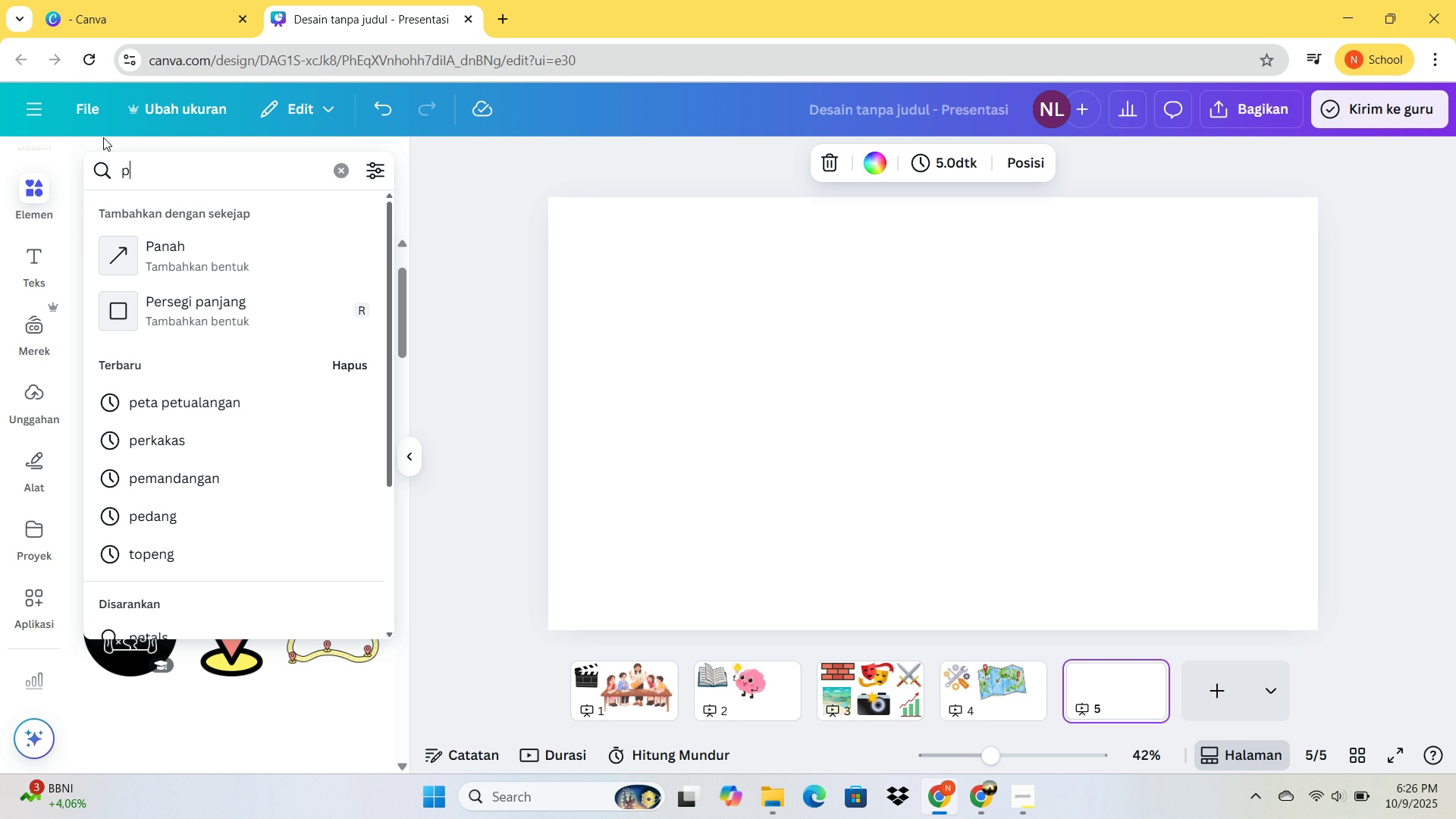 
type(psps)
key(Backspace)
key(Backspace)
key(Backspace)
type(apap)
key(Backspace)
type(n panah')
key(Backspace)
 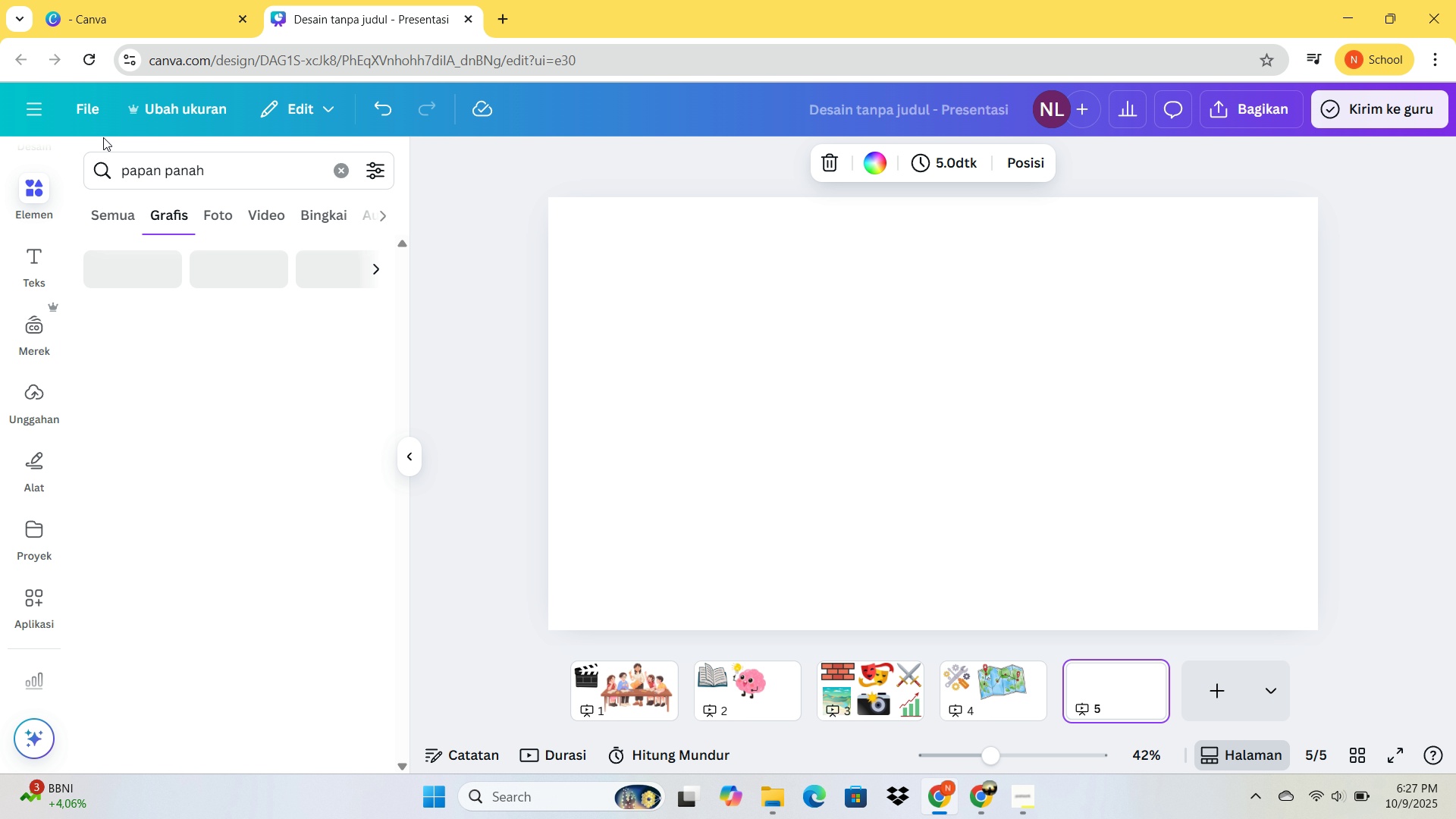 
key(Enter)
 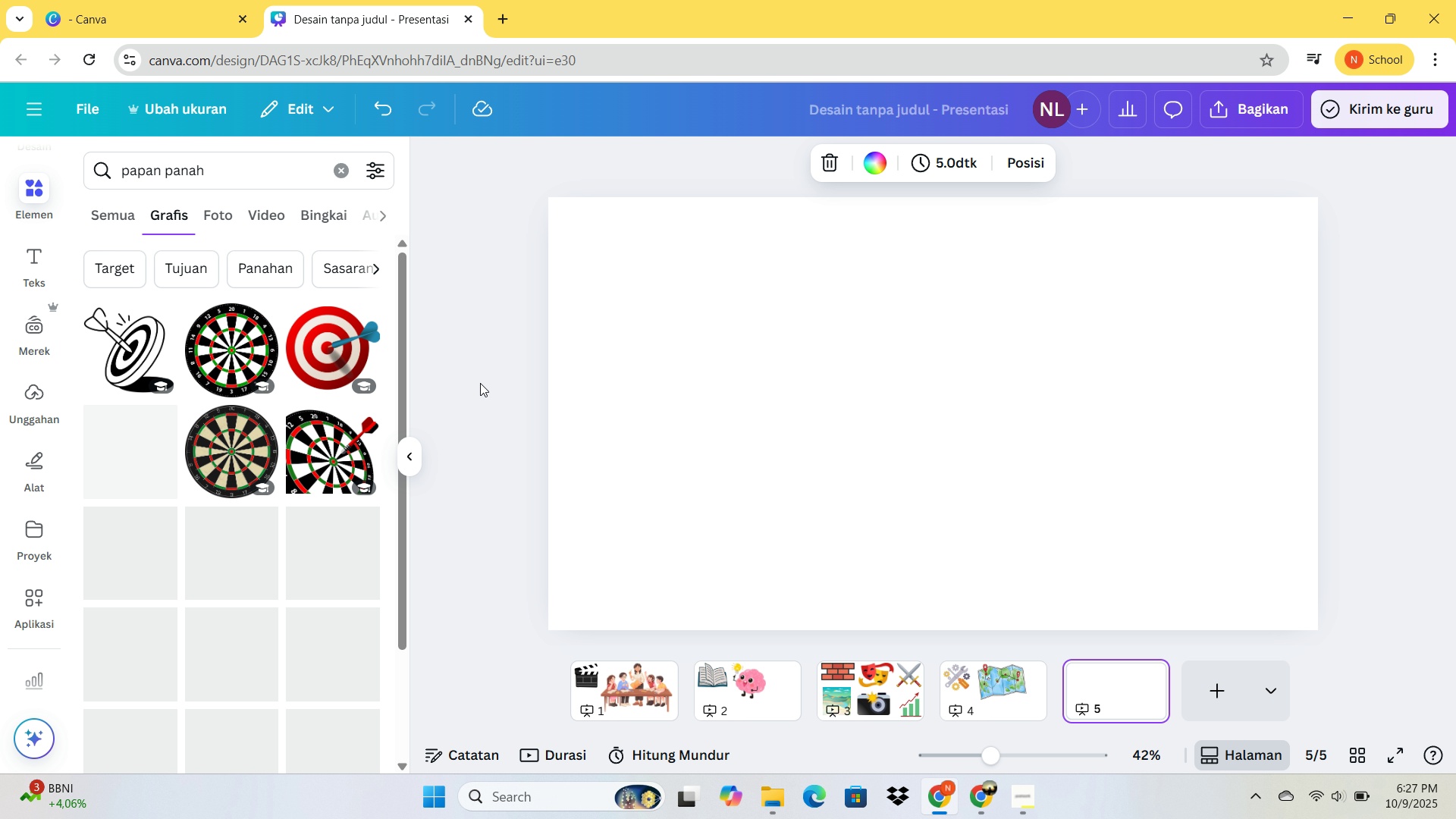 
left_click([306, 344])
 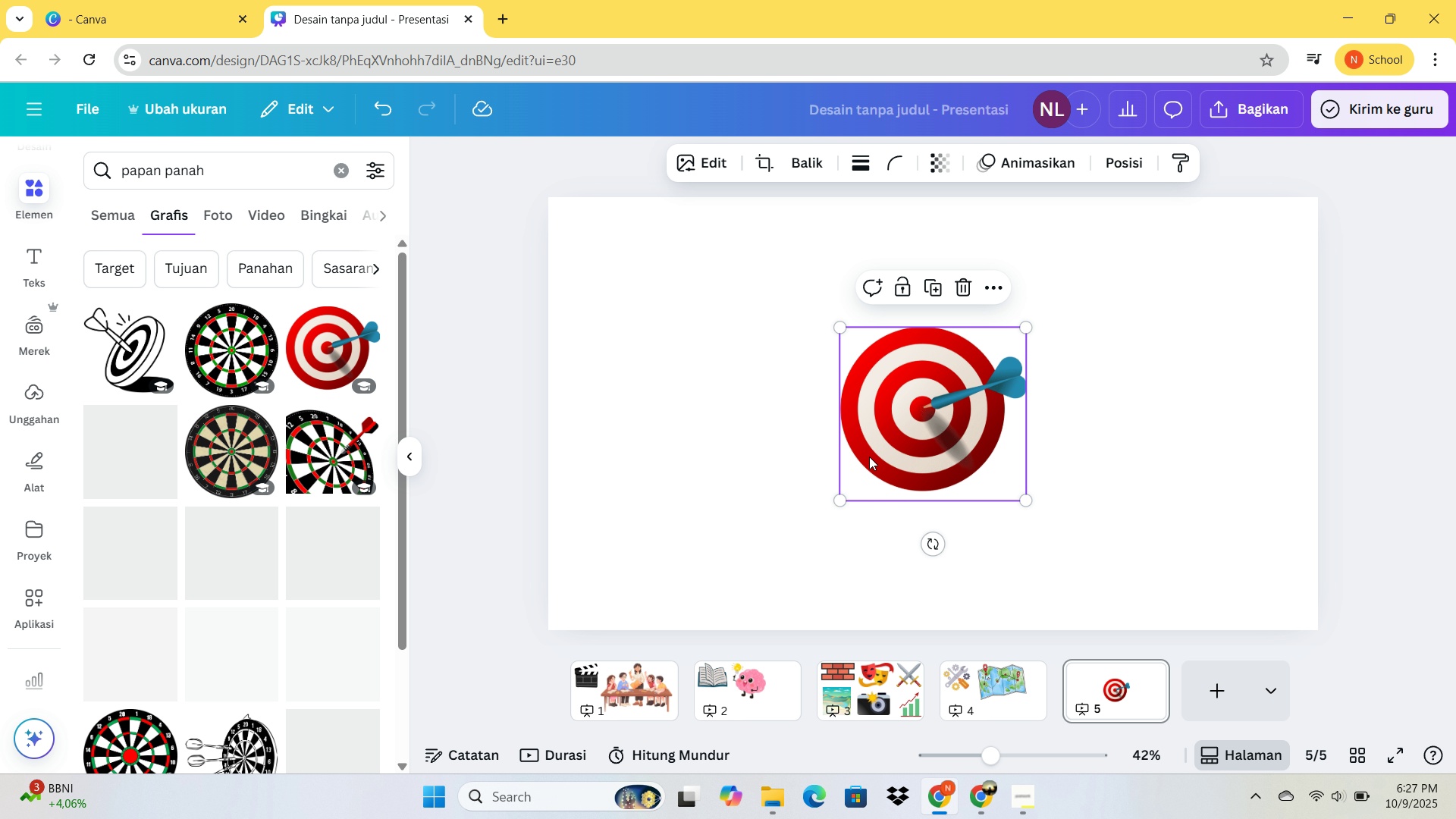 
left_click_drag(start_coordinate=[907, 441], to_coordinate=[648, 346])
 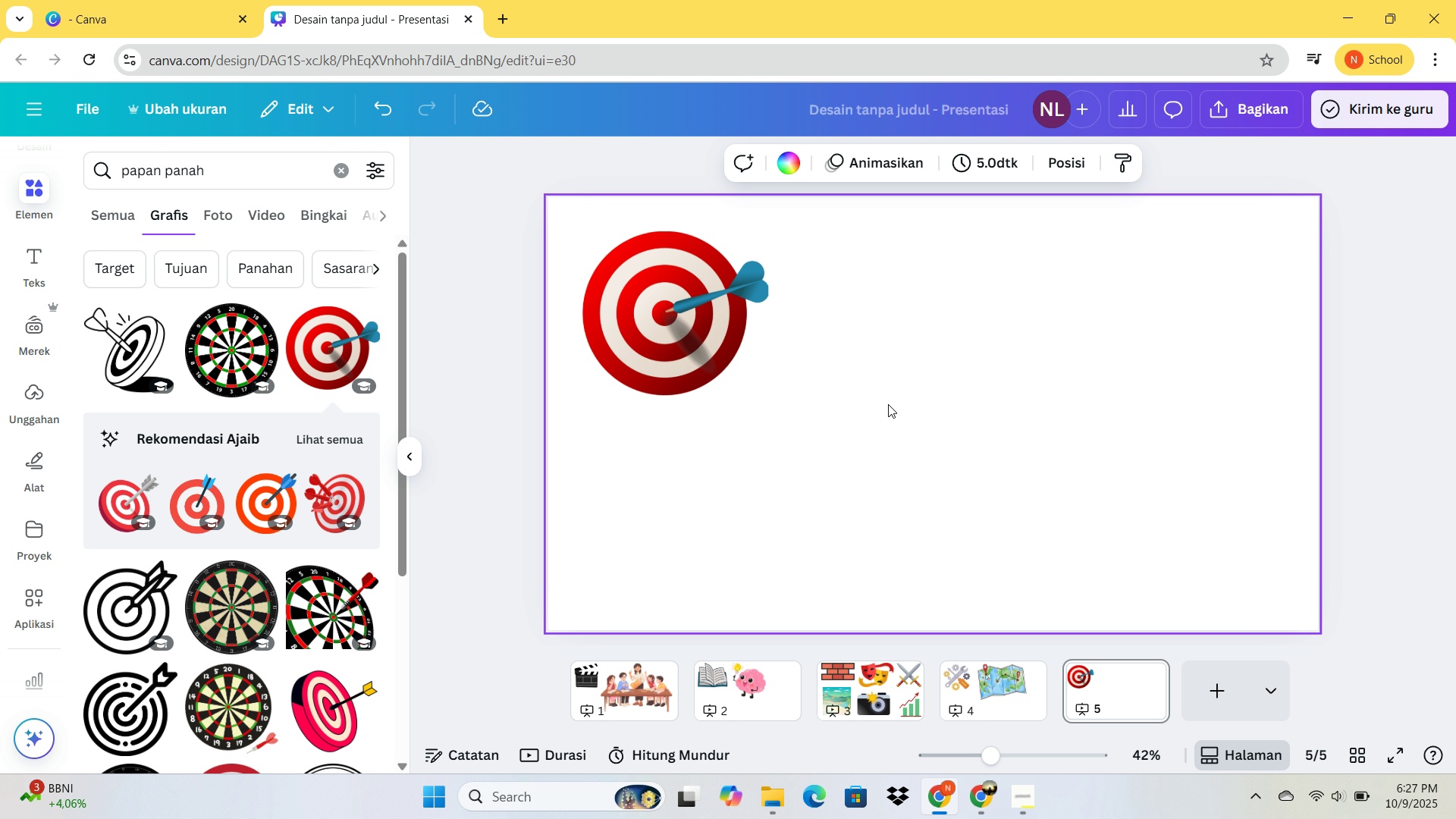 
left_click([888, 404])
 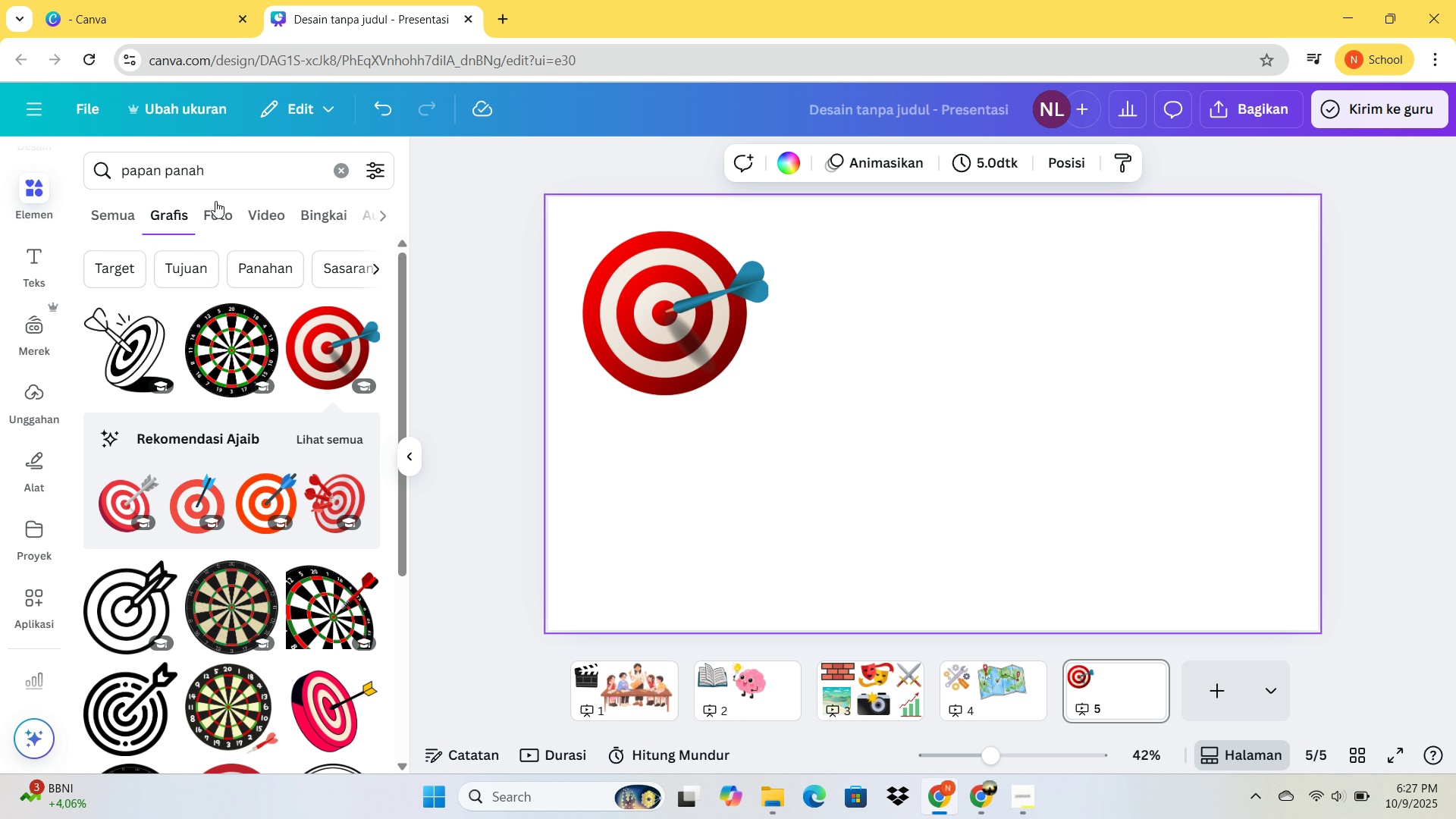 
left_click_drag(start_coordinate=[226, 172], to_coordinate=[61, 145])
 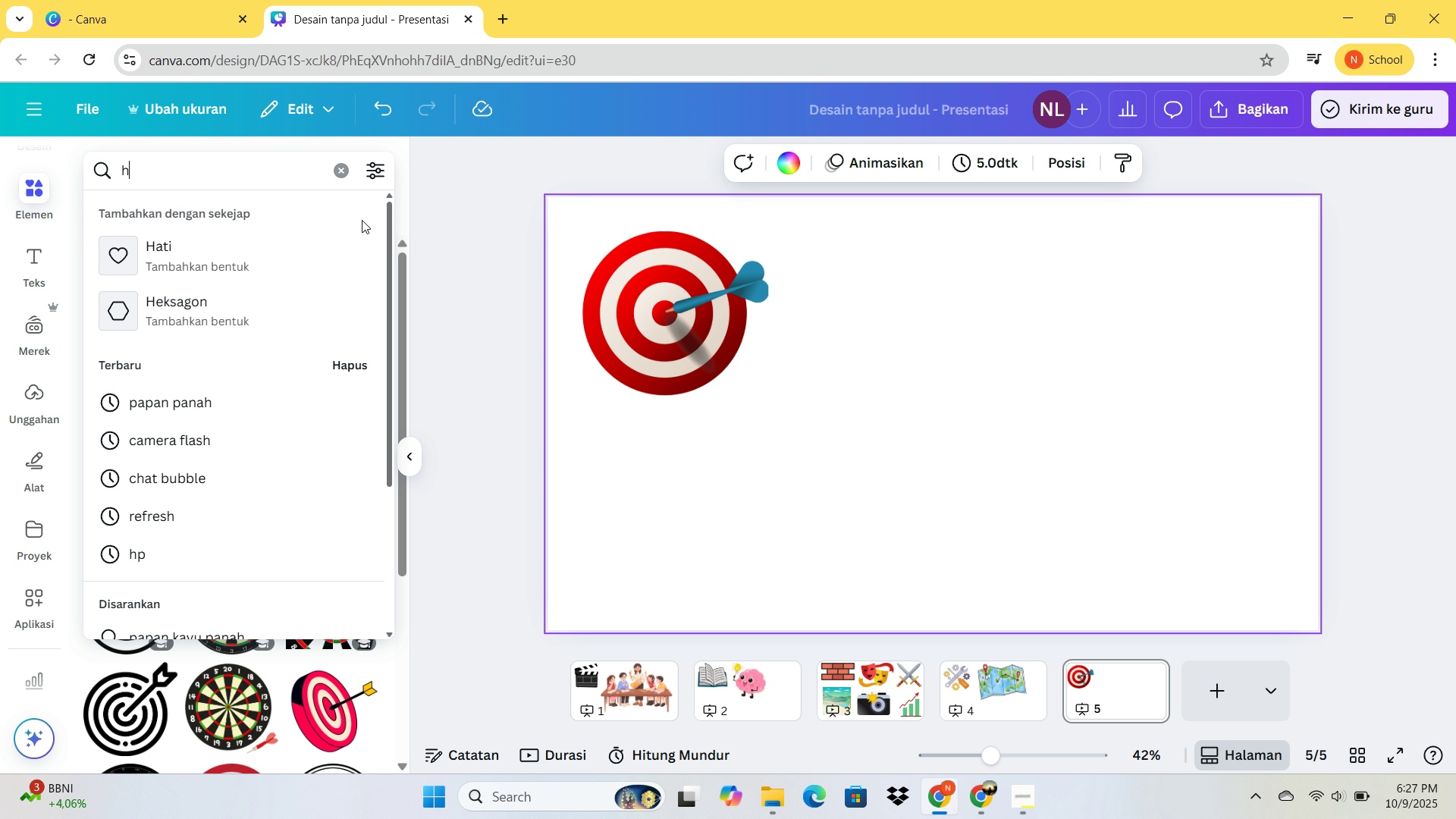 
type(hp)
 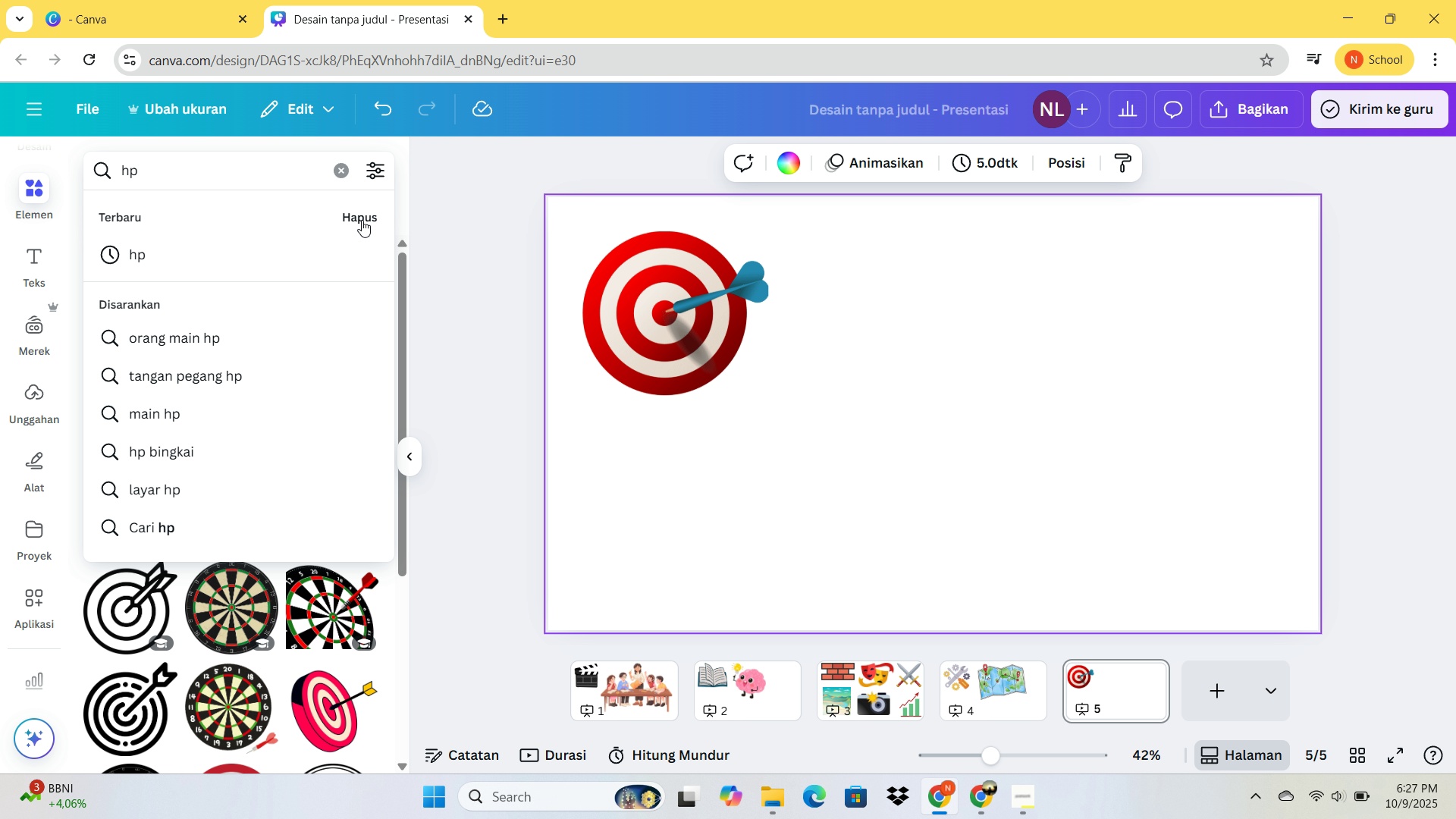 
key(Enter)
 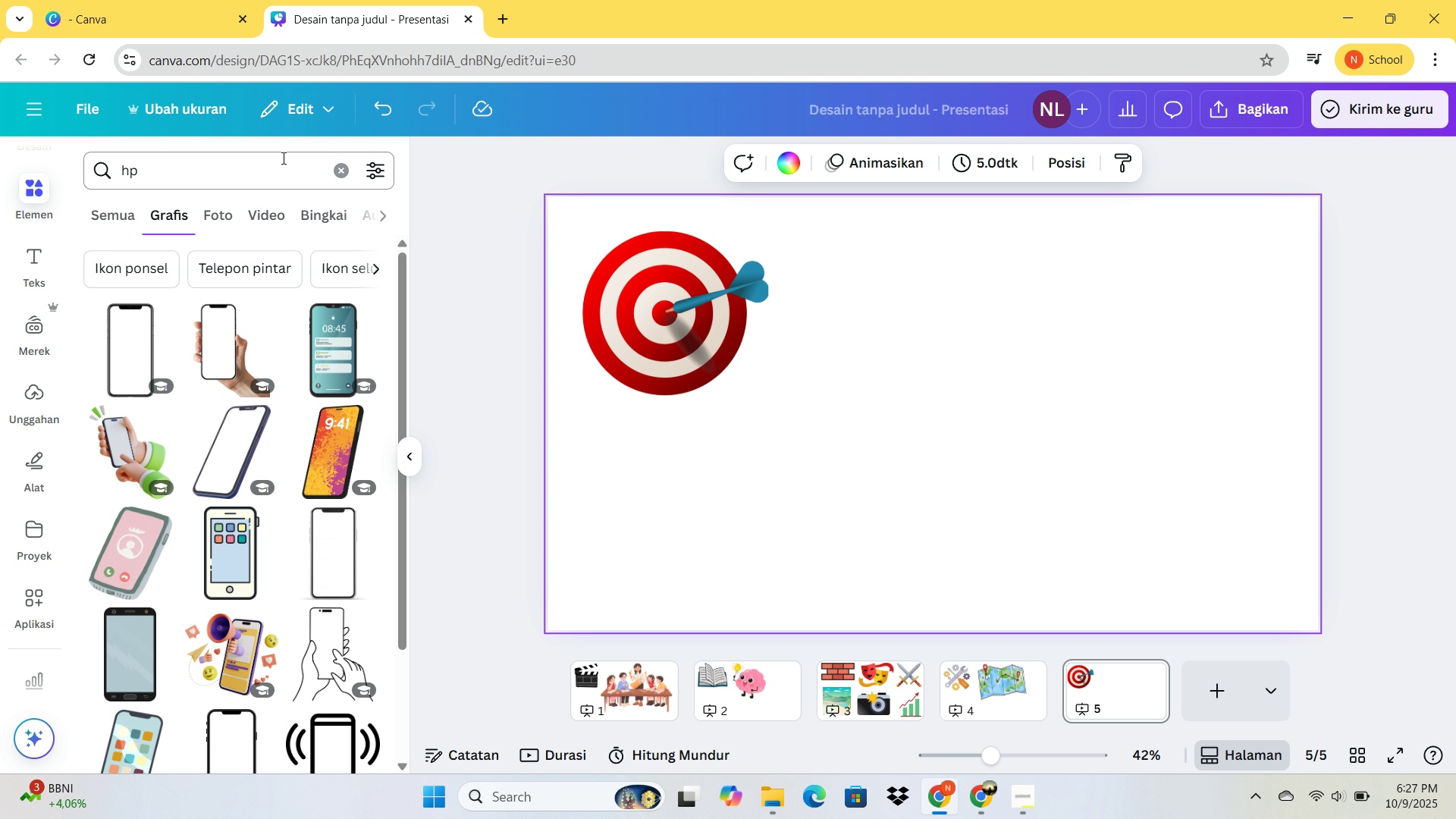 
key(Space)
 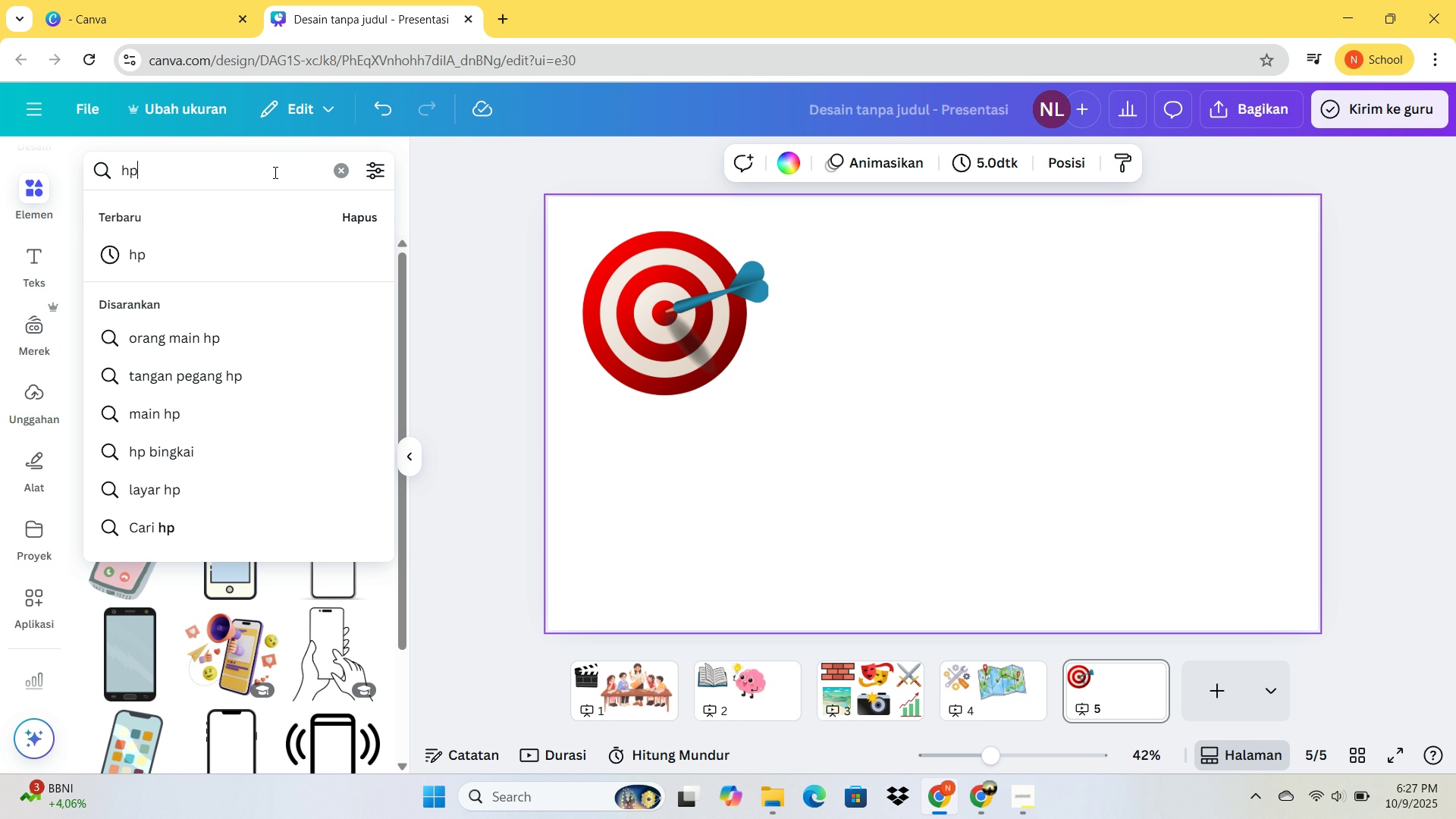 
left_click([274, 172])
 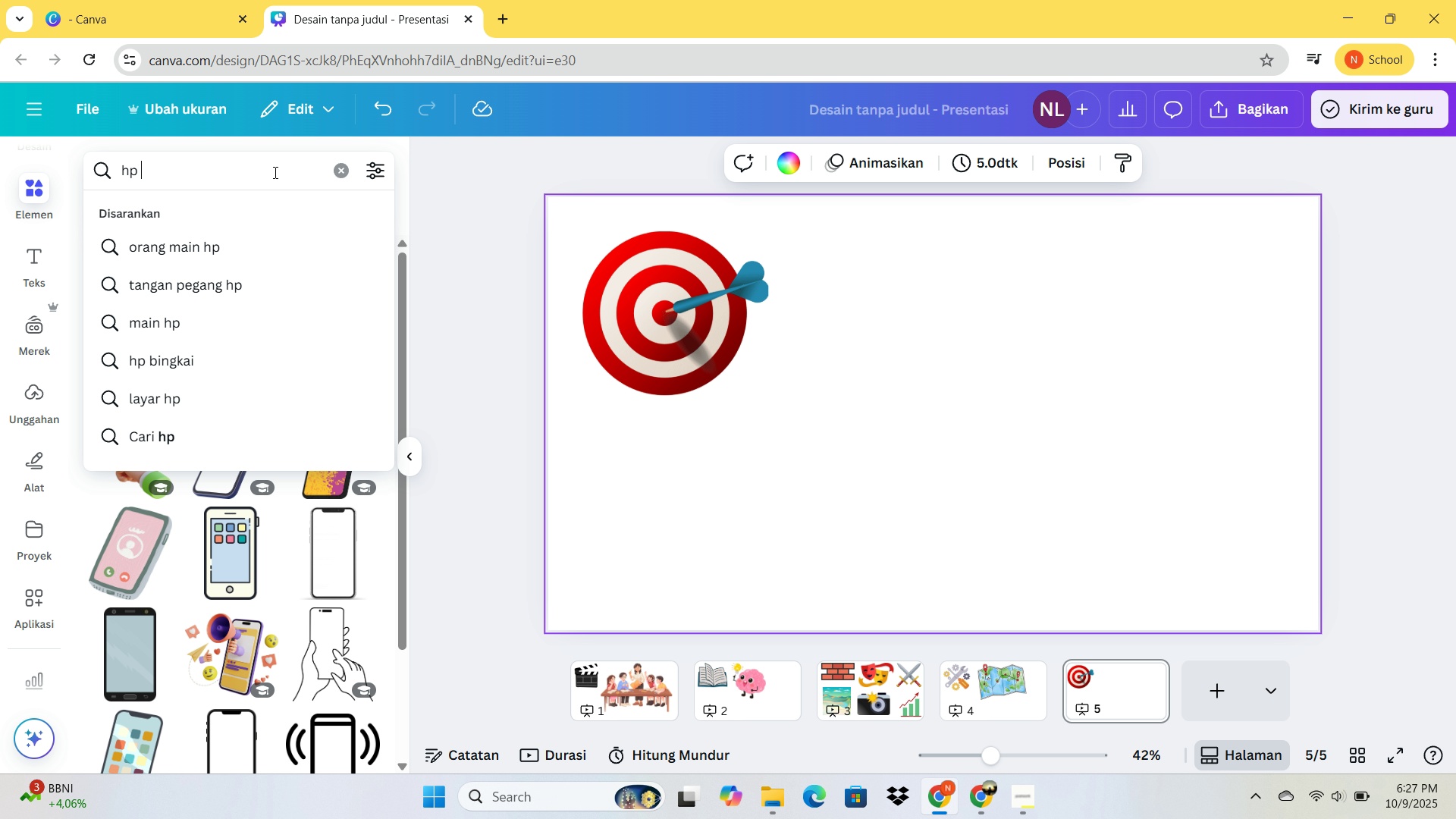 
type( panah)
 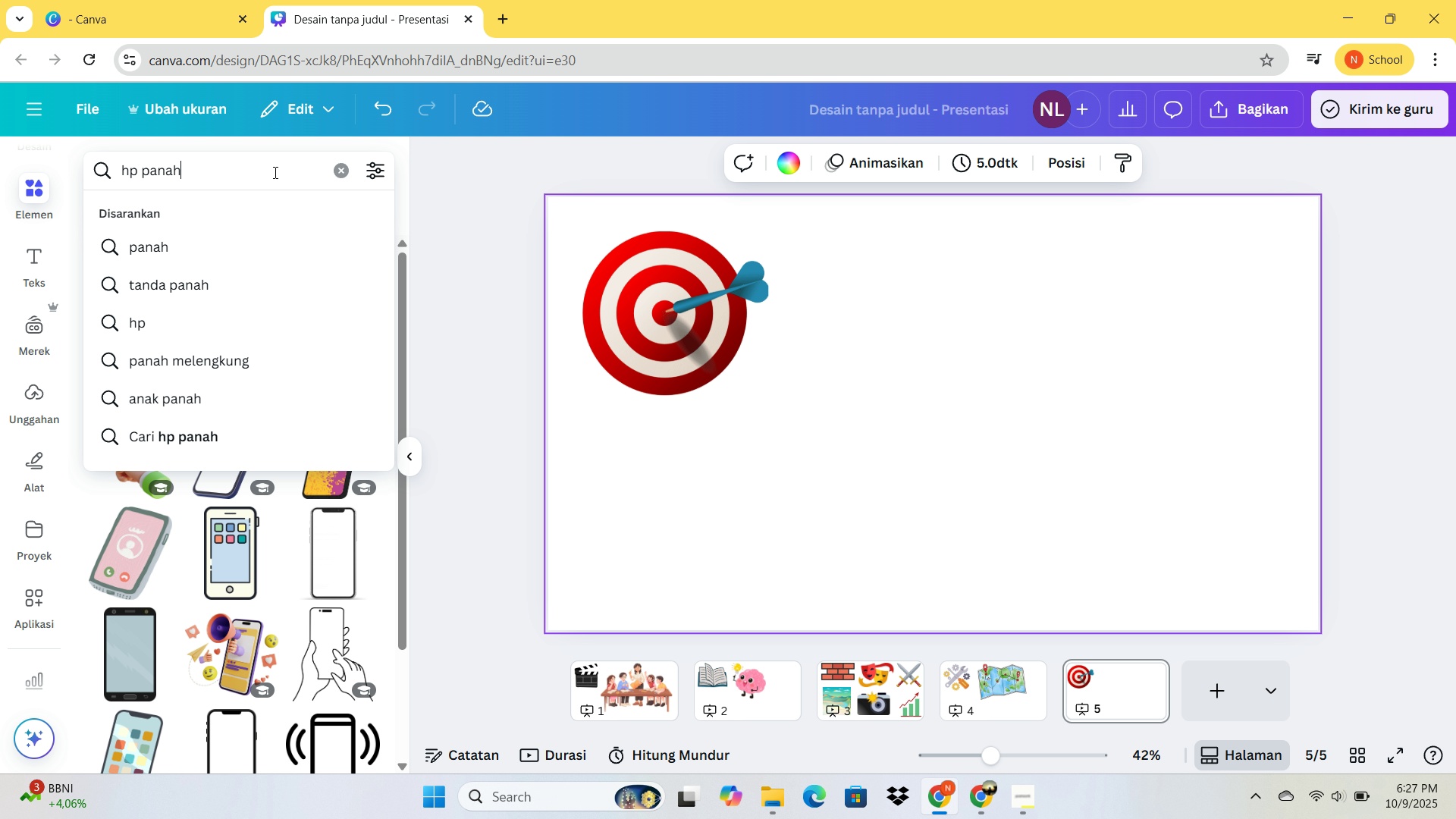 
key(Enter)
 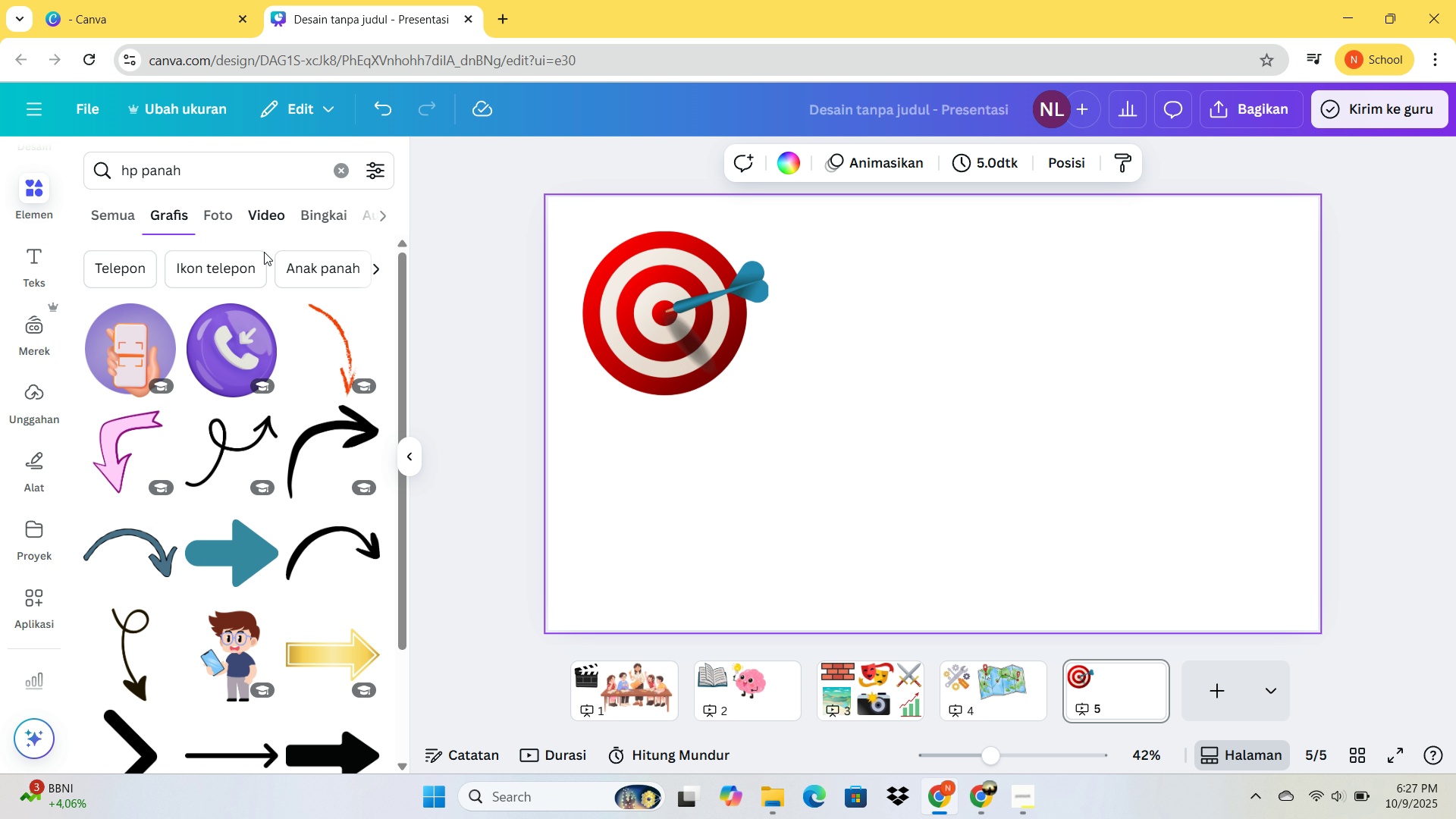 
scroll: coordinate [238, 378], scroll_direction: none, amount: 0.0
 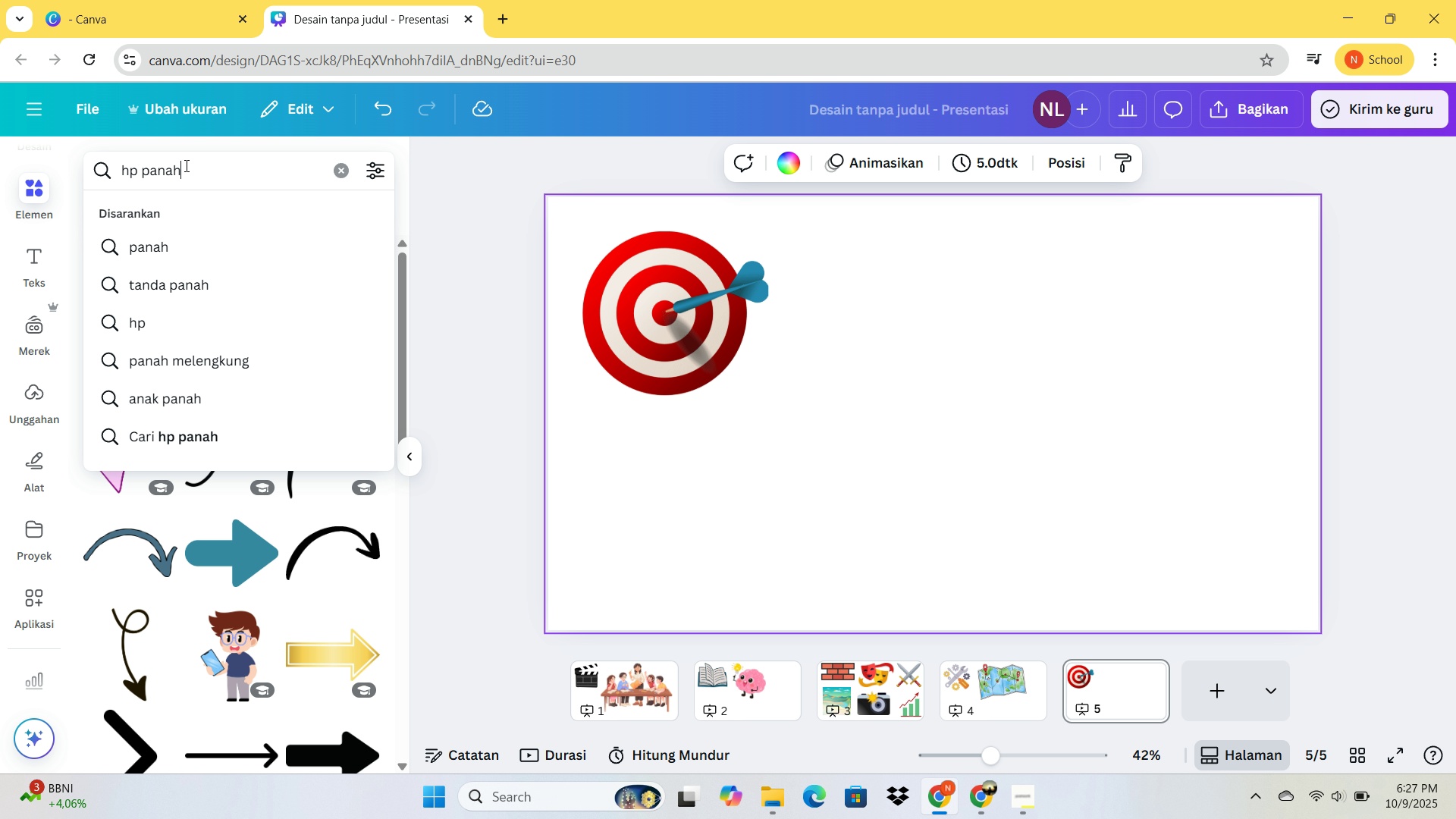 
left_click([185, 165])
 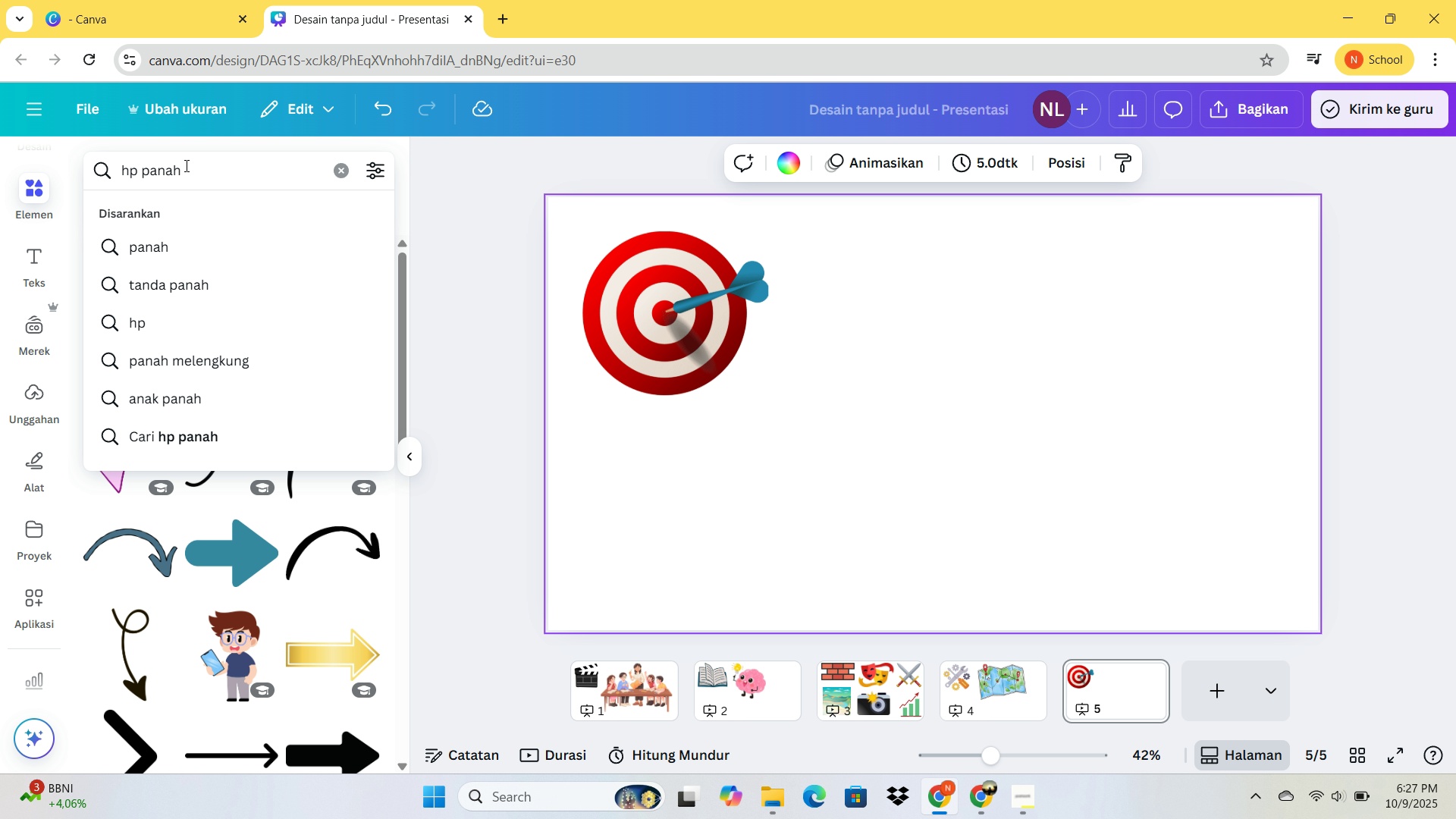 
key(Backspace)
 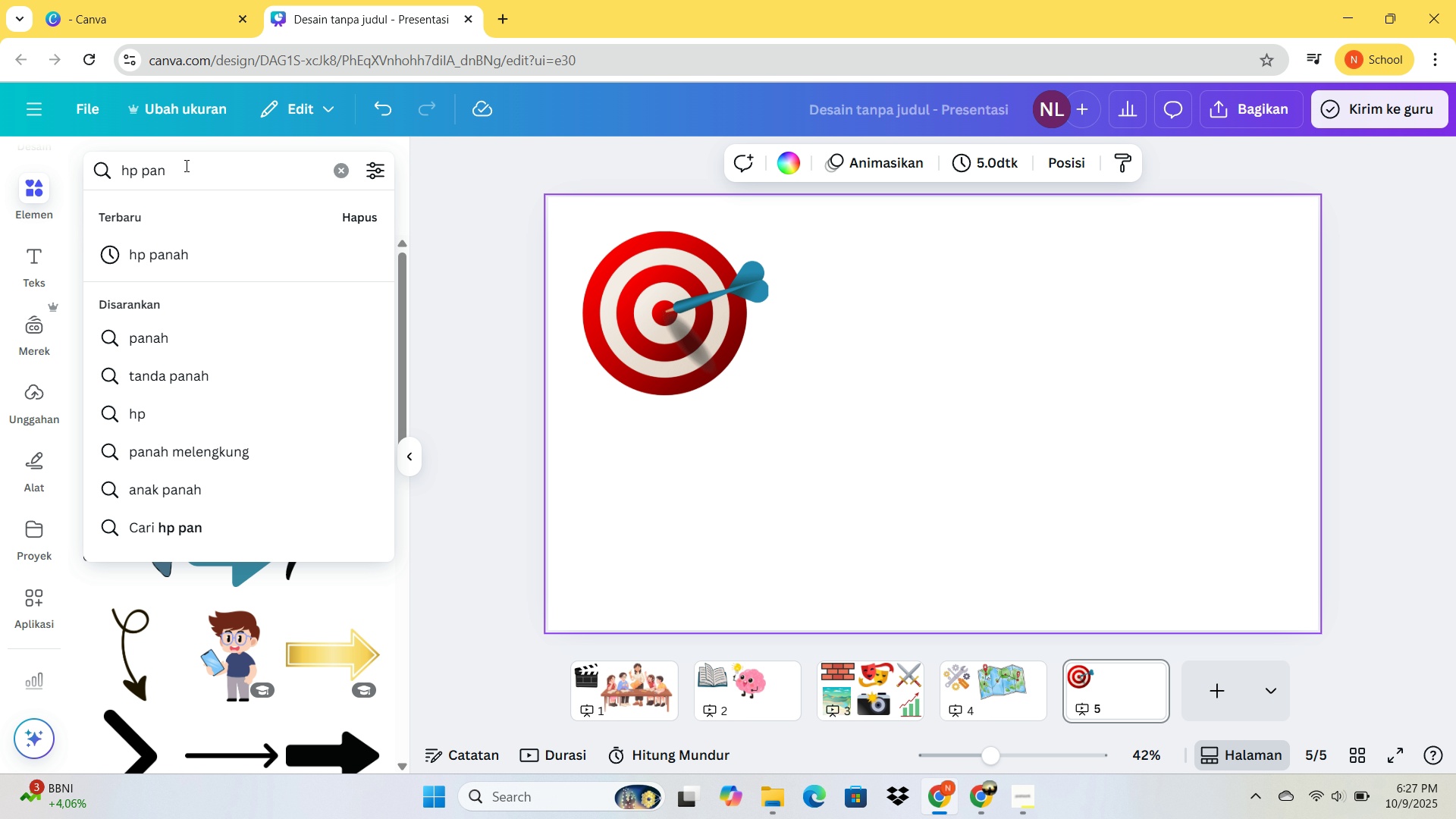 
key(Backspace)
 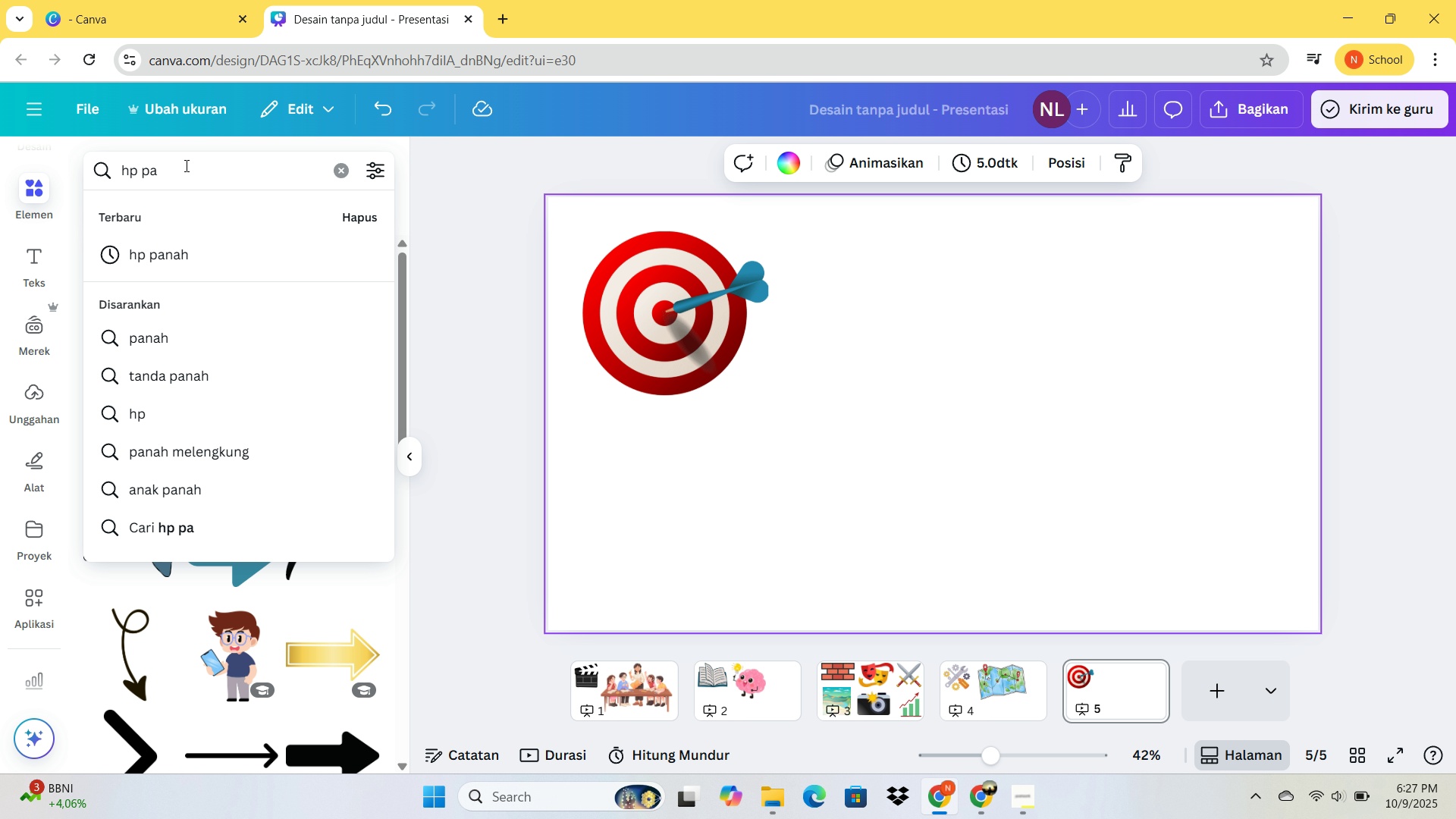 
key(Backspace)
 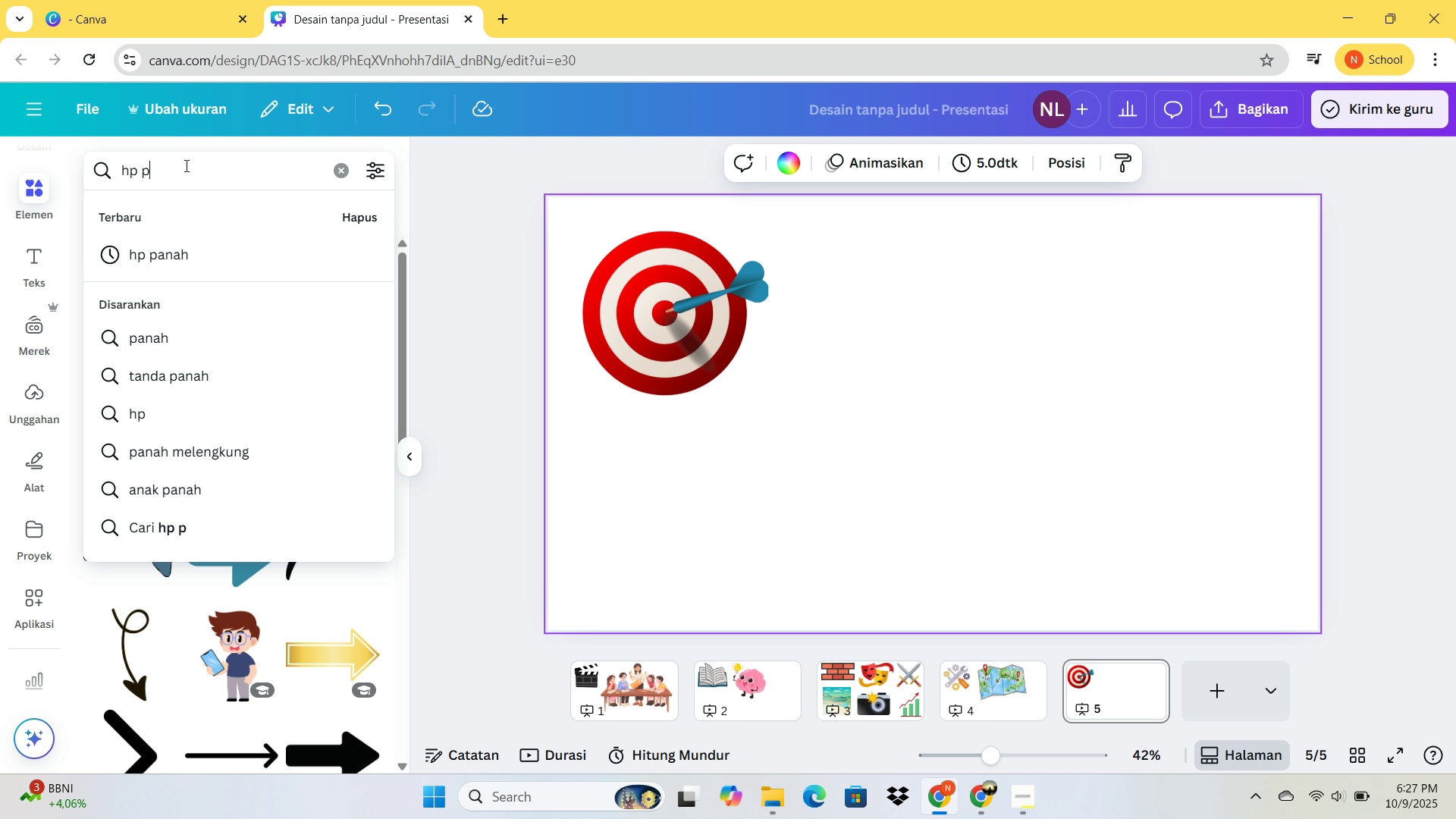 
key(Backspace)
 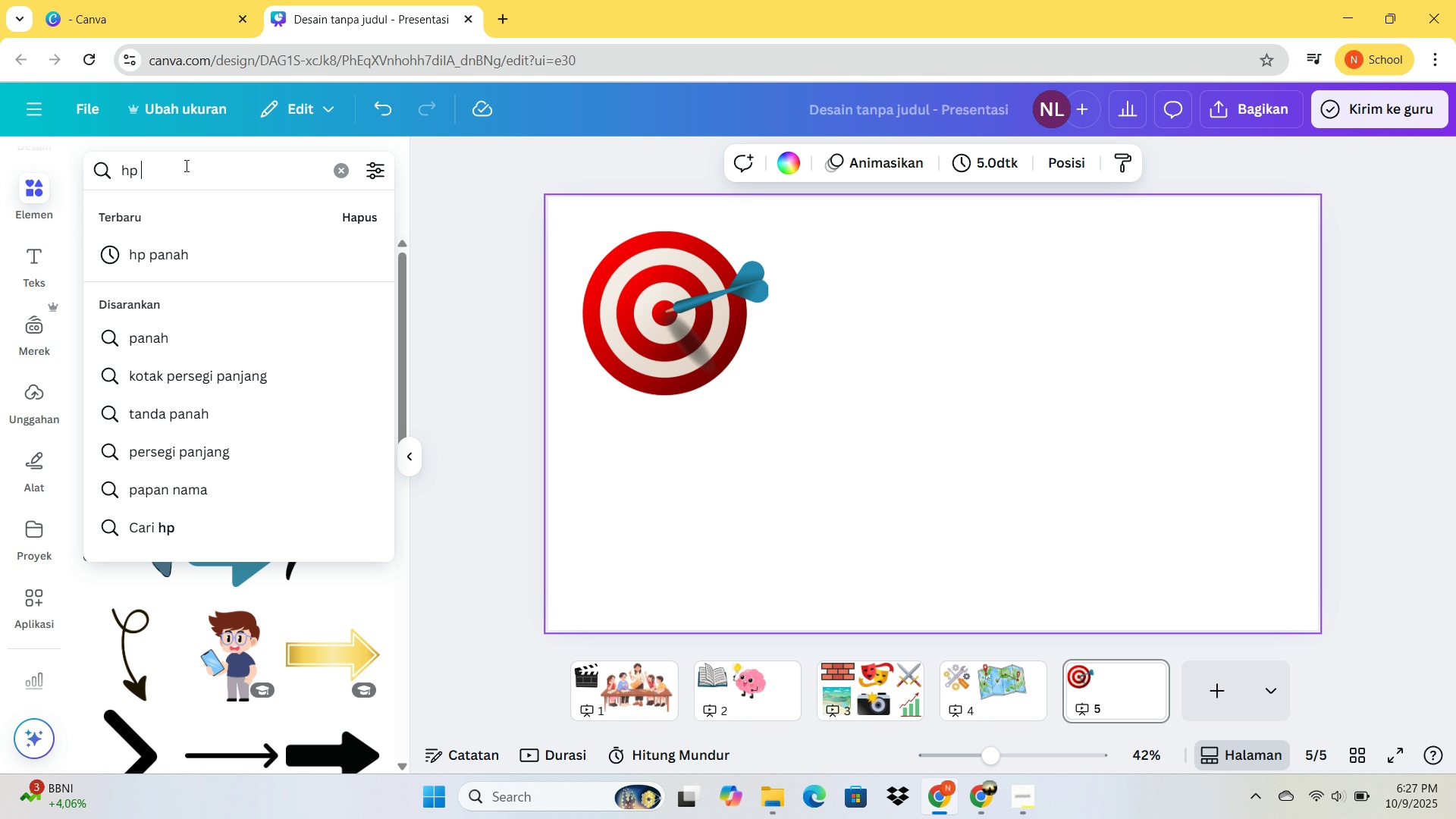 
key(Backspace)
 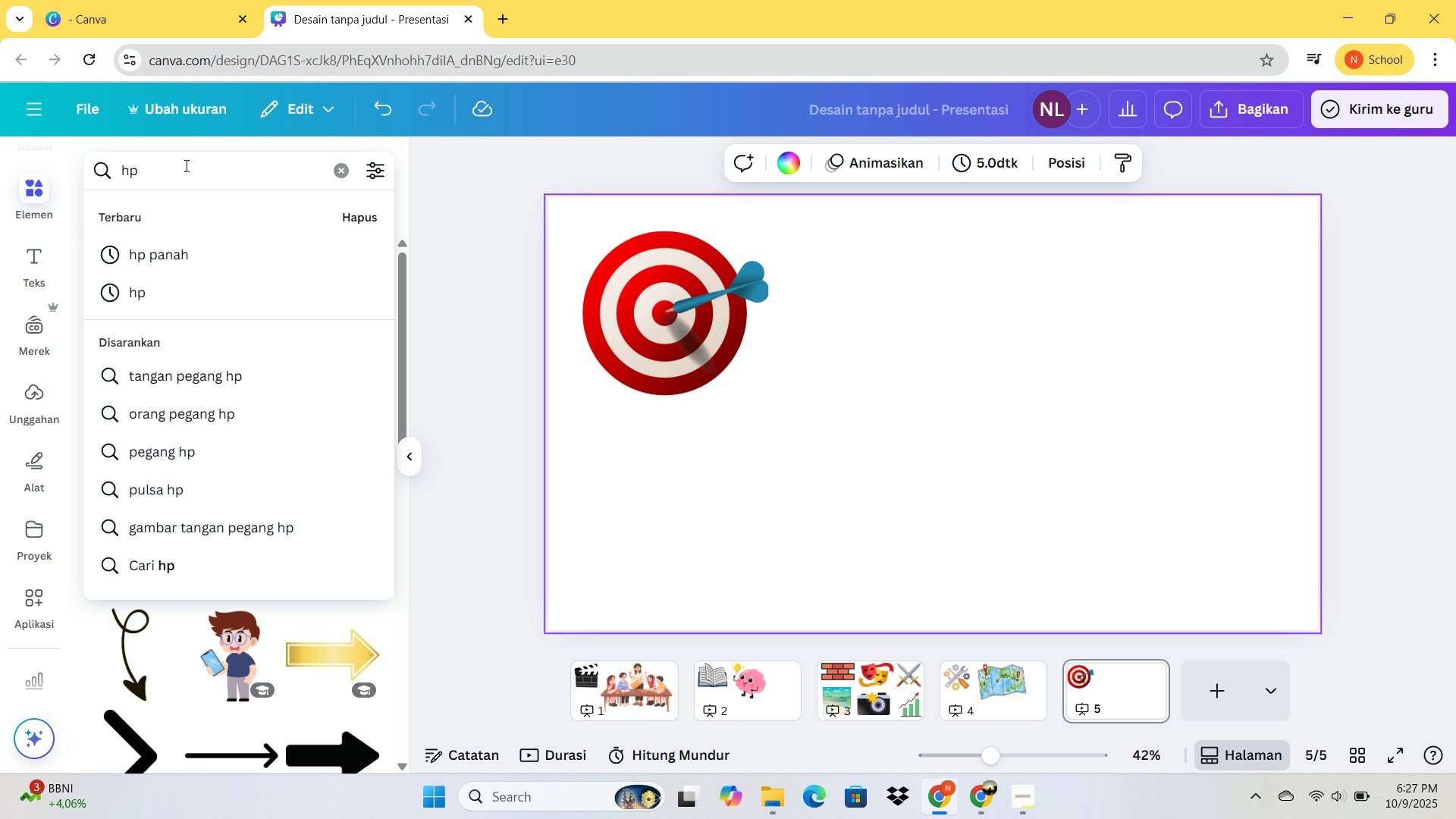 
key(Backspace)
 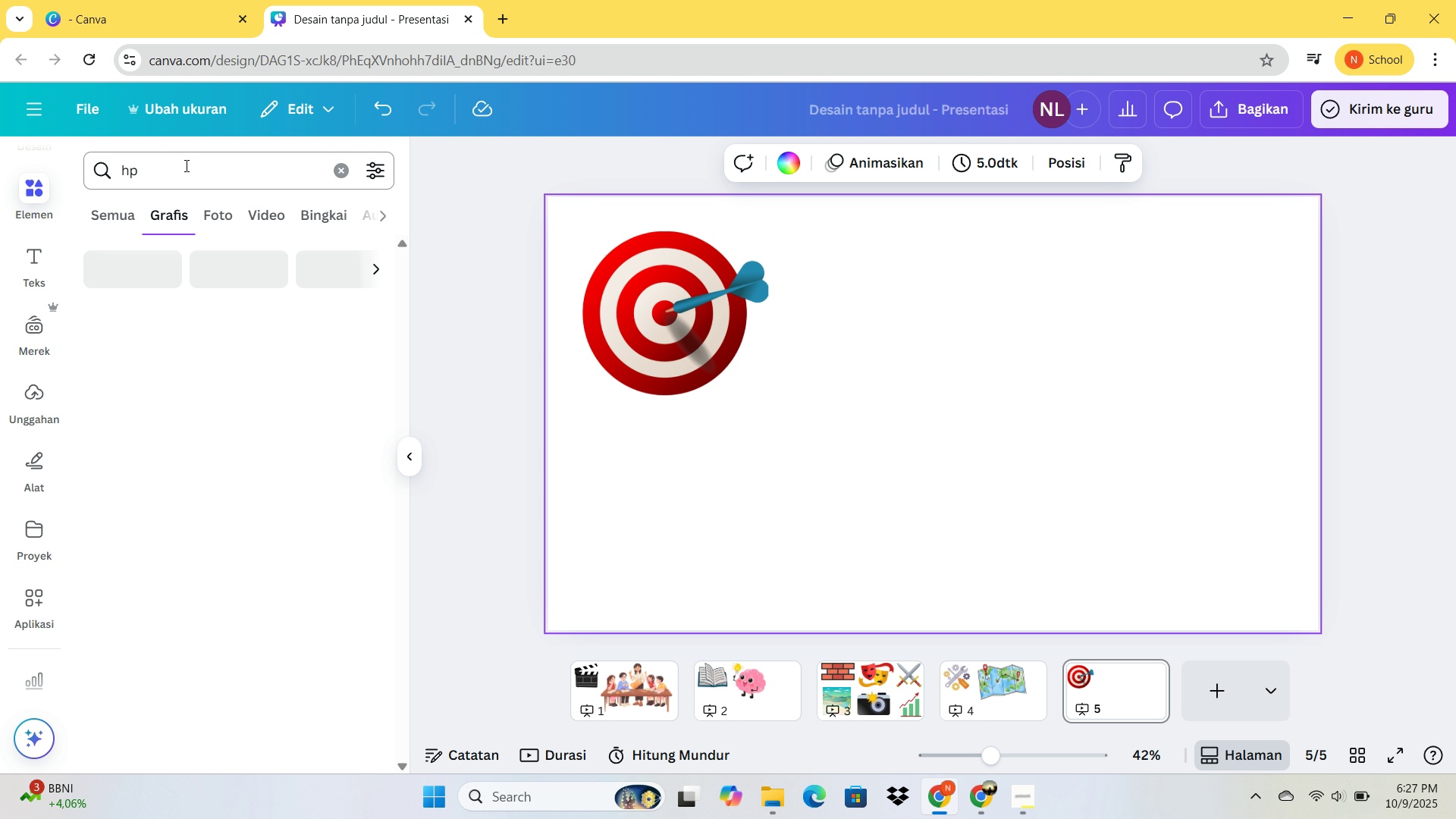 
key(Enter)
 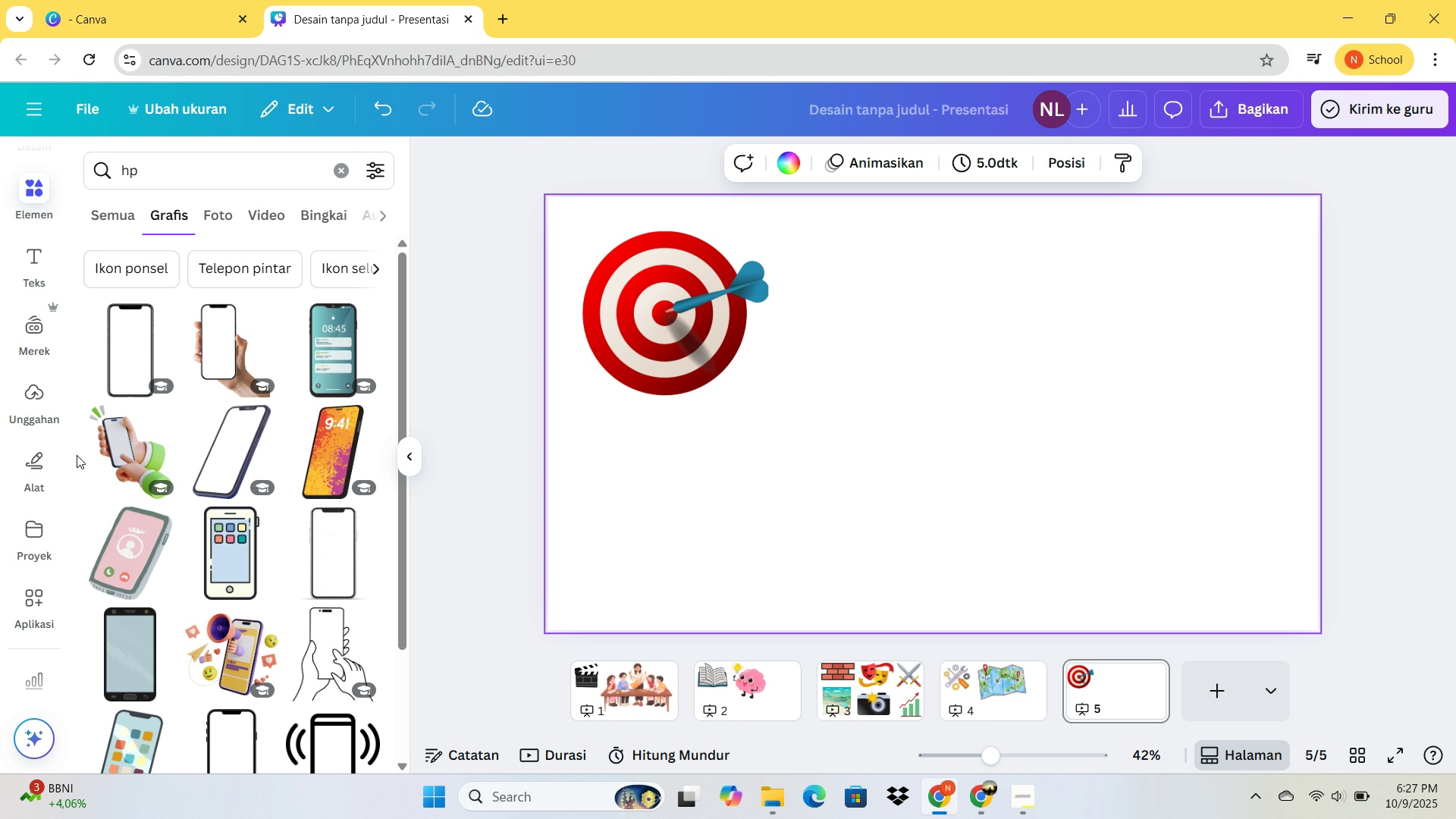 
scroll: coordinate [120, 474], scroll_direction: down, amount: 1.0
 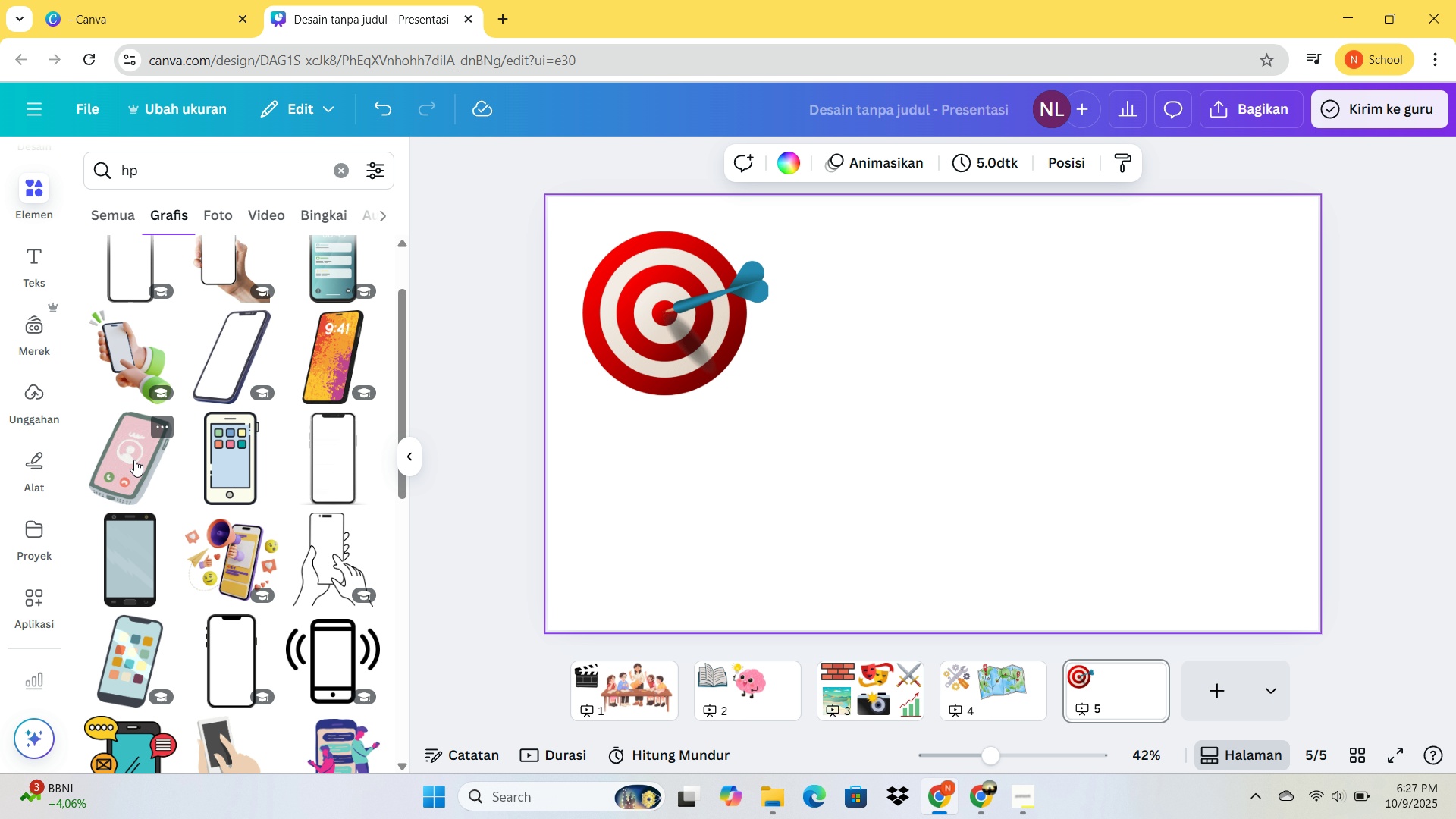 
scroll: coordinate [134, 460], scroll_direction: up, amount: 1.0
 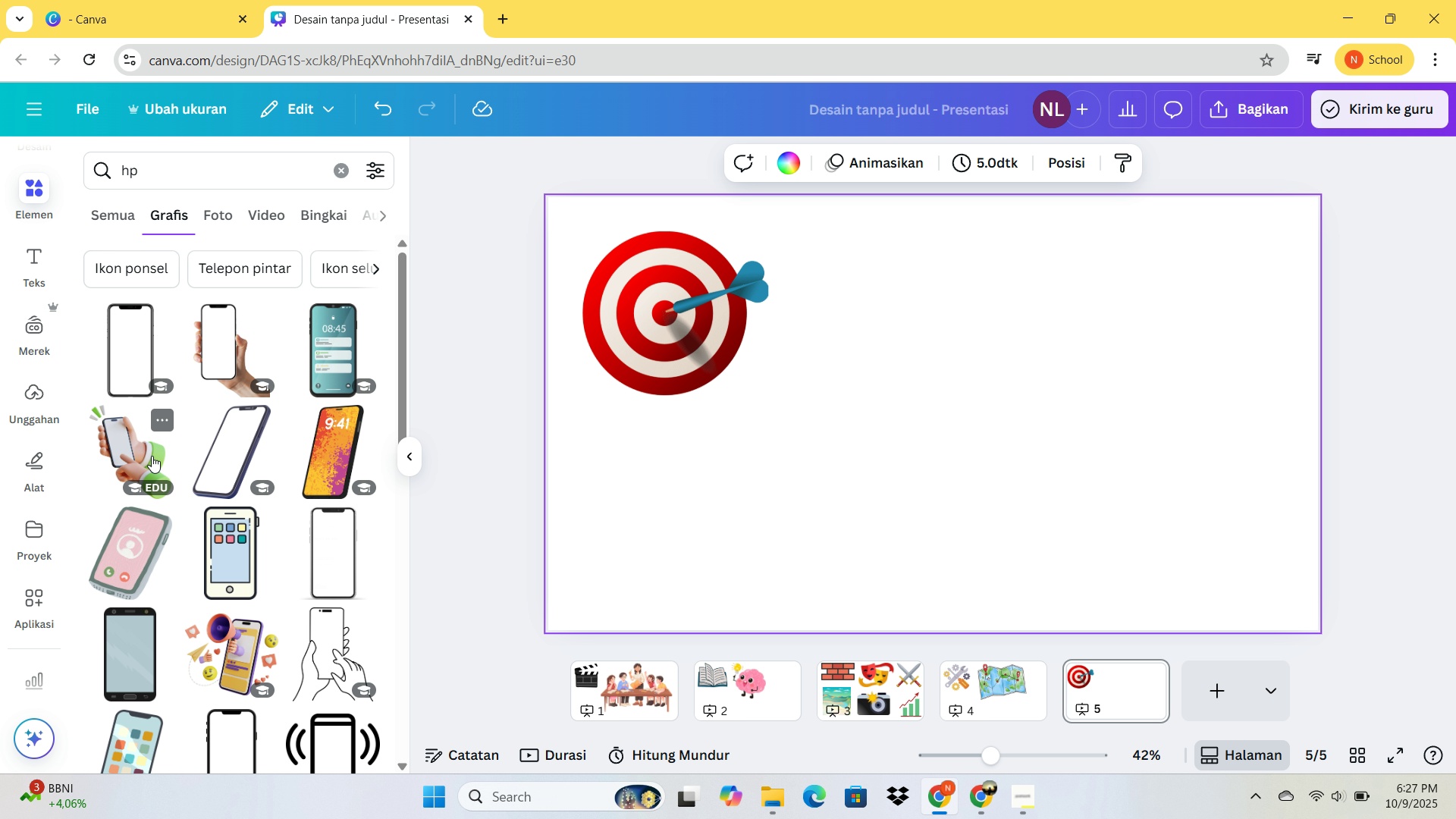 
scroll: coordinate [175, 444], scroll_direction: down, amount: 4.0
 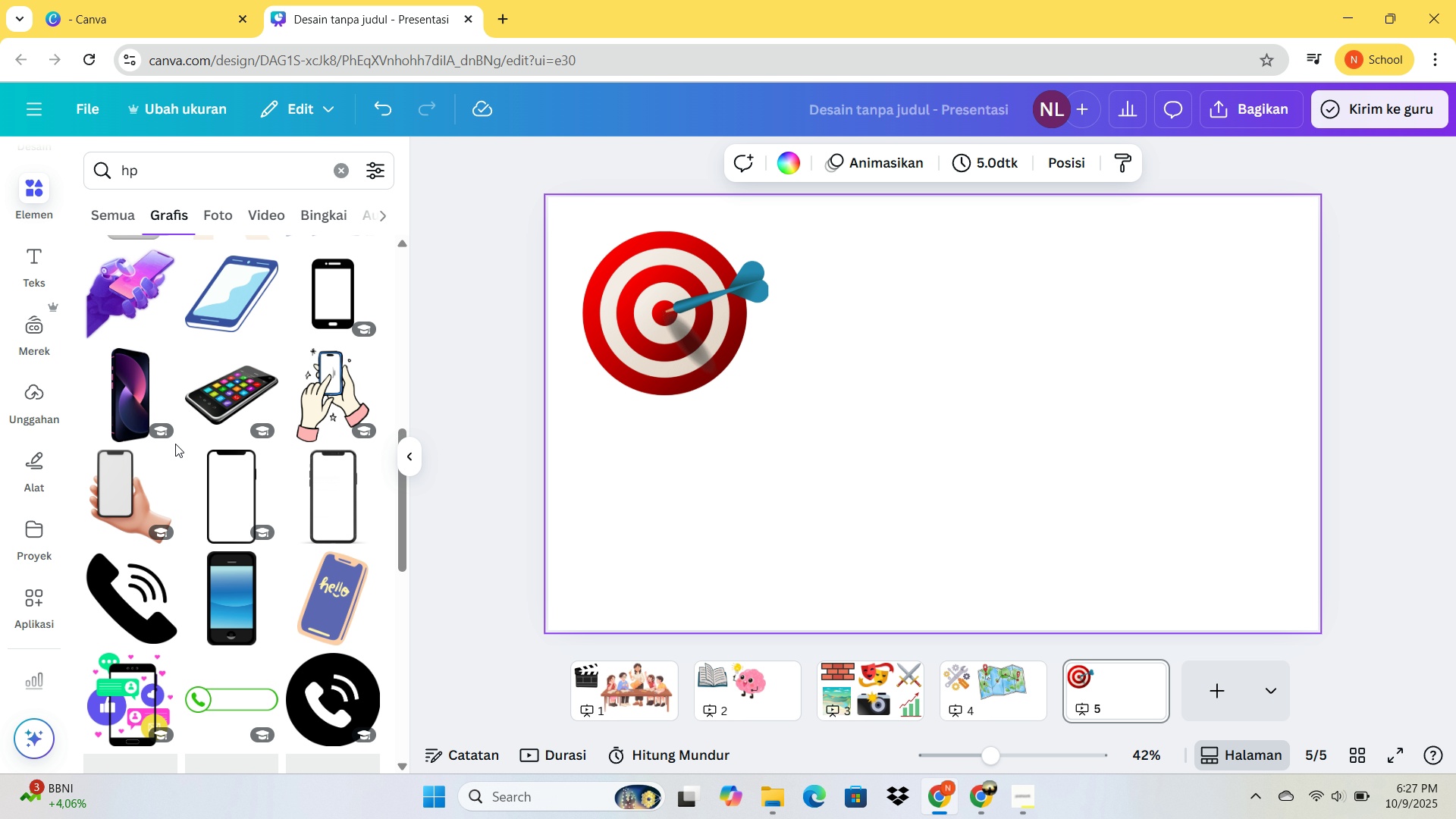 
scroll: coordinate [175, 444], scroll_direction: up, amount: 1.0
 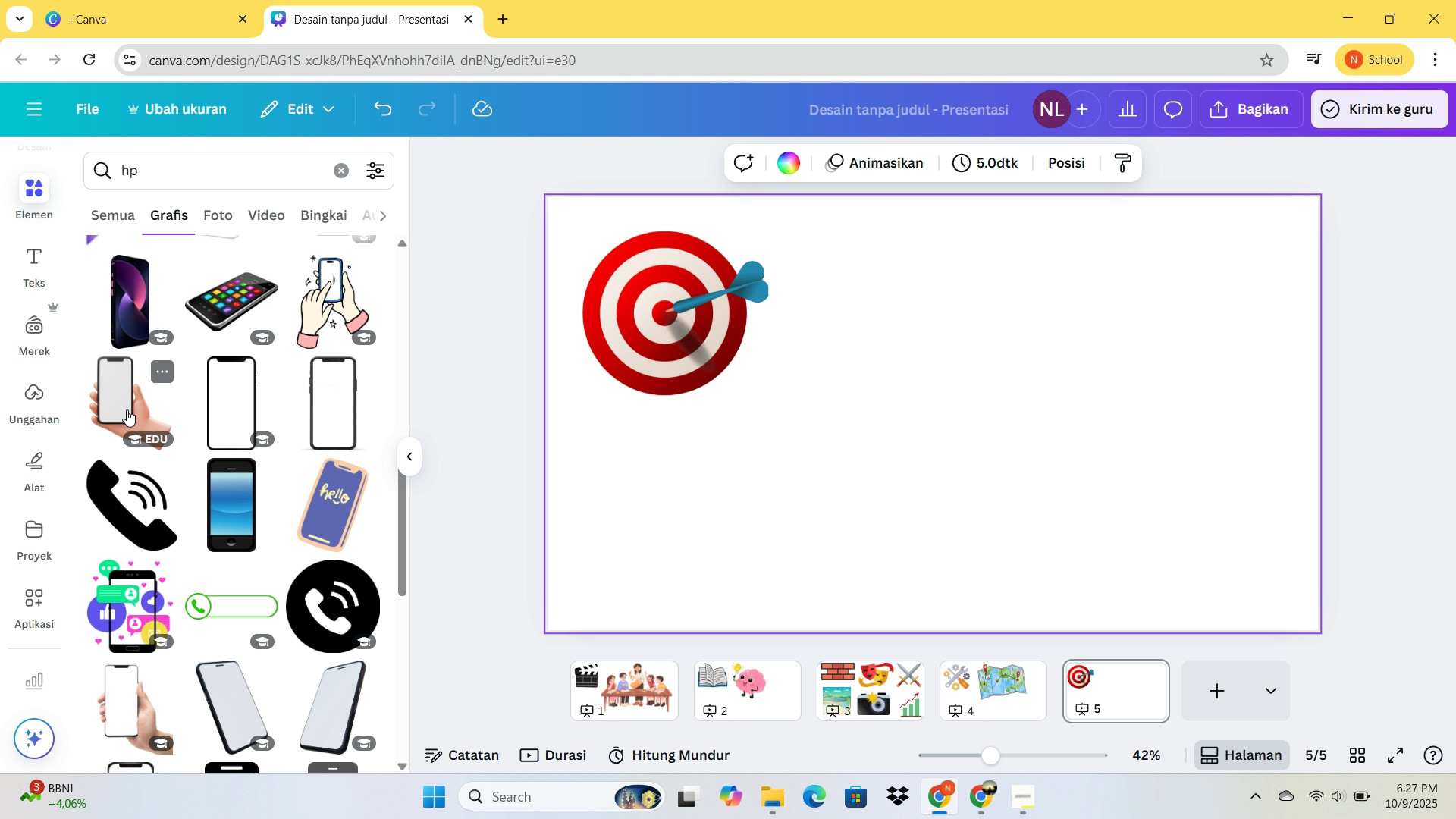 
scroll: coordinate [127, 409], scroll_direction: down, amount: 1.0
 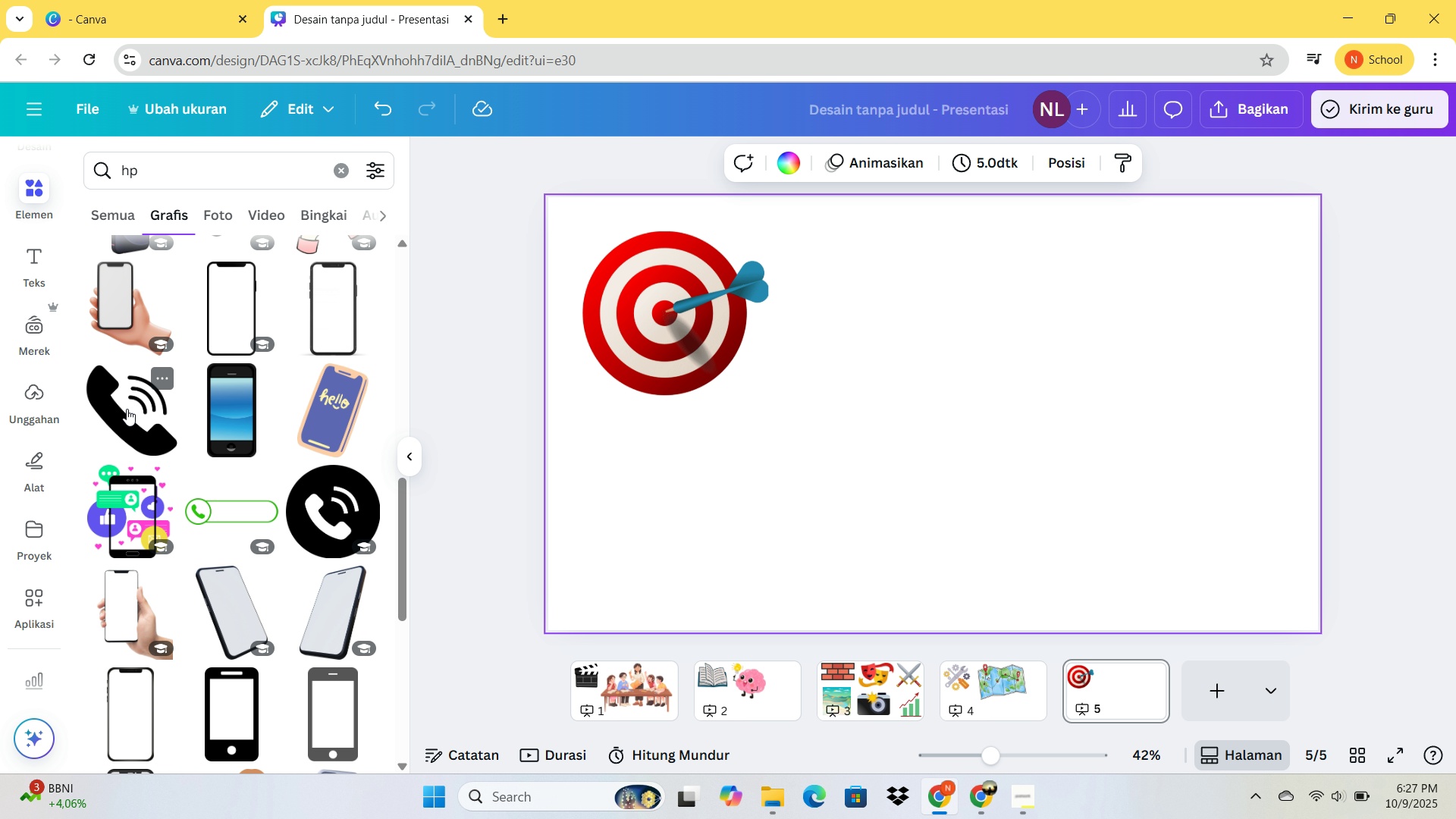 
scroll: coordinate [160, 419], scroll_direction: up, amount: 9.0
 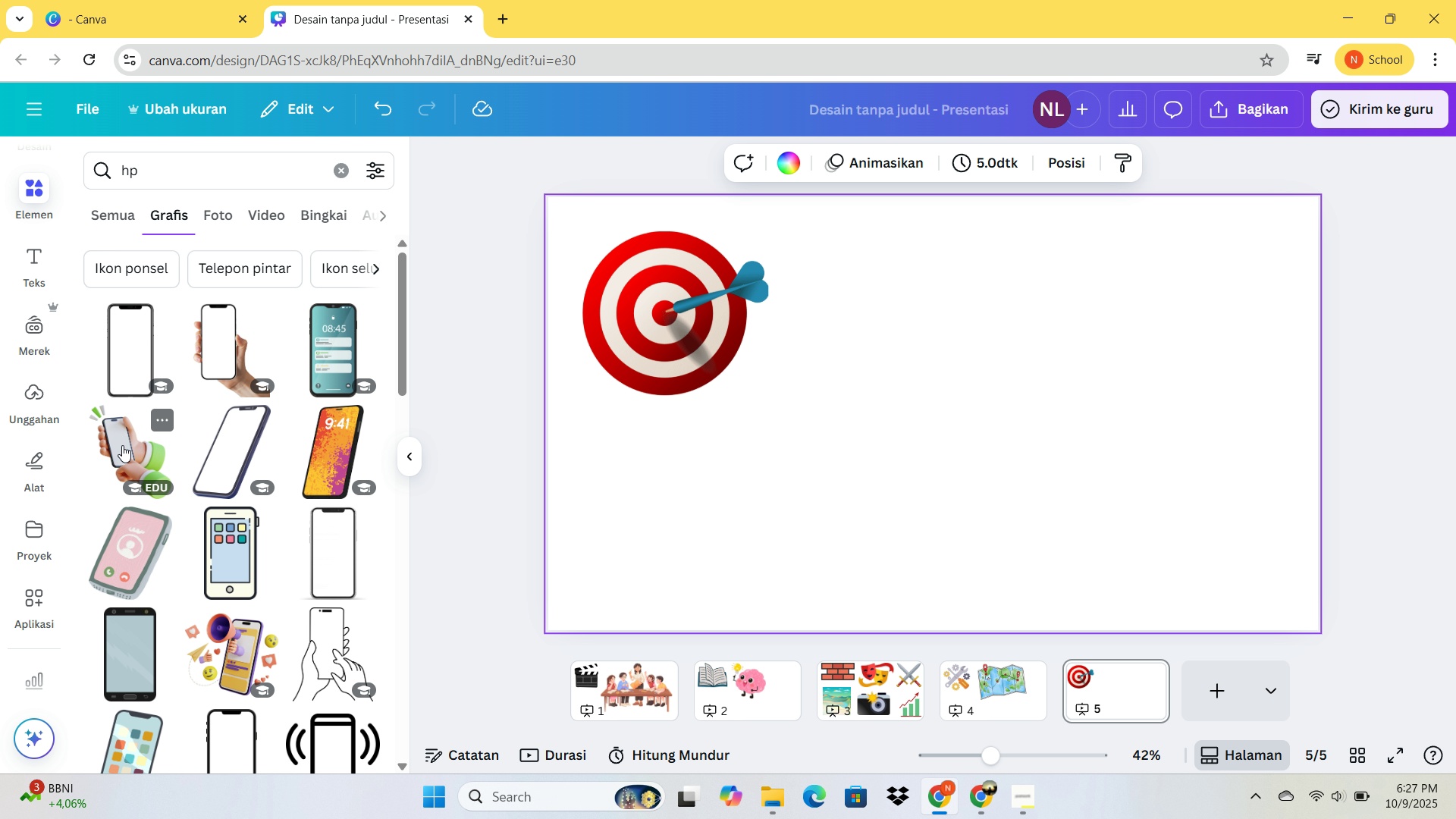 
left_click([122, 445])
 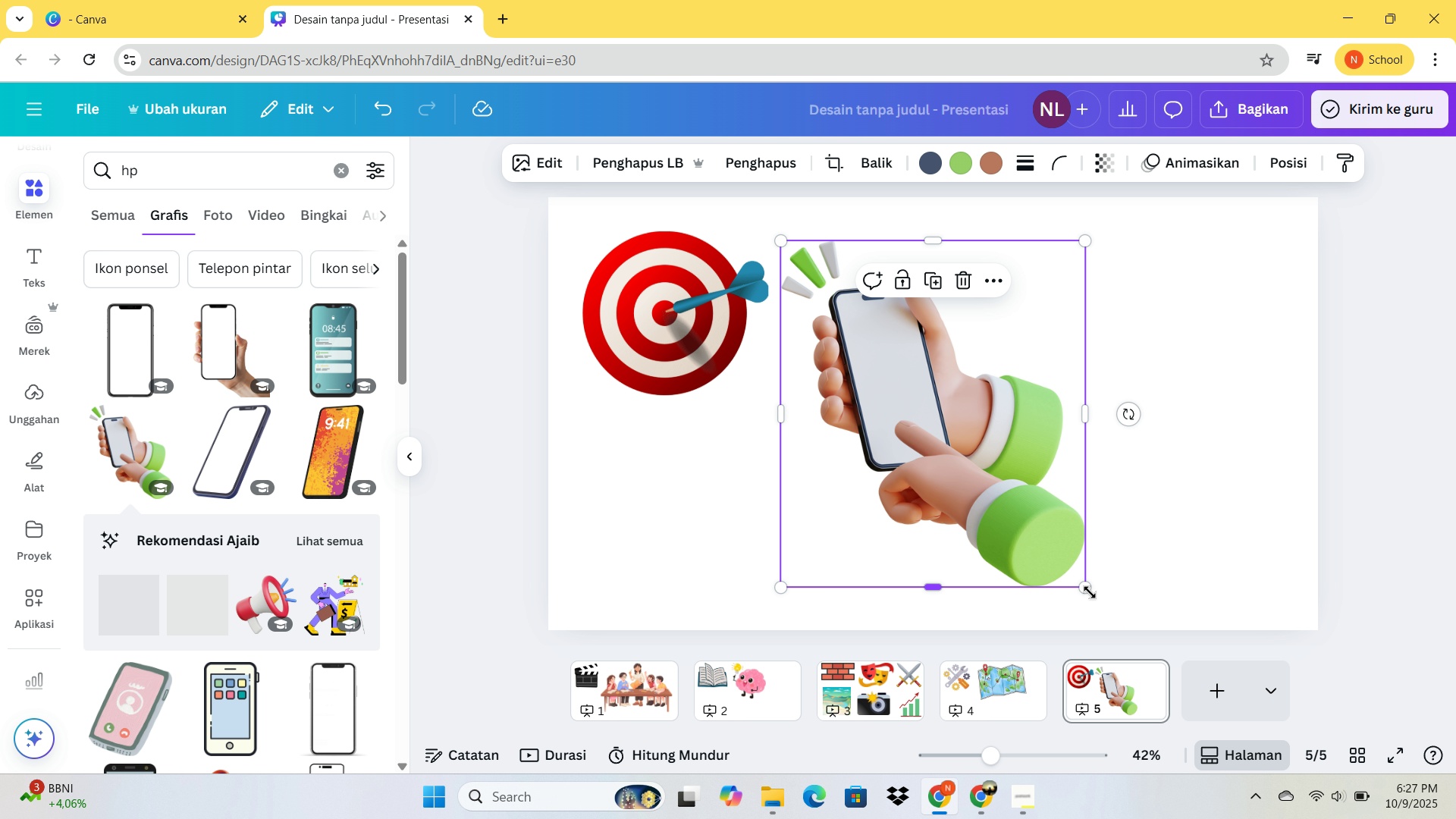 
left_click_drag(start_coordinate=[1090, 592], to_coordinate=[1028, 529])
 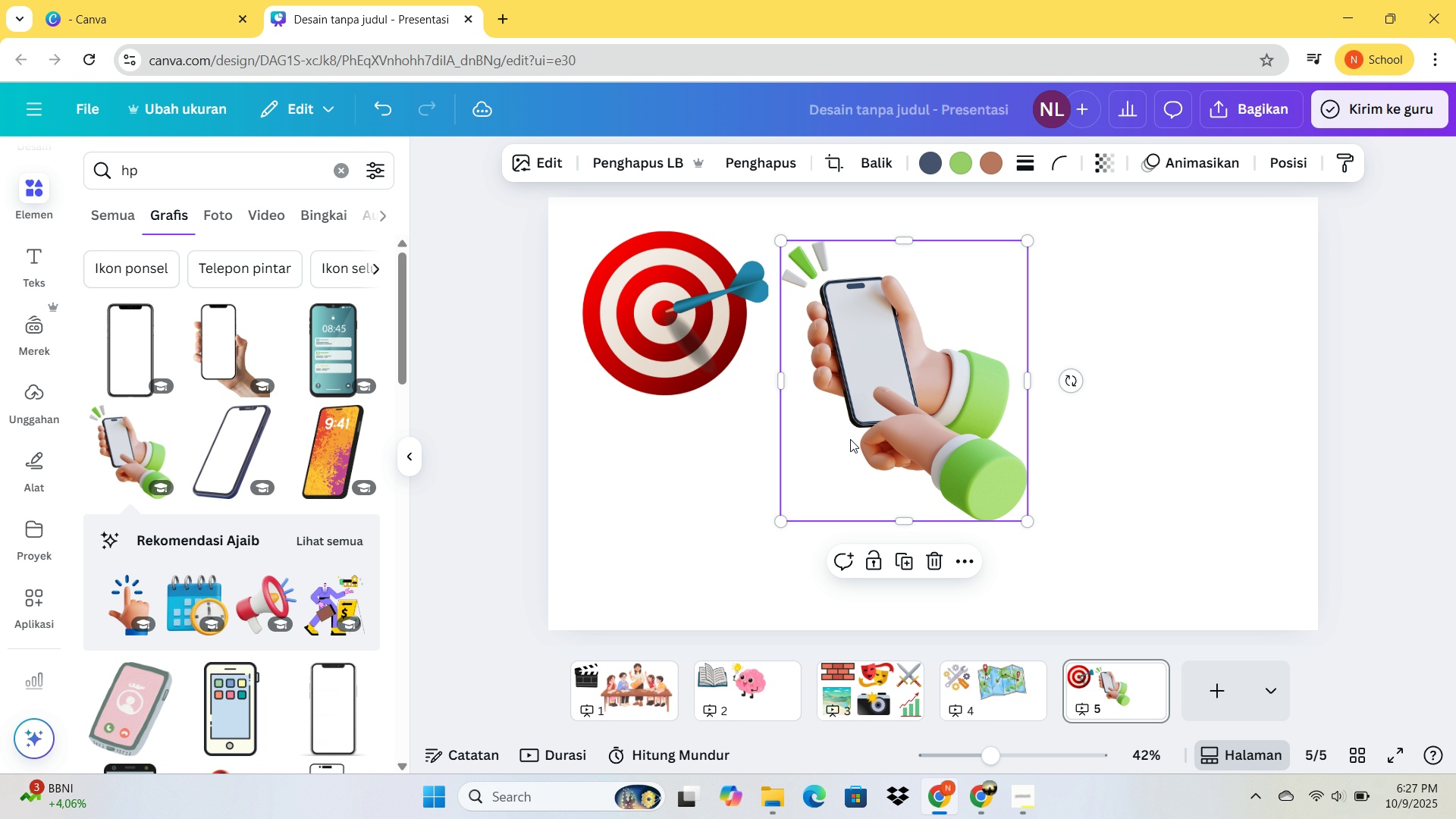 
left_click_drag(start_coordinate=[849, 438], to_coordinate=[850, 413])
 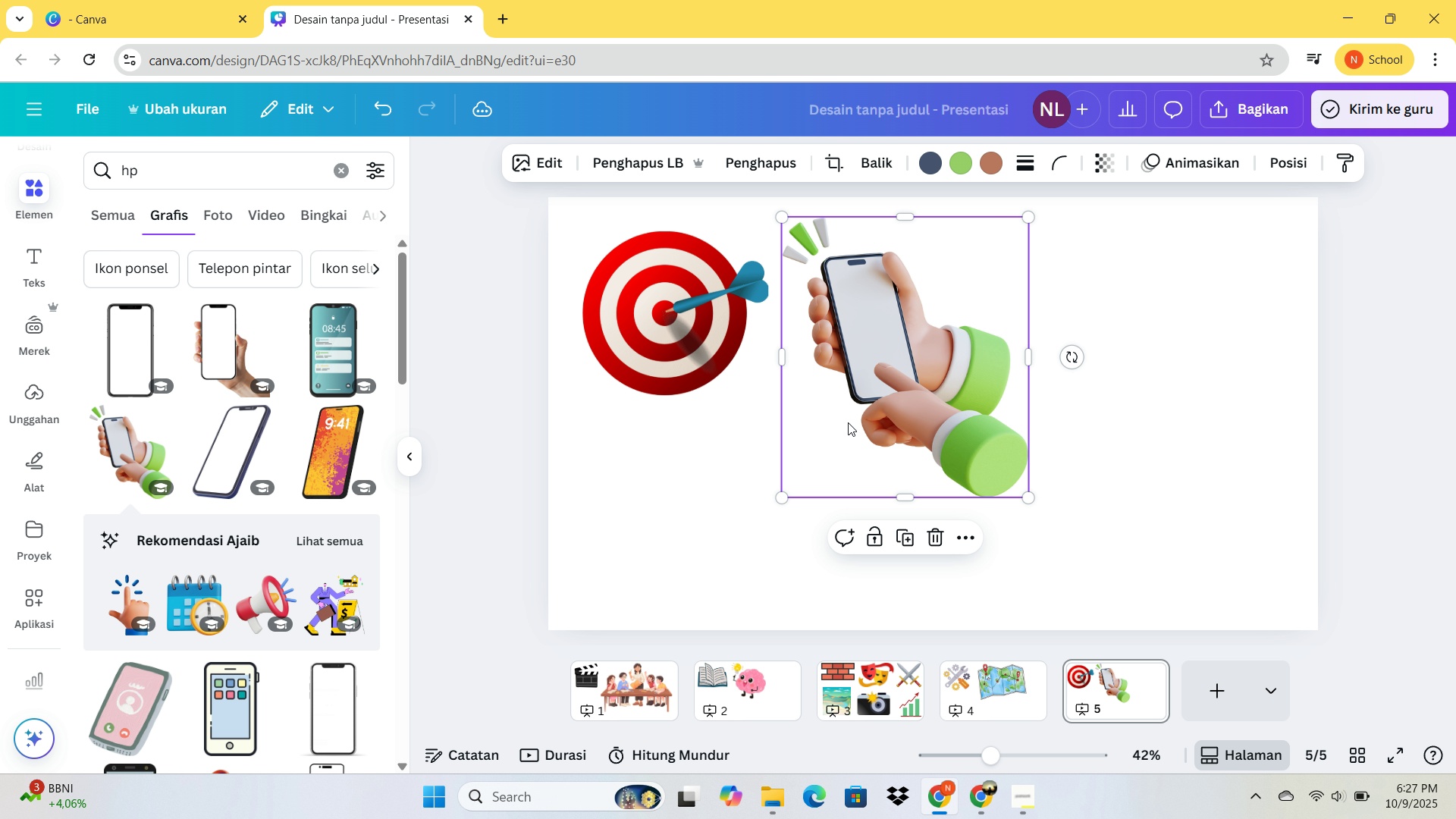 
mouse_move([827, 443])
 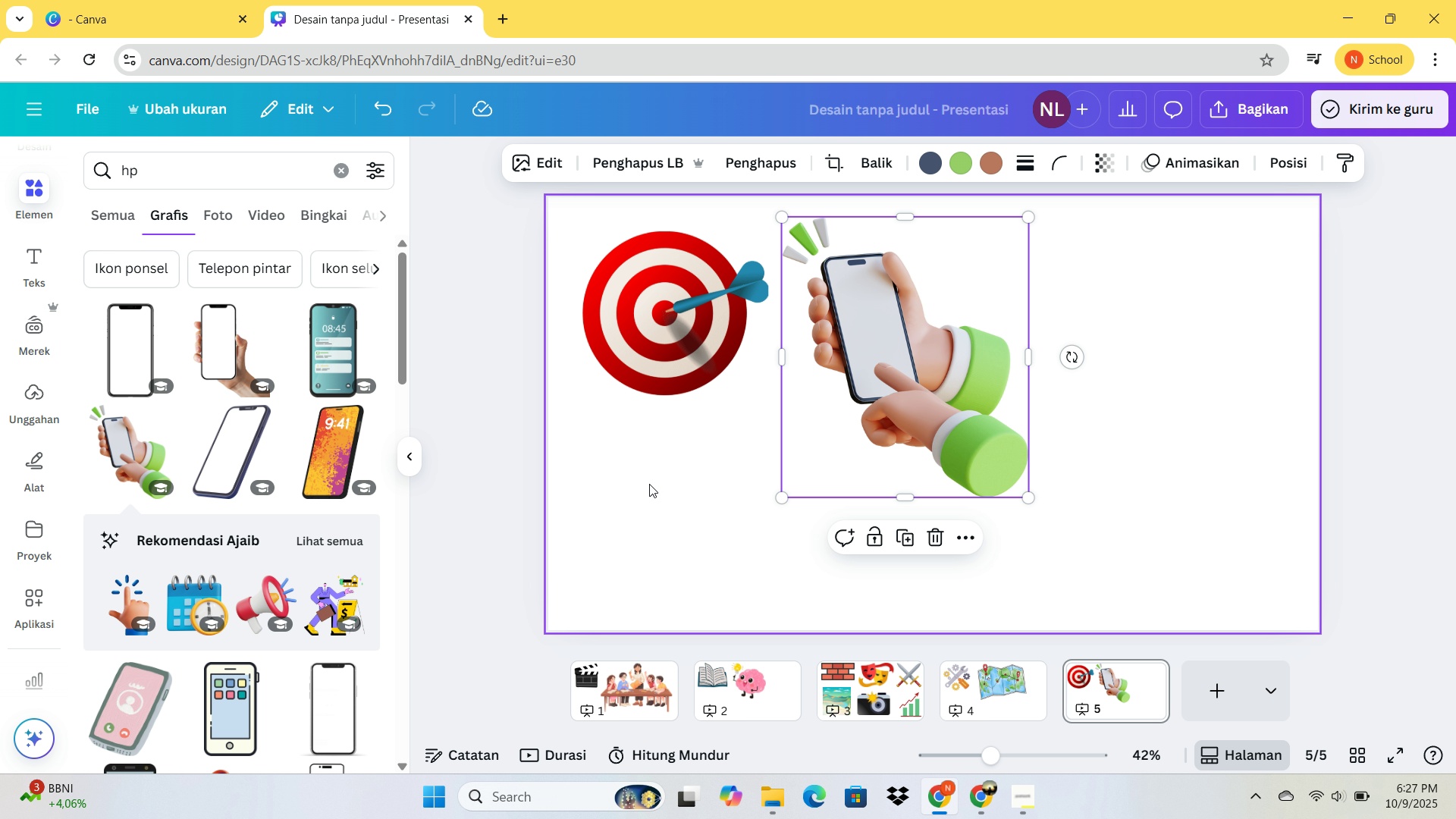 
left_click([649, 484])
 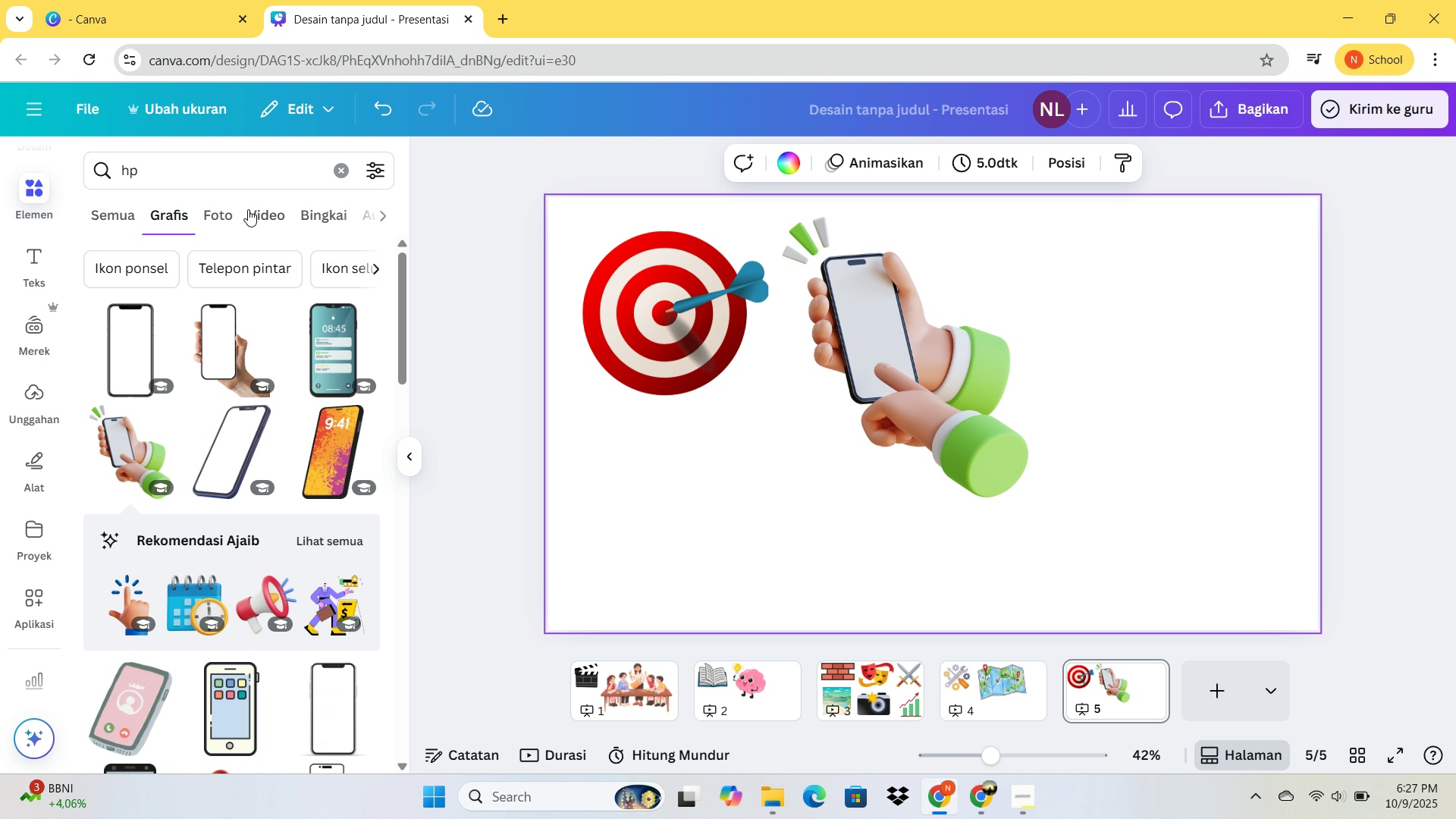 
left_click_drag(start_coordinate=[234, 185], to_coordinate=[105, 166])
 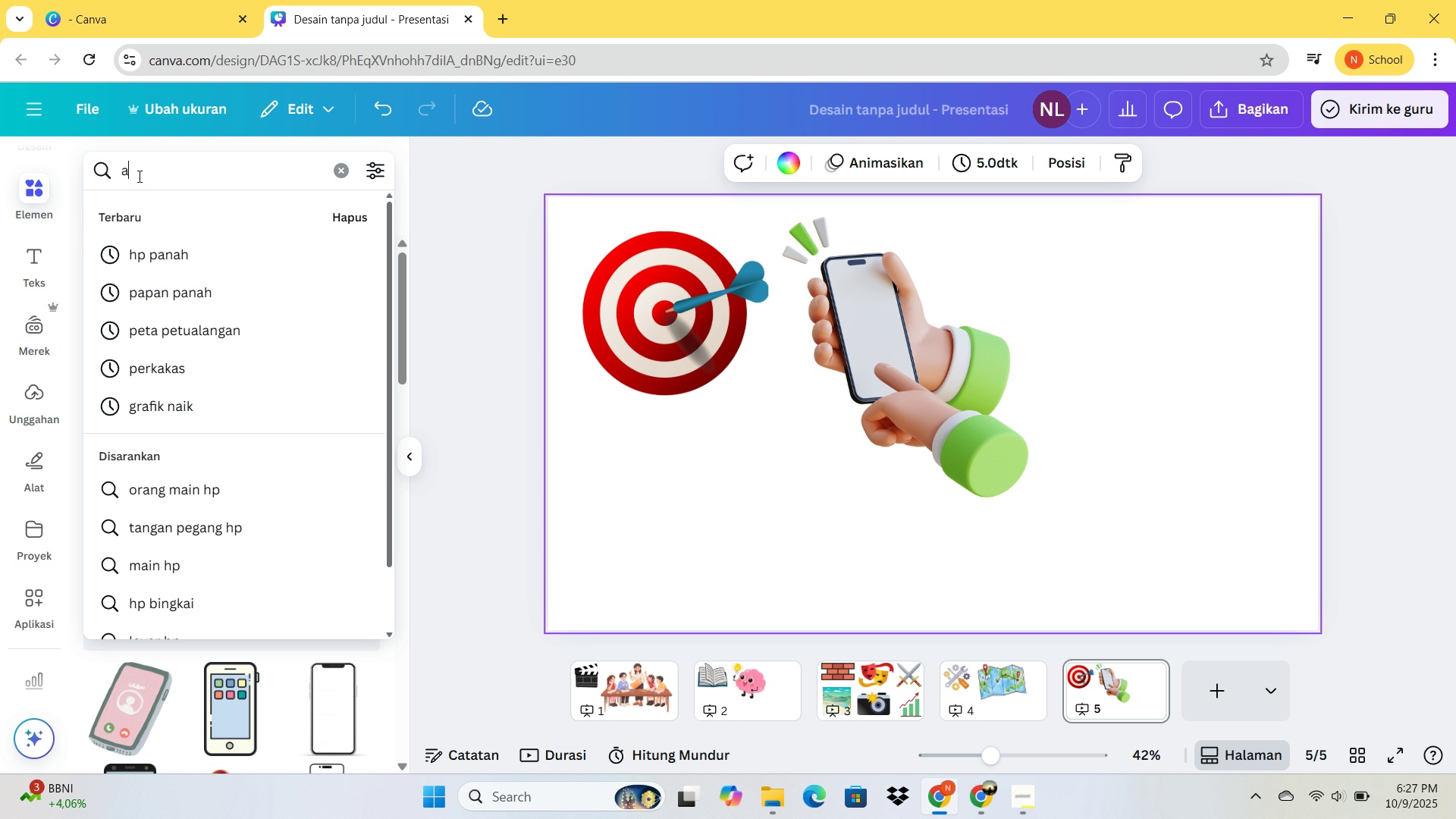 
type(anak laki lakijendela)
 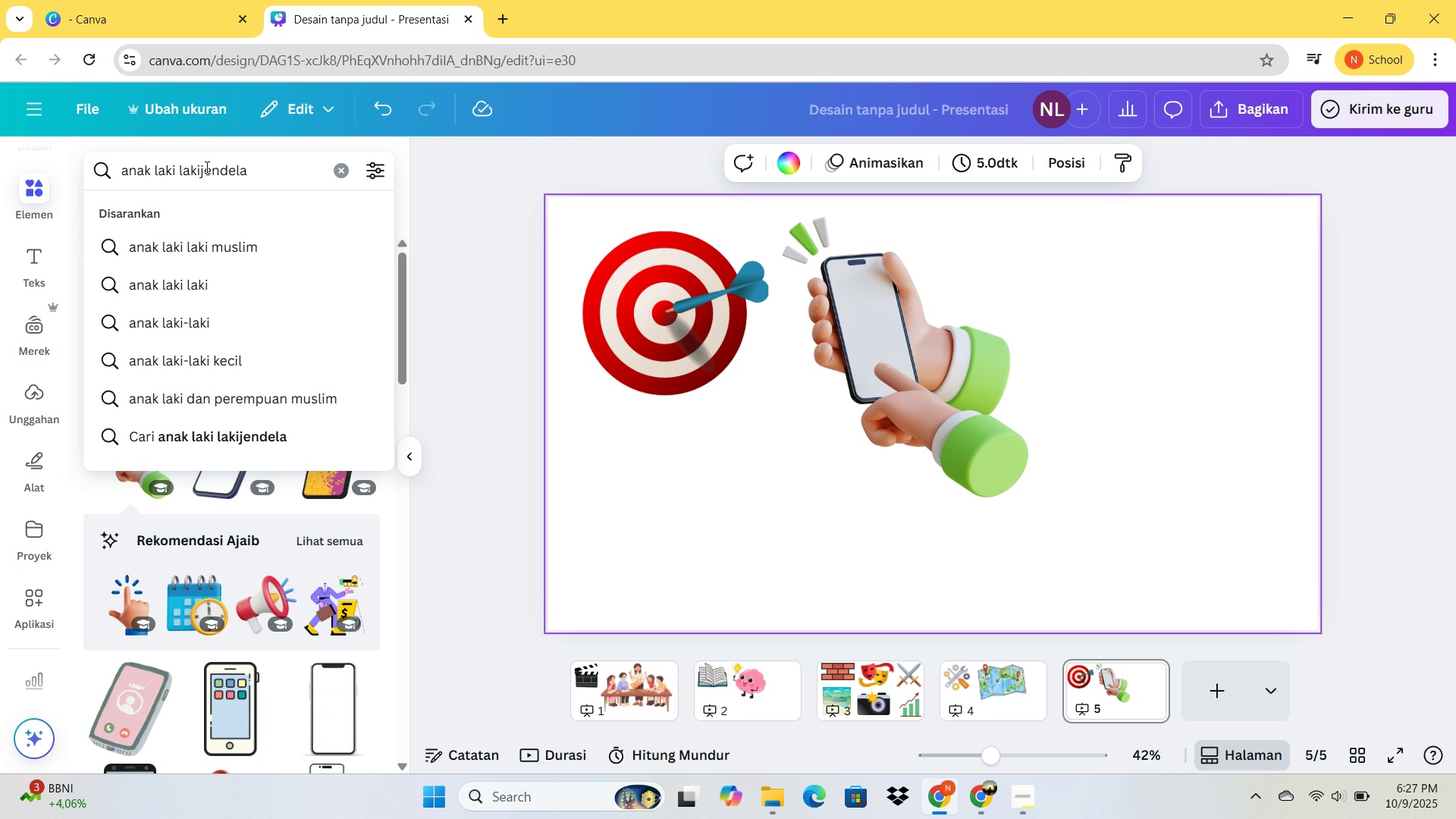 
left_click([199, 168])
 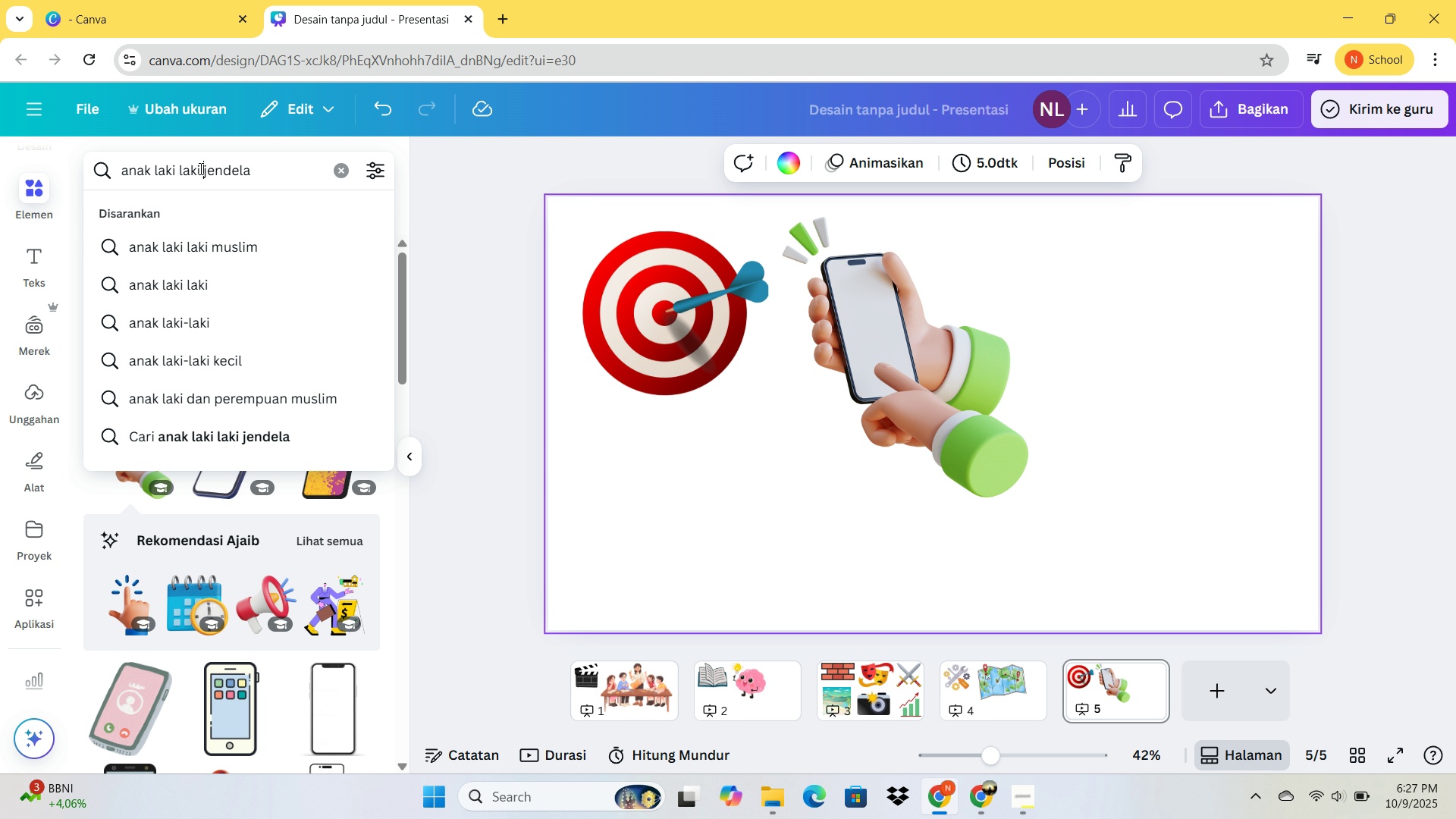 
key(Space)
 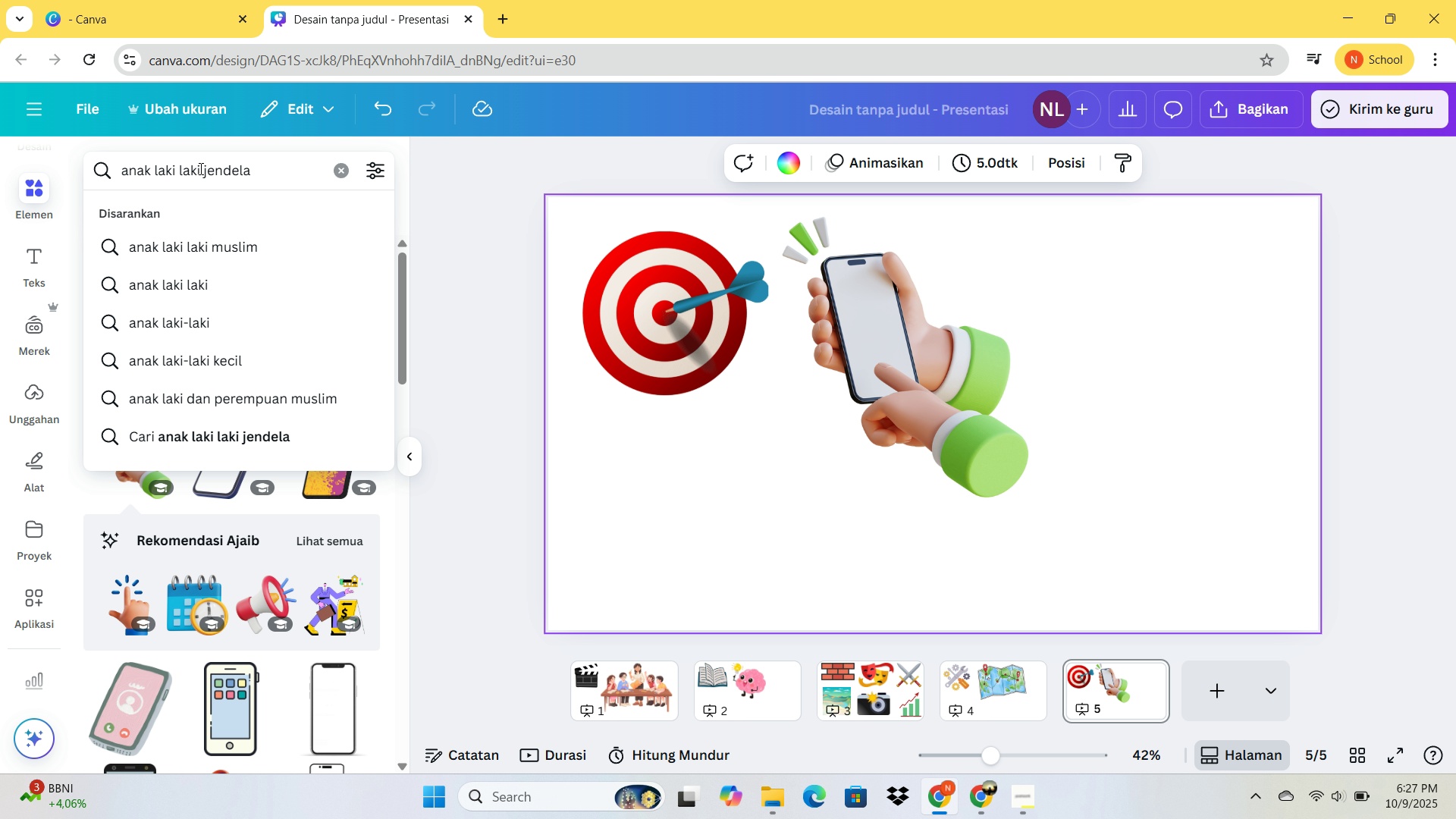 
key(Enter)
 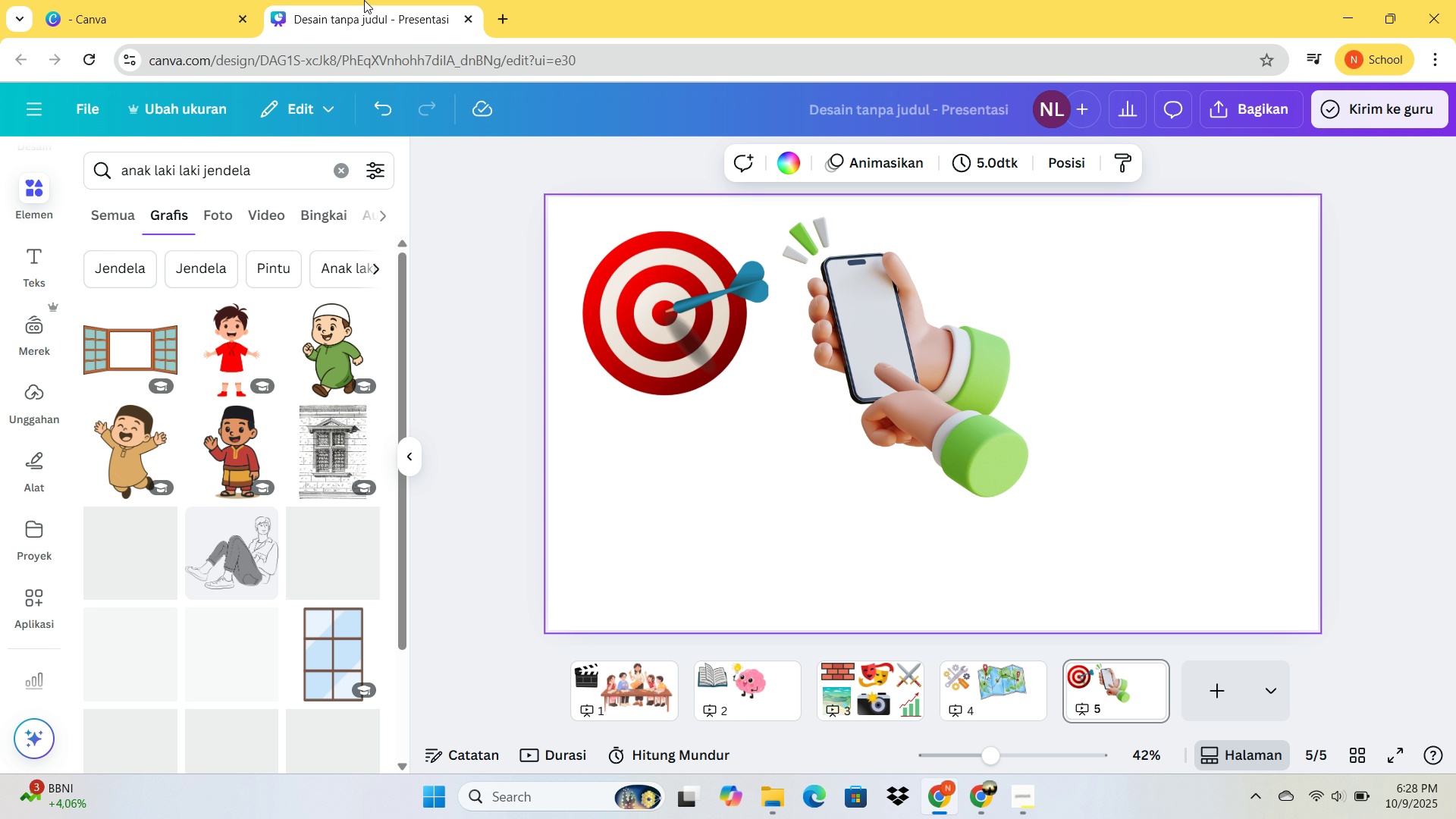 
scroll: coordinate [201, 402], scroll_direction: down, amount: 10.0
 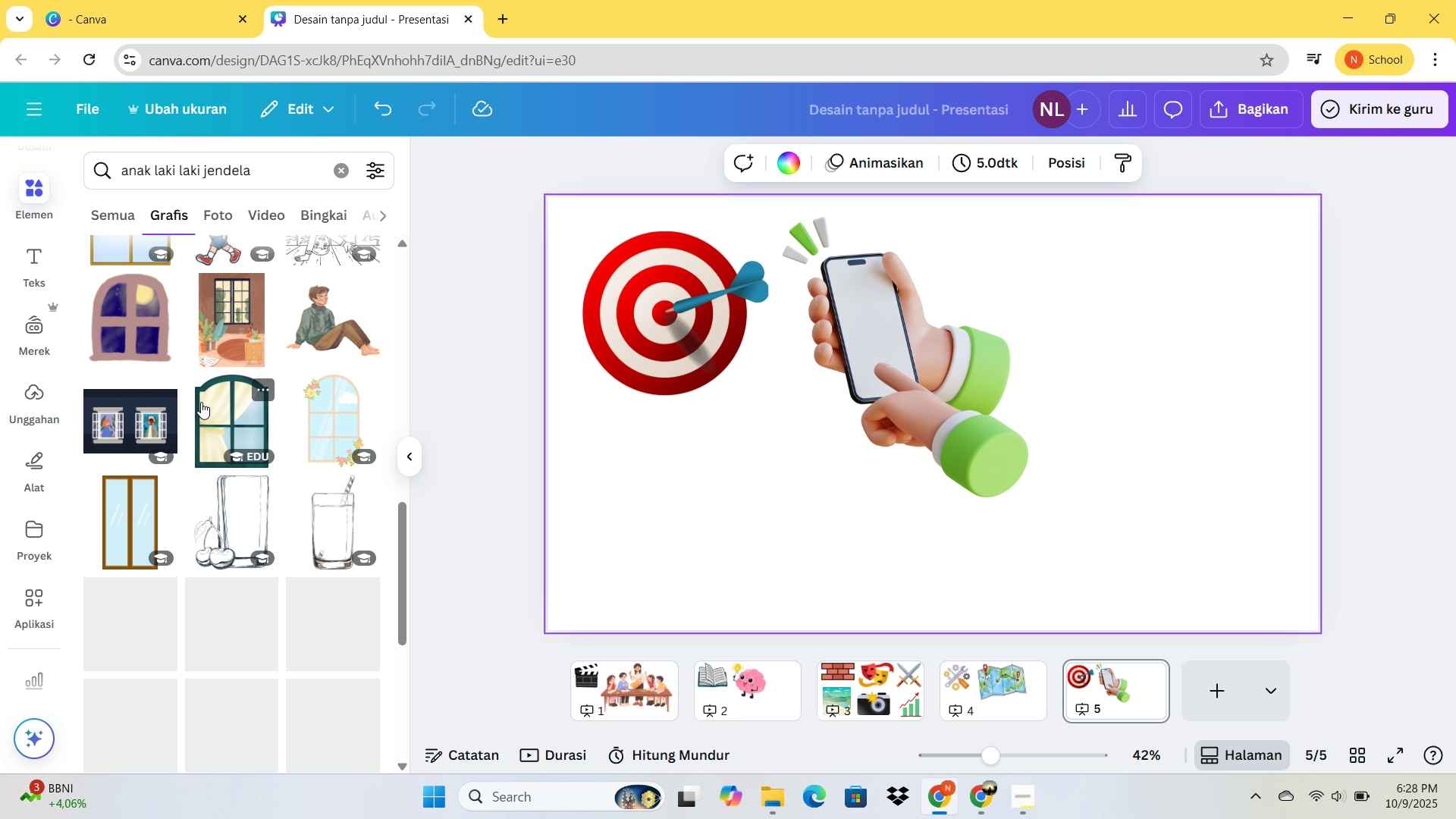 
scroll: coordinate [215, 402], scroll_direction: down, amount: 8.0
 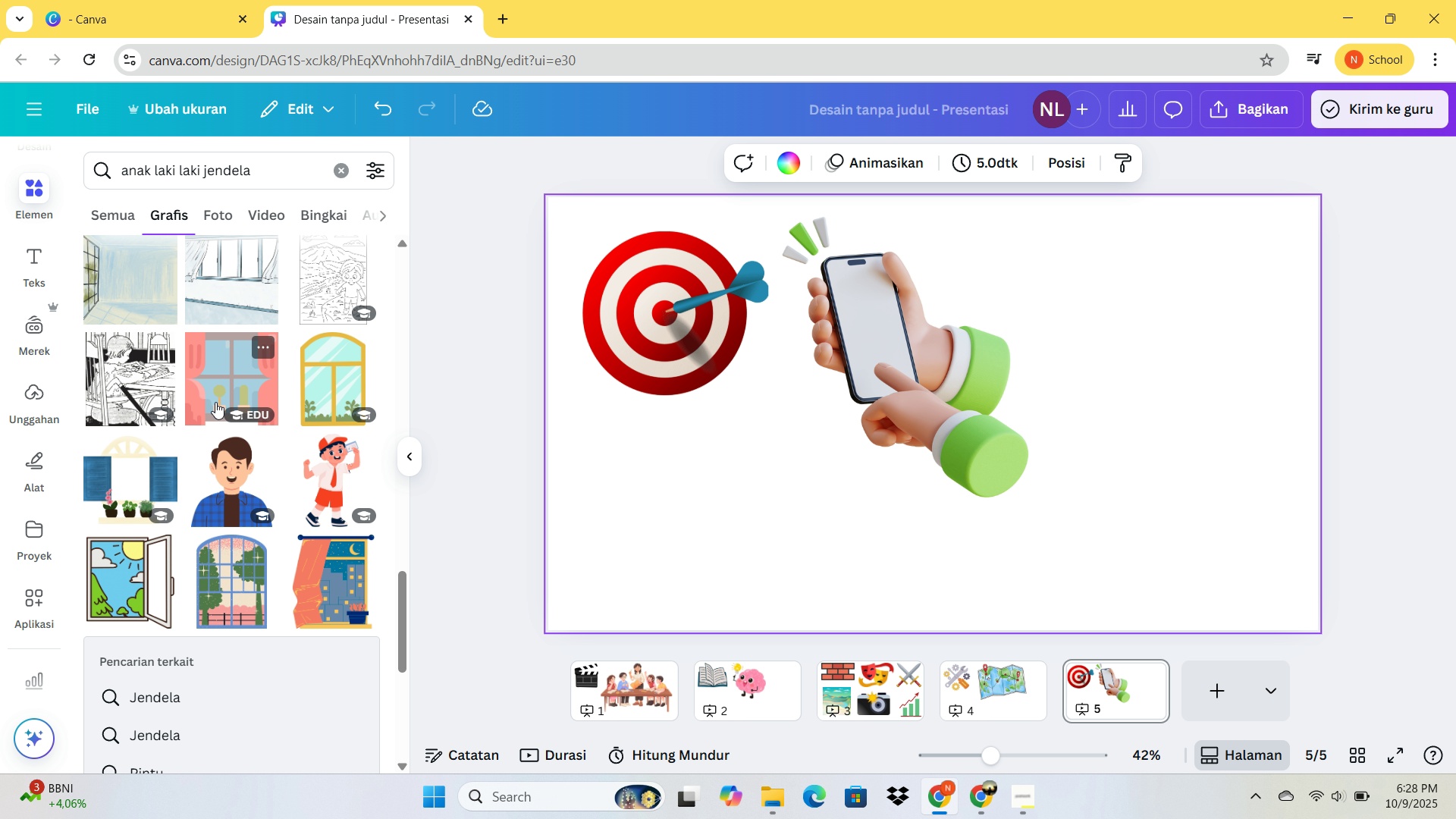 
scroll: coordinate [215, 402], scroll_direction: up, amount: 1.0
 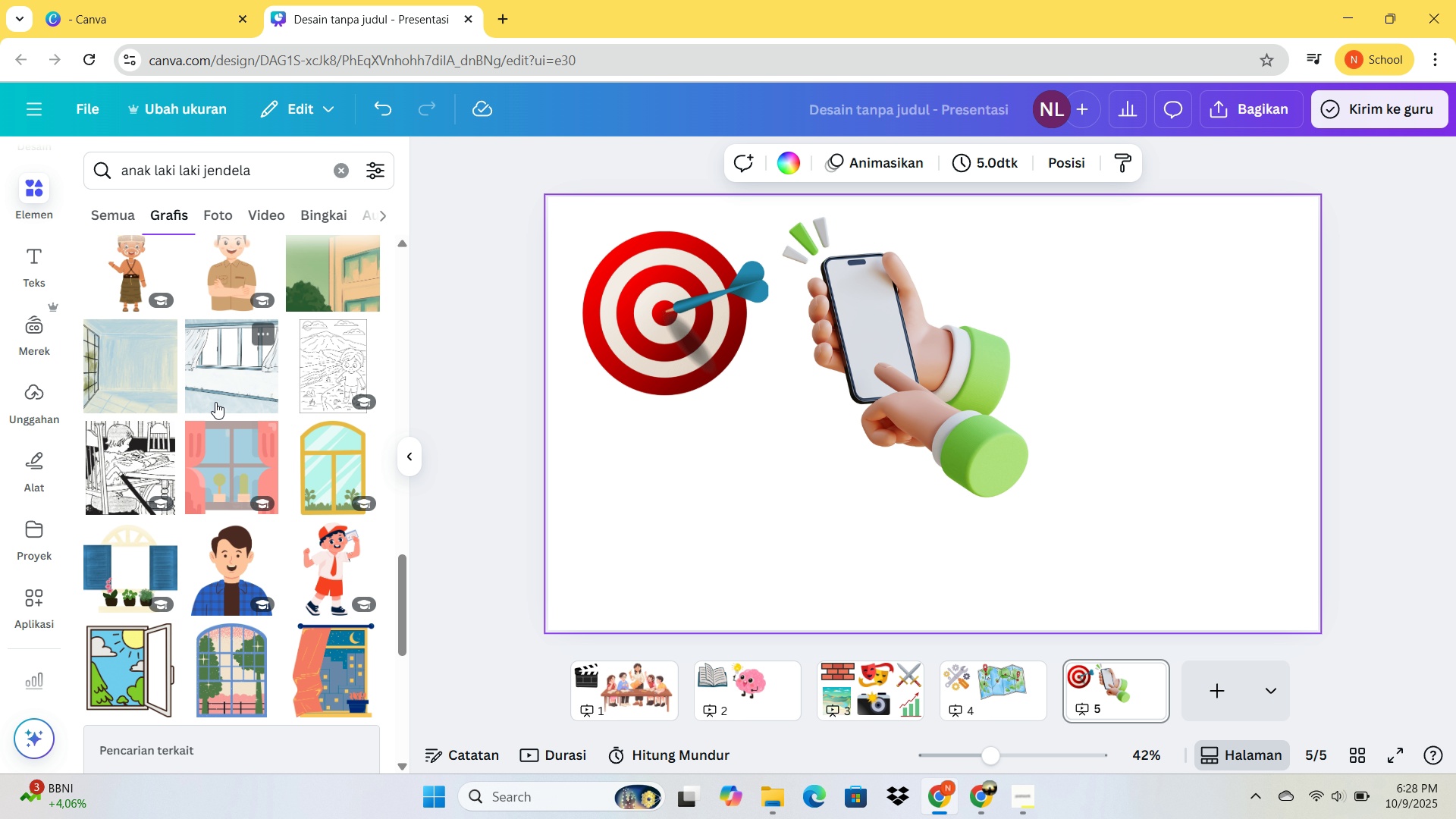 
scroll: coordinate [266, 472], scroll_direction: down, amount: 25.0
 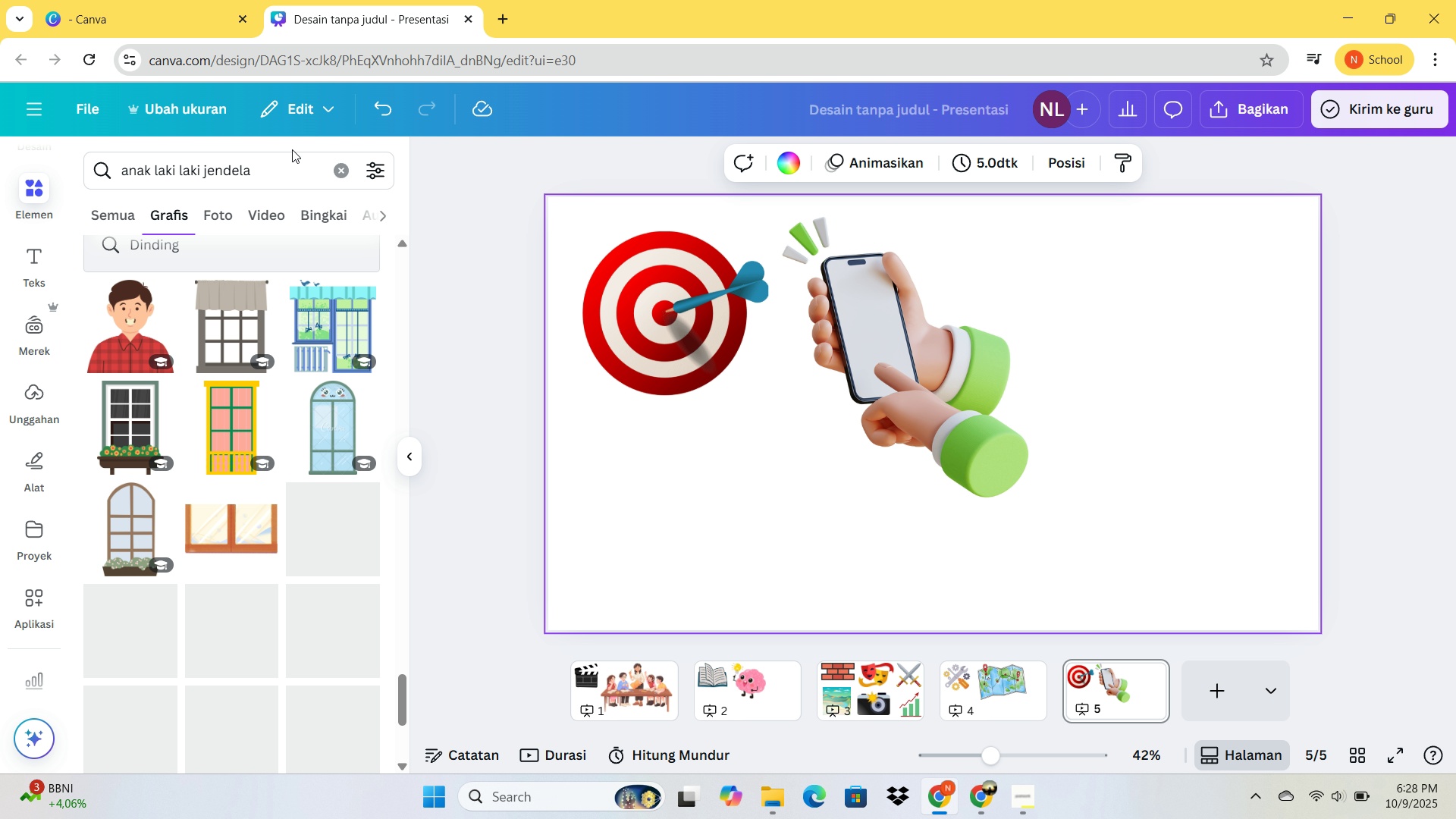 
left_click_drag(start_coordinate=[287, 165], to_coordinate=[78, 118])
 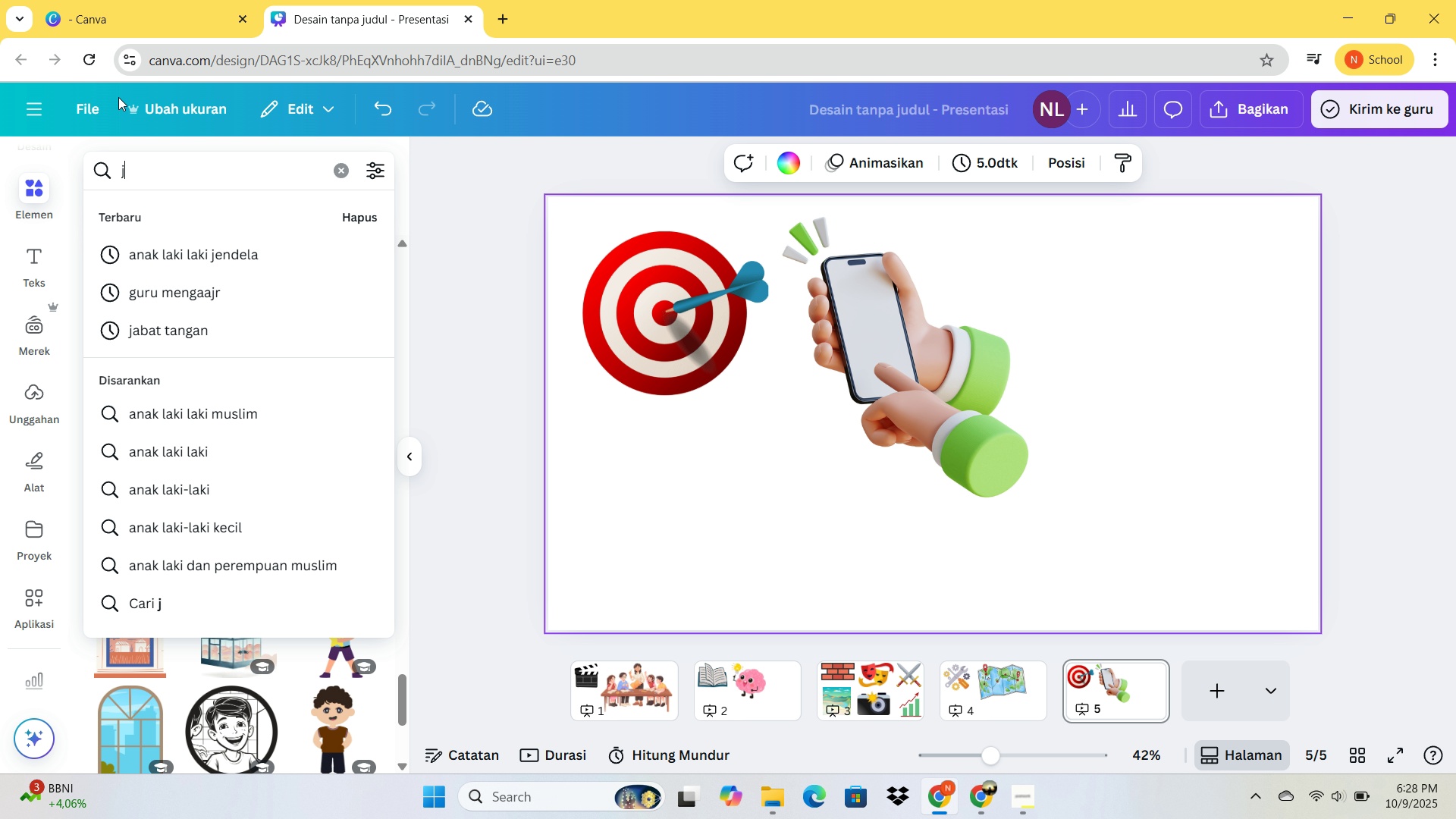 
type(jedne)
key(Backspace)
key(Backspace)
key(Backspace)
type(ndela anak)
 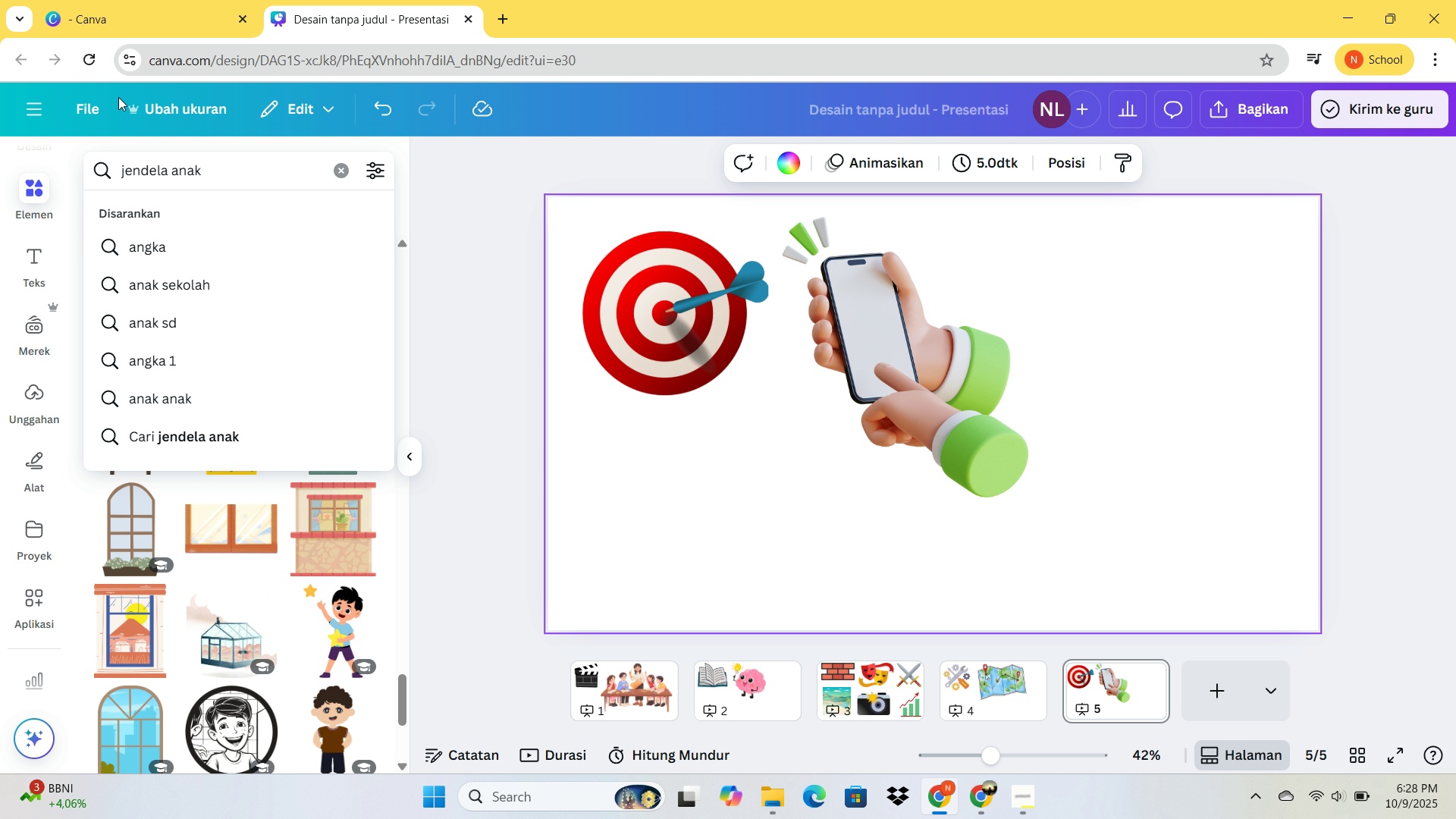 
key(Enter)
 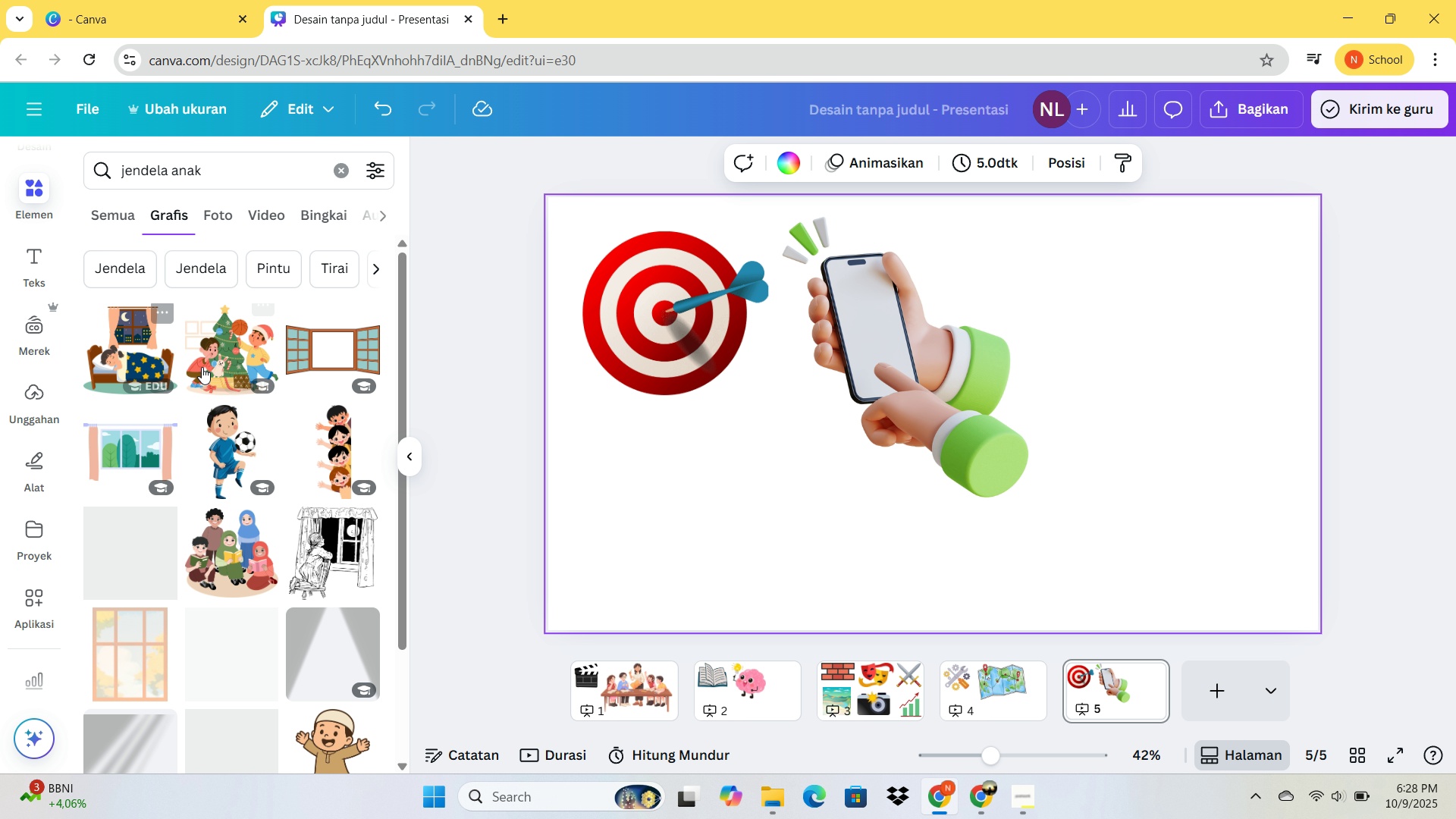 
scroll: coordinate [233, 275], scroll_direction: down, amount: 12.0
 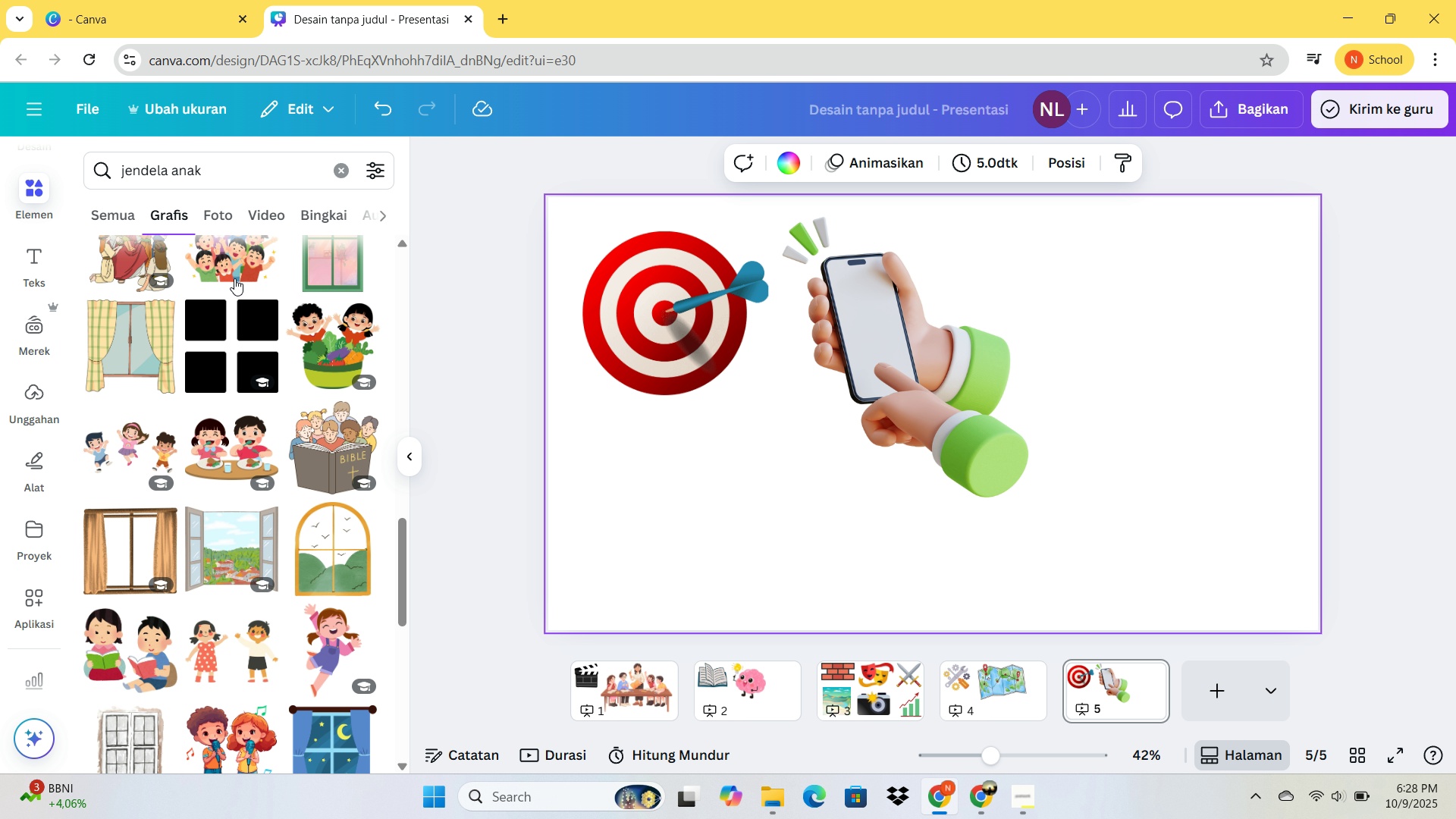 
scroll: coordinate [239, 384], scroll_direction: down, amount: 12.0
 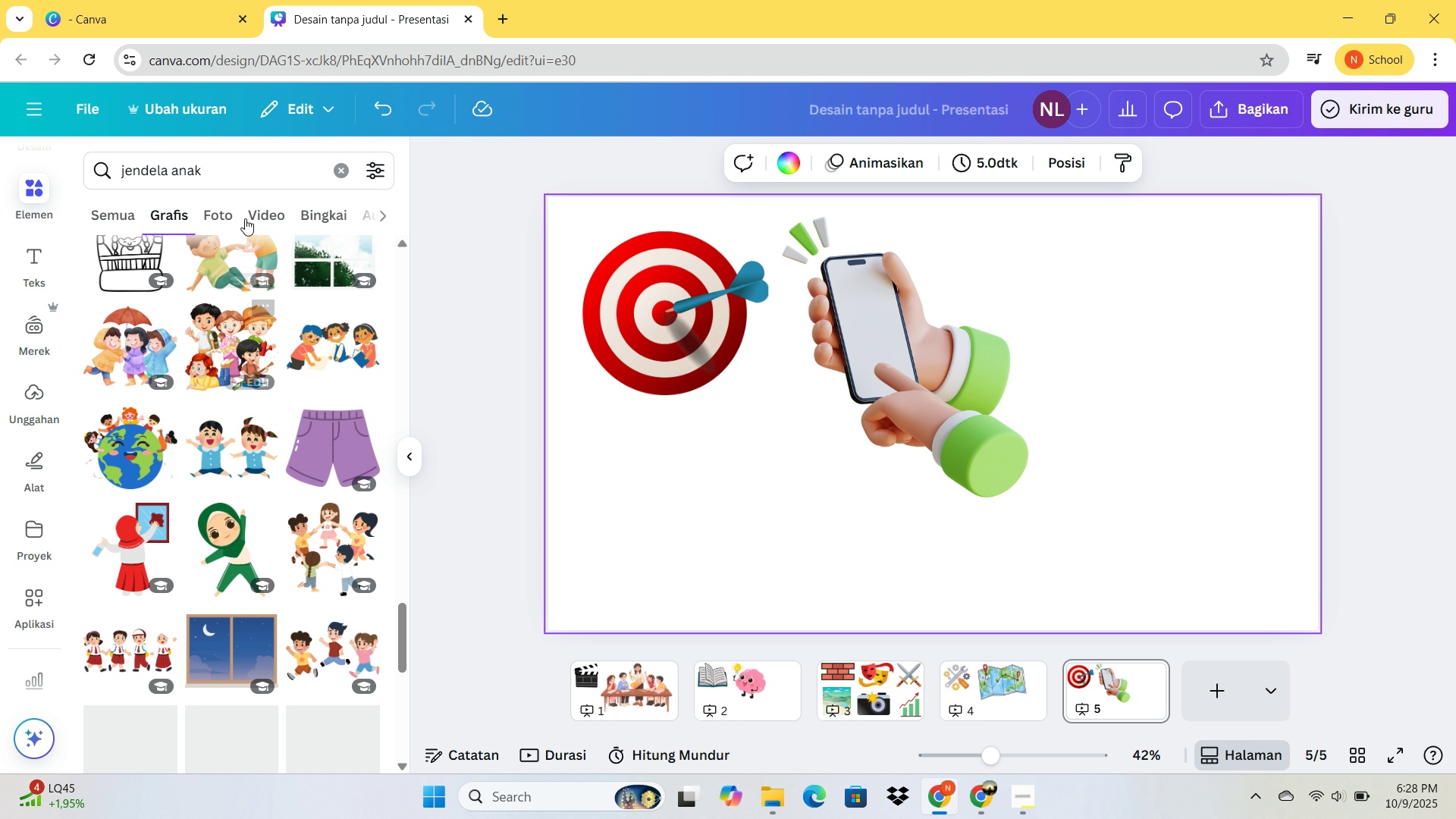 
left_click_drag(start_coordinate=[224, 184], to_coordinate=[133, 161])
 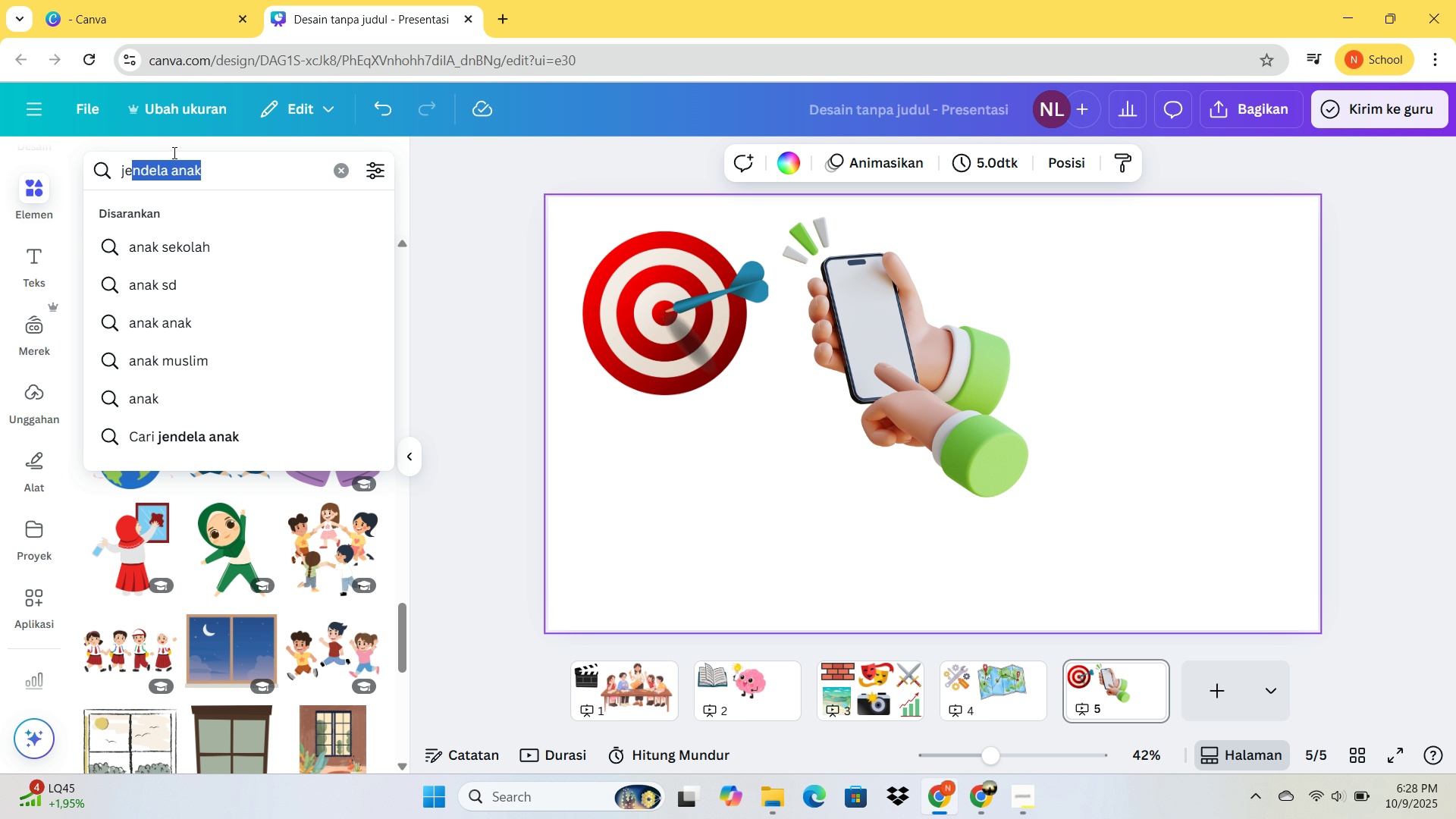 
type(ndela orang)
 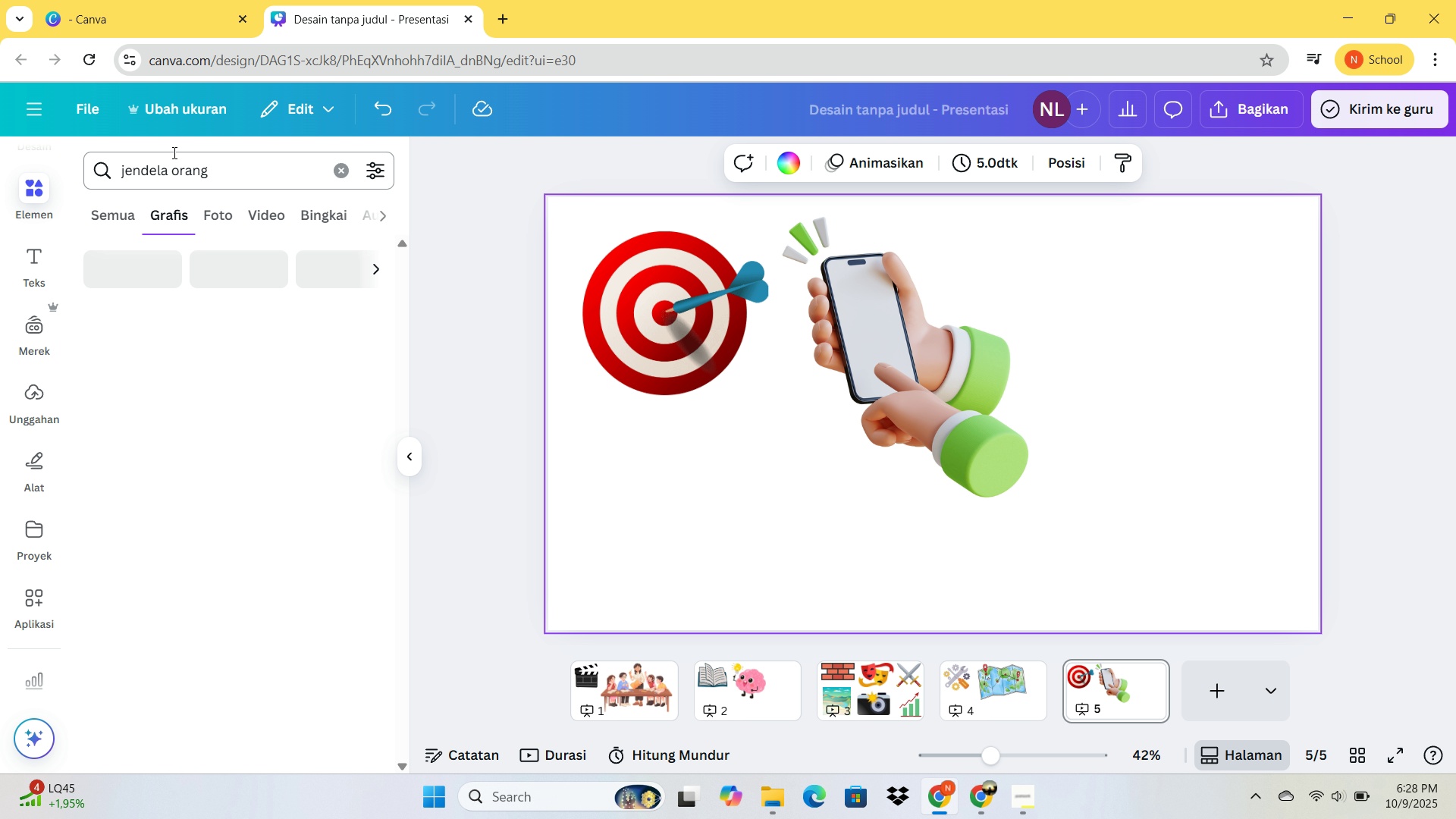 
key(Enter)
 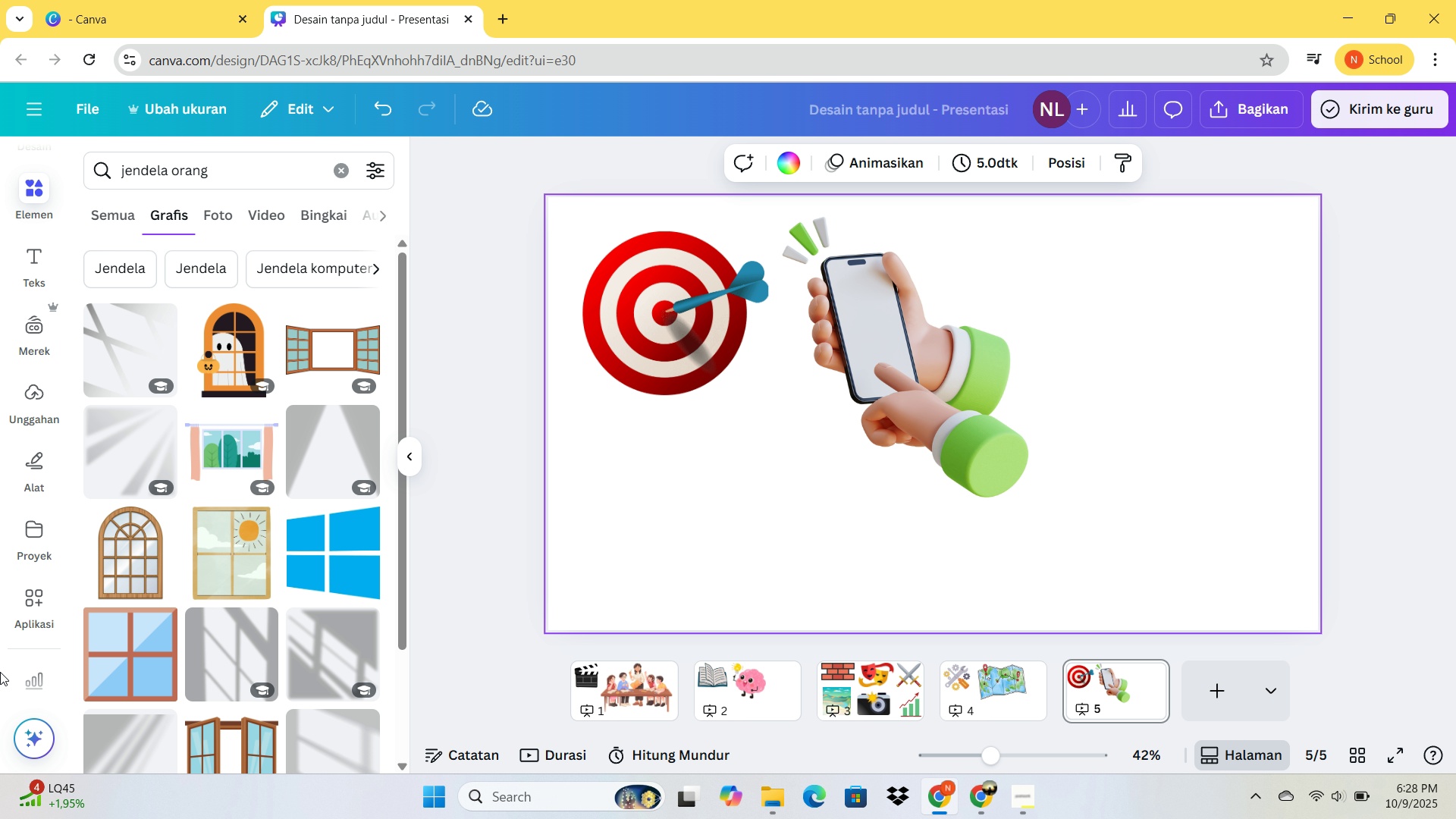 
scroll: coordinate [266, 497], scroll_direction: down, amount: 8.0
 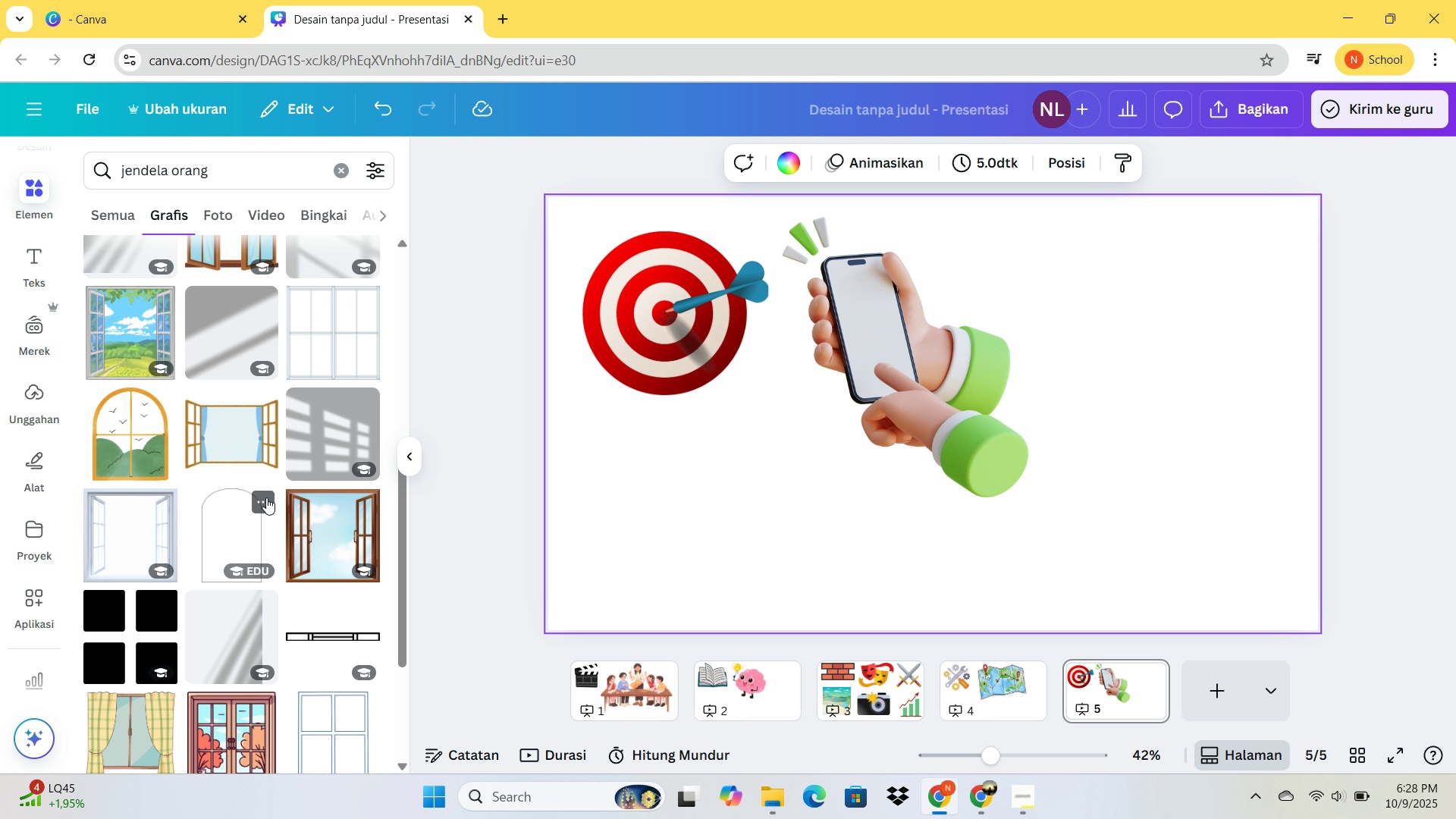 
scroll: coordinate [255, 437], scroll_direction: up, amount: 2.0
 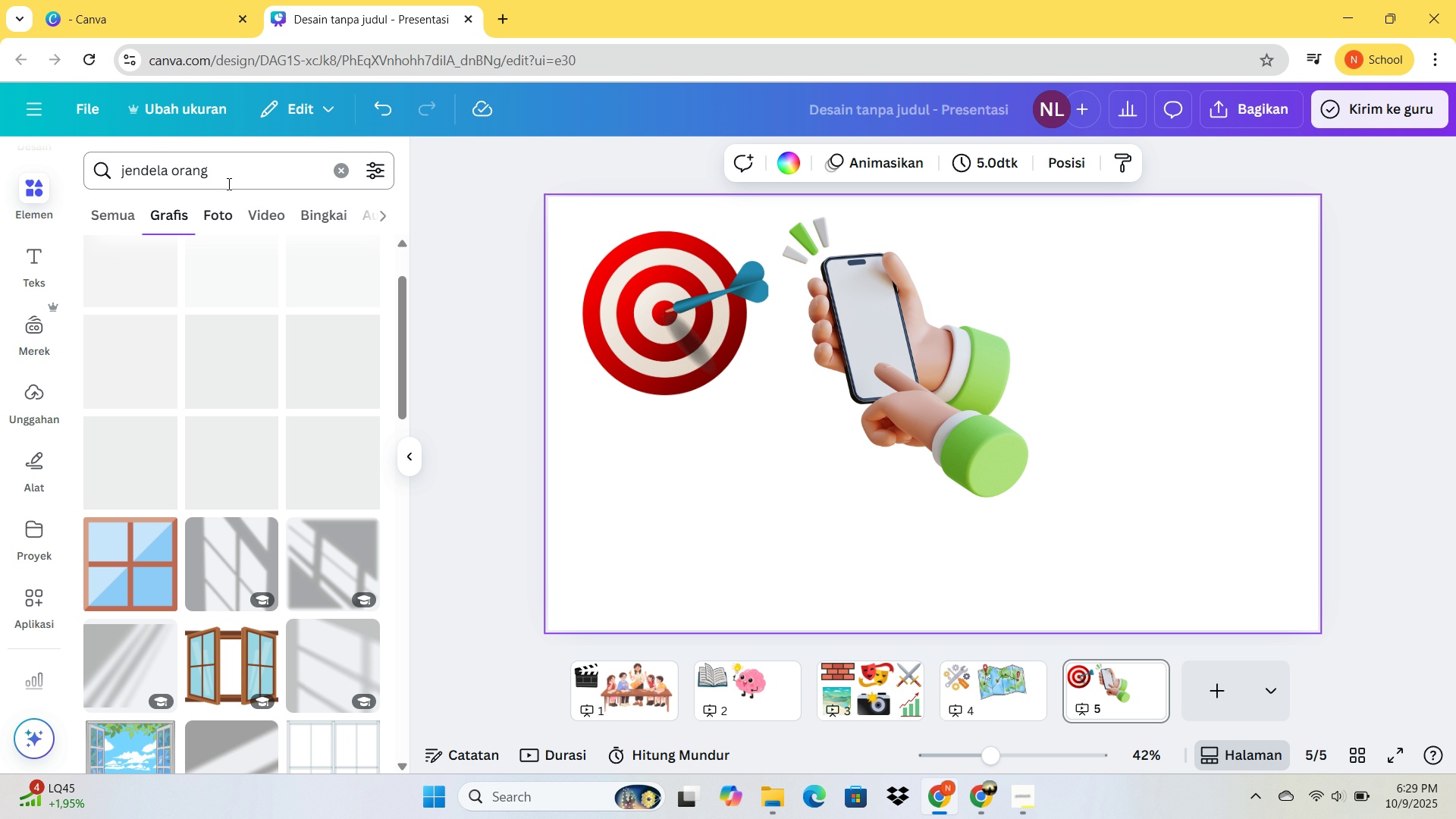 
left_click_drag(start_coordinate=[228, 184], to_coordinate=[169, 193])
 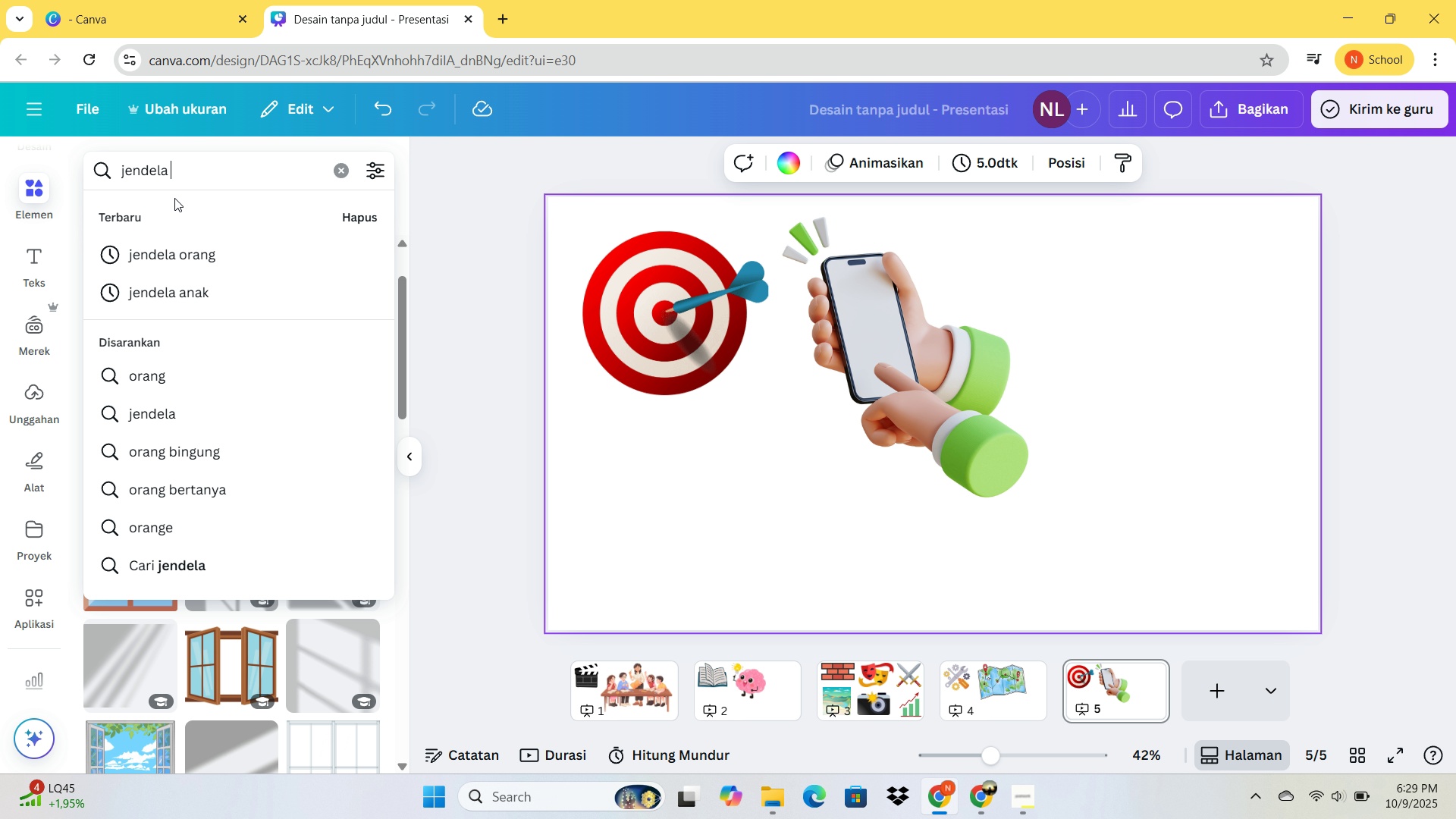 
type( laki laki)
 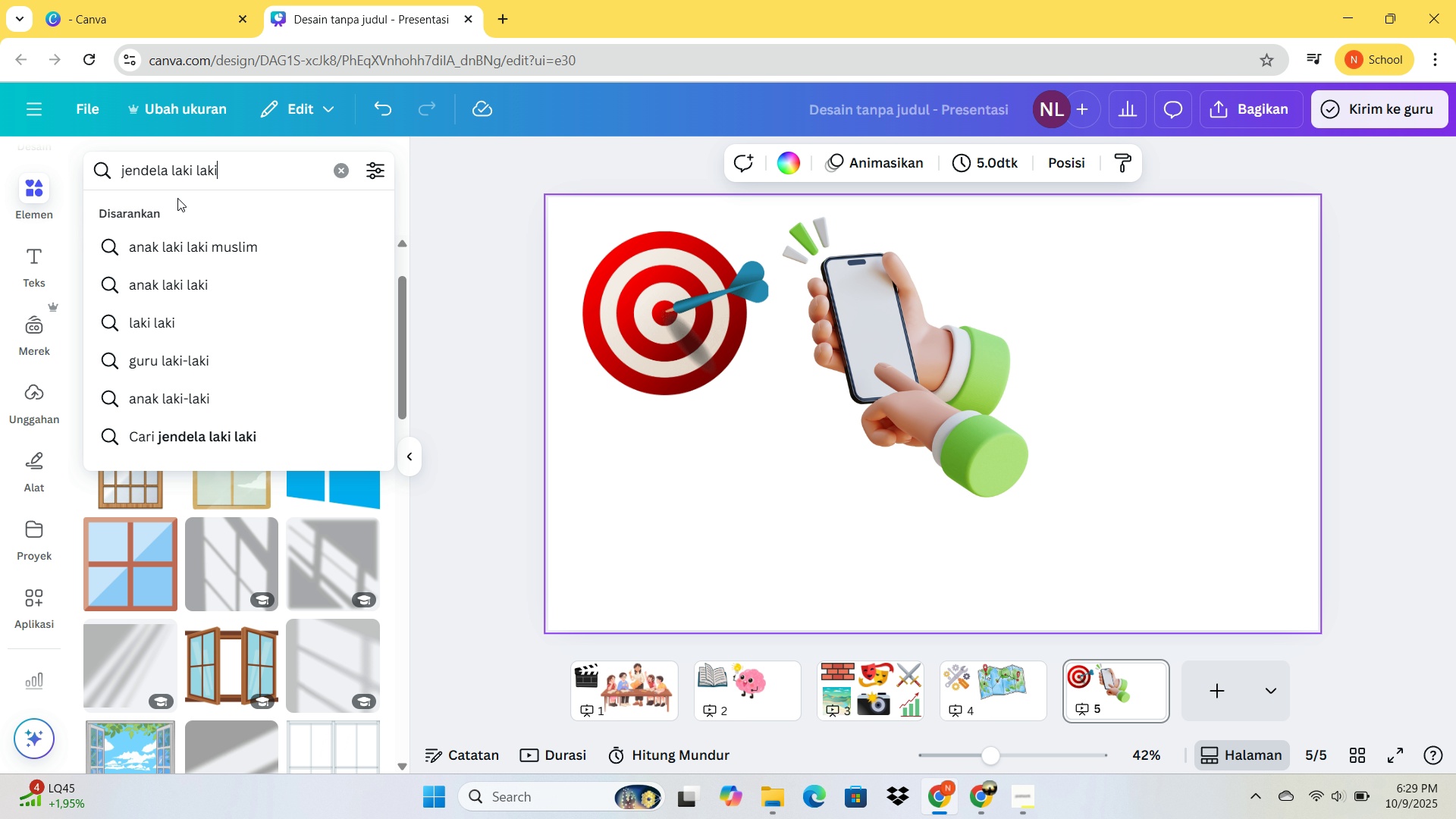 
key(Enter)
 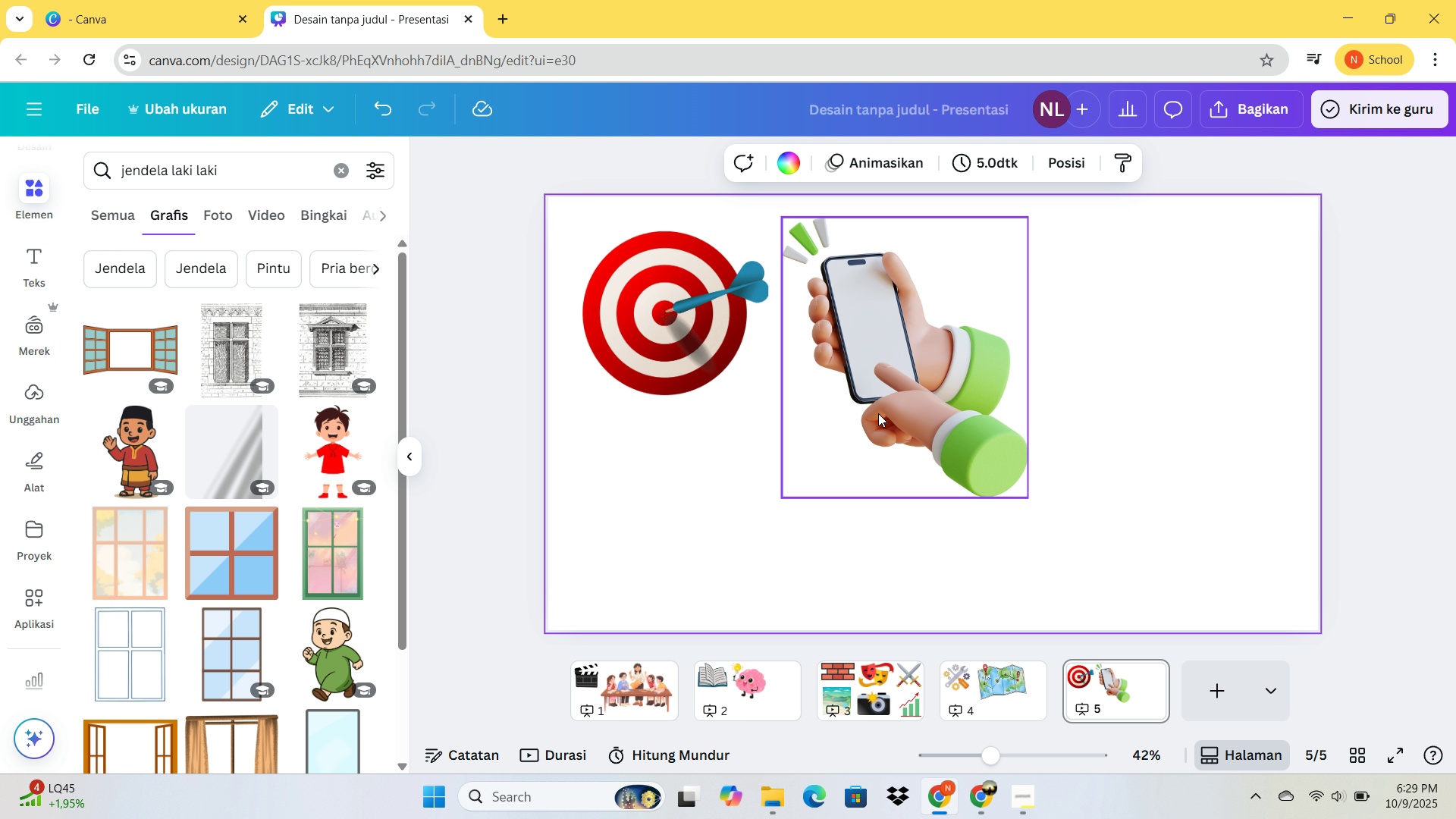 
scroll: coordinate [255, 508], scroll_direction: down, amount: 6.0
 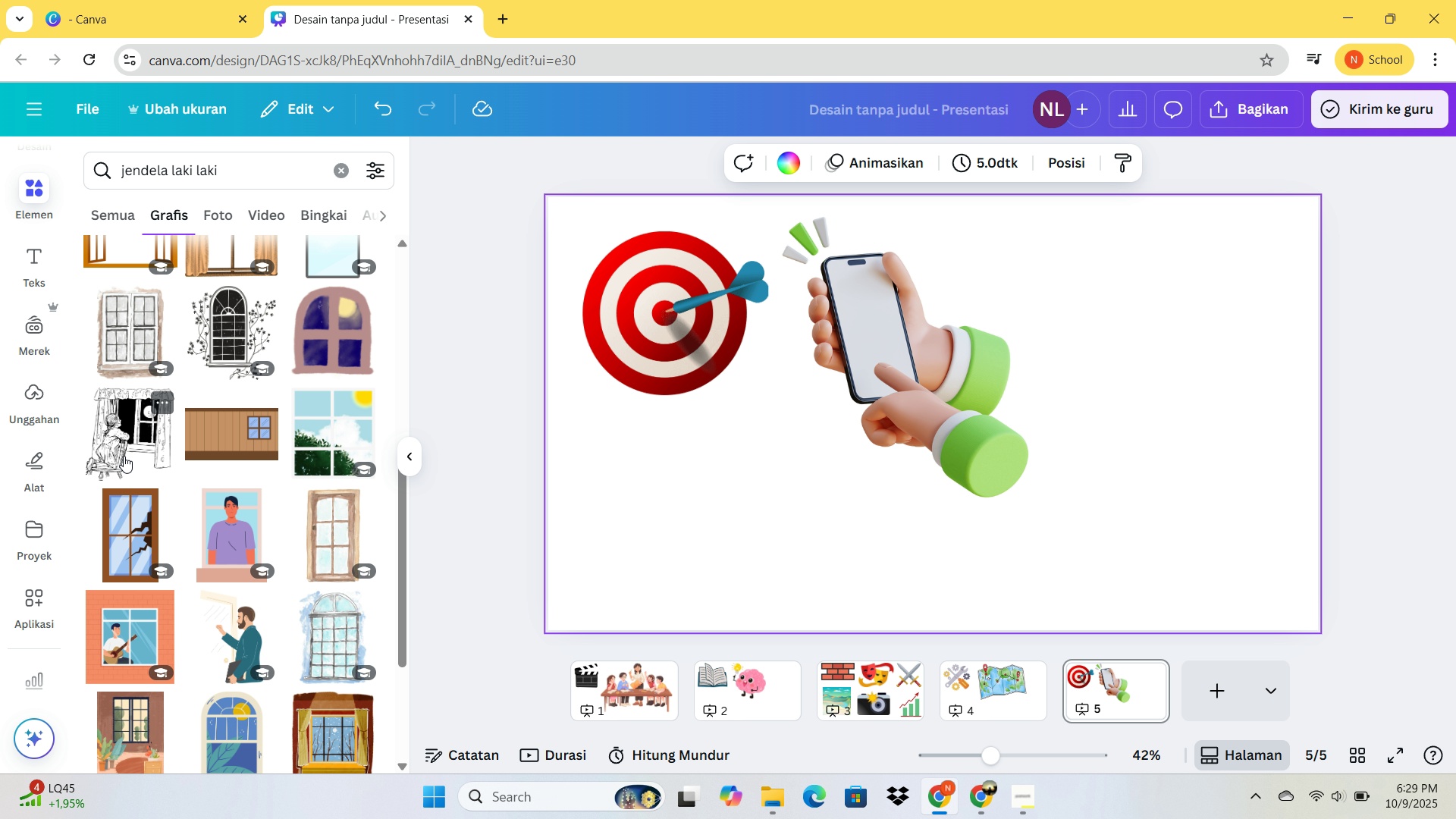 
left_click([124, 456])
 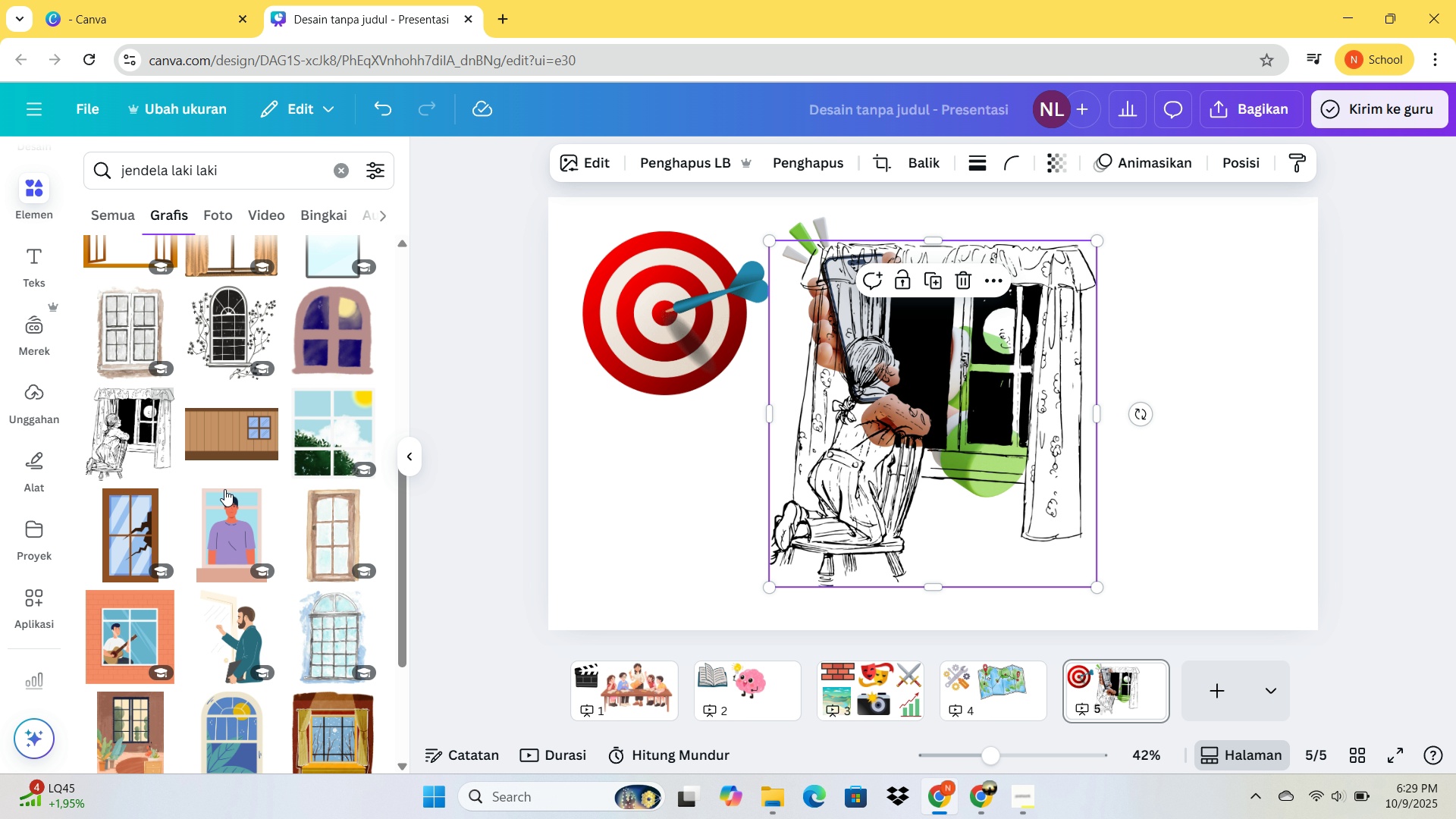 
scroll: coordinate [168, 510], scroll_direction: down, amount: 2.0
 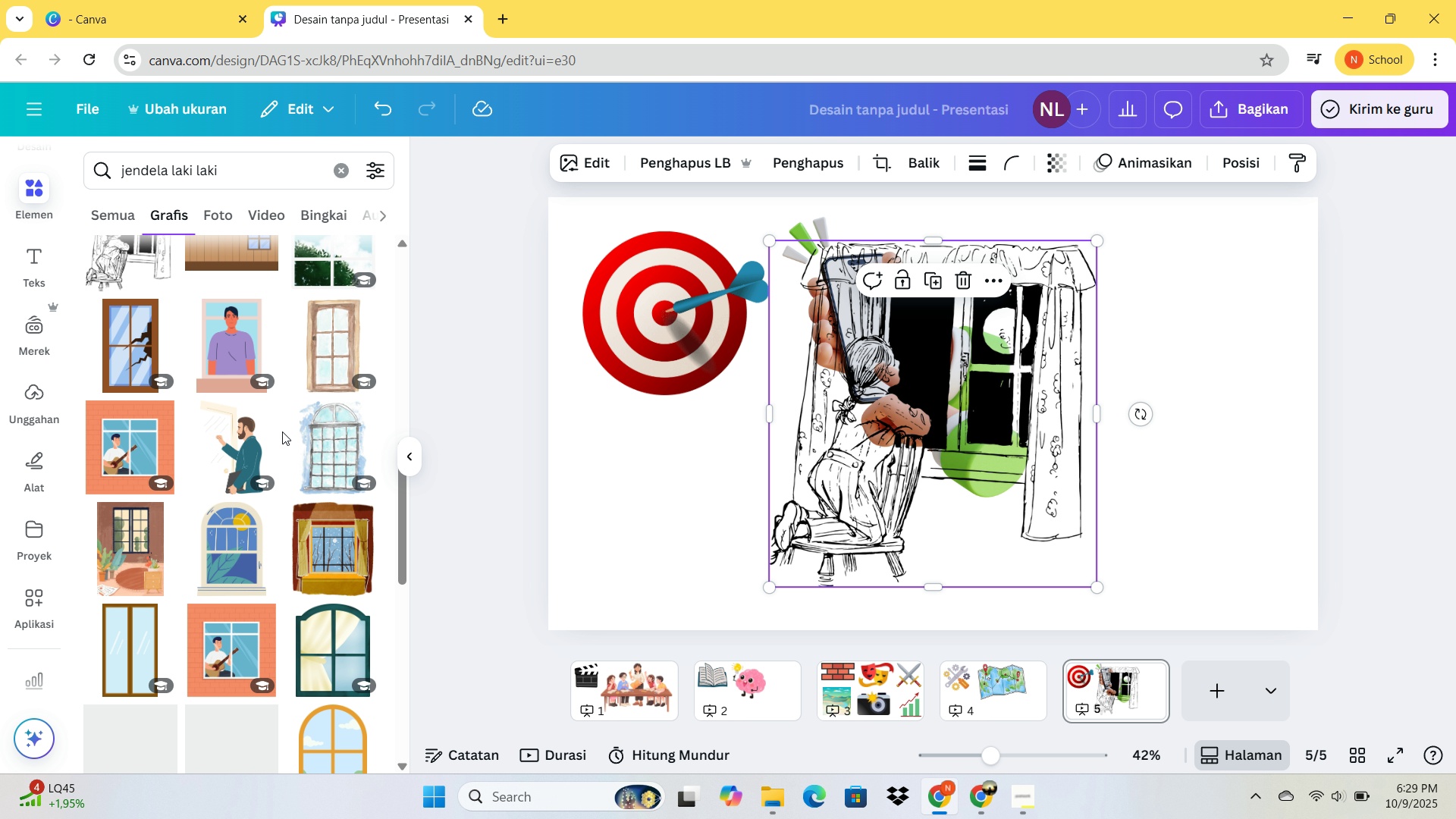 
key(Delete)
 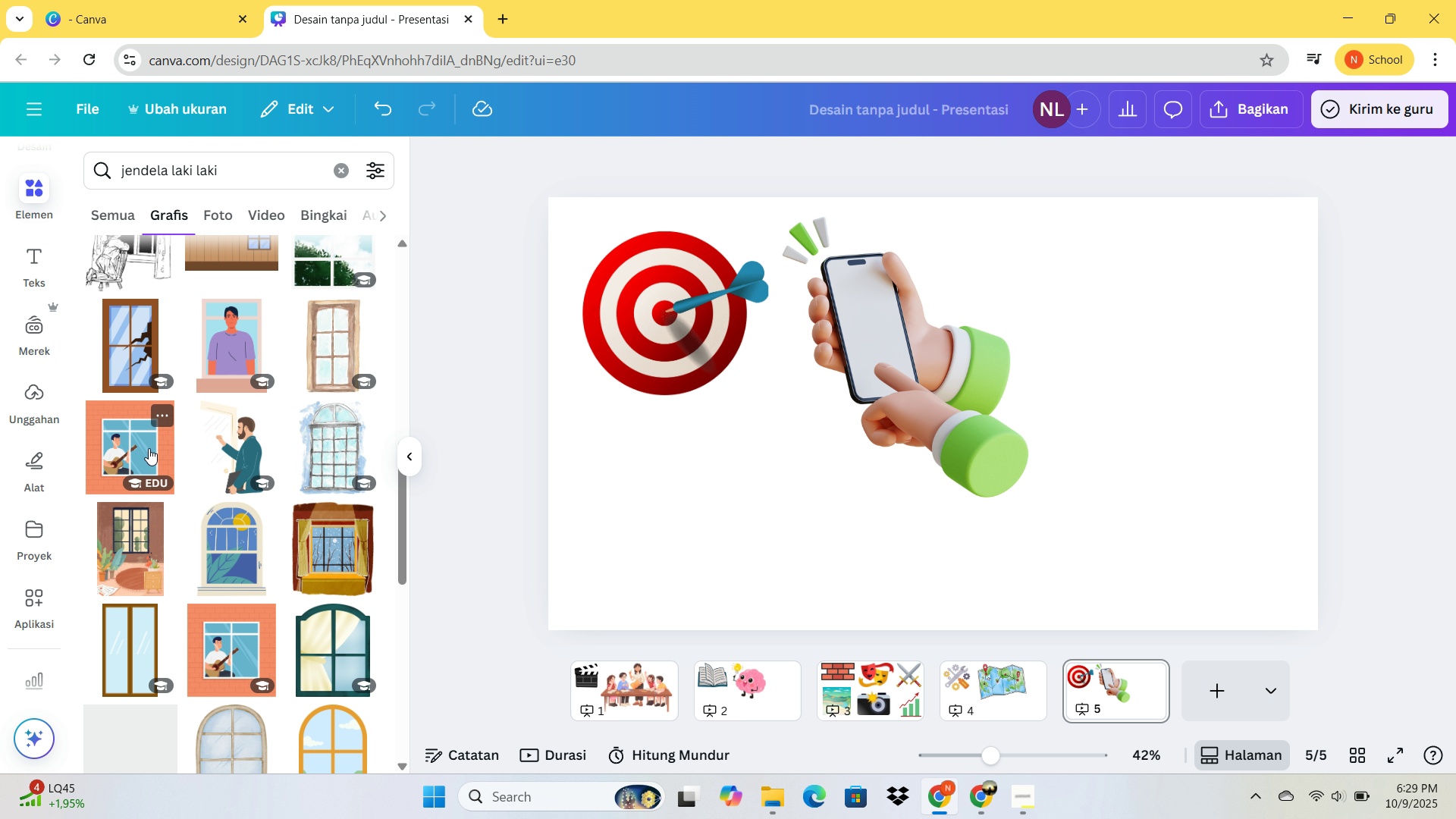 
left_click([133, 444])
 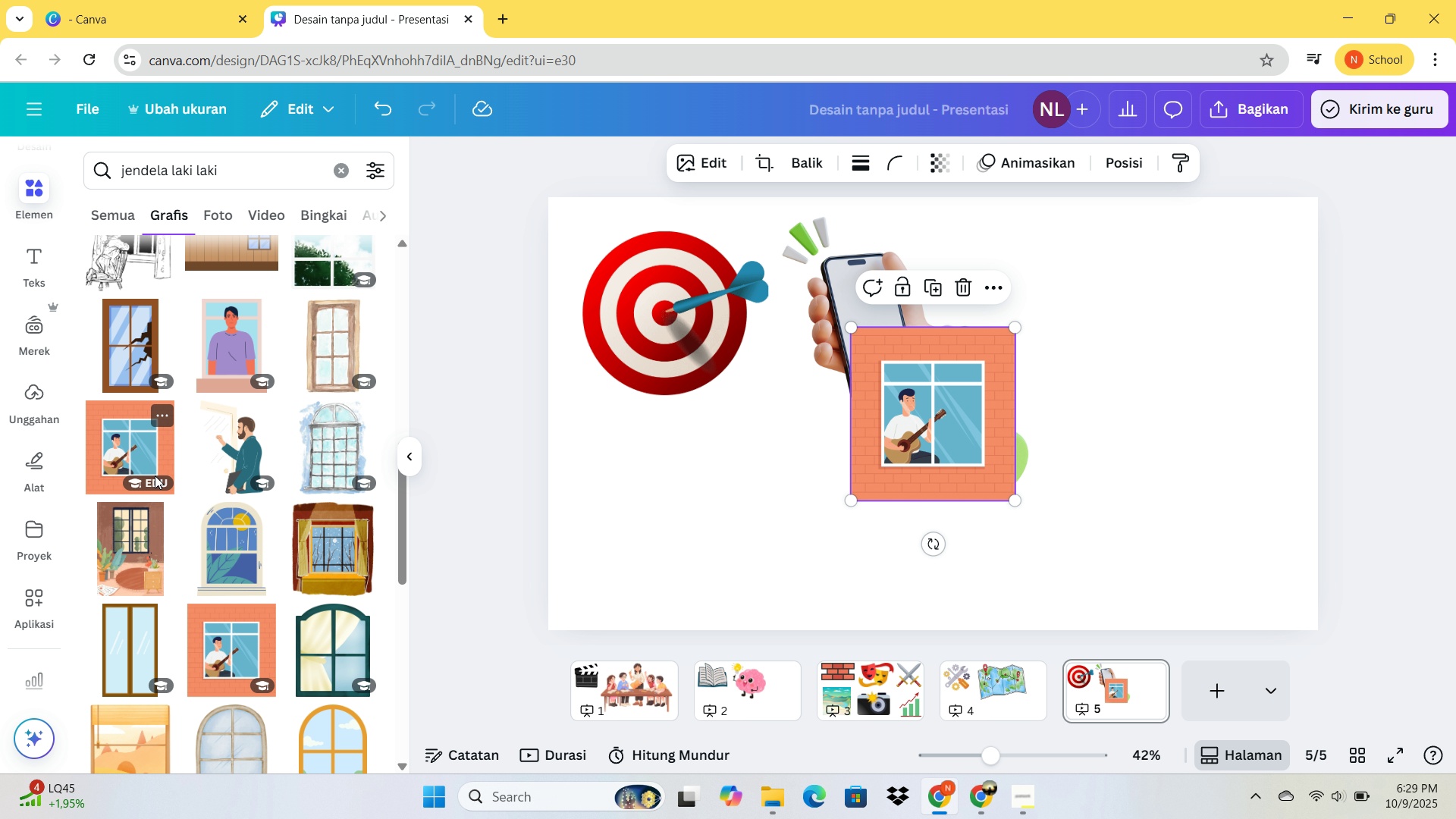 
scroll: coordinate [215, 482], scroll_direction: down, amount: 6.0
 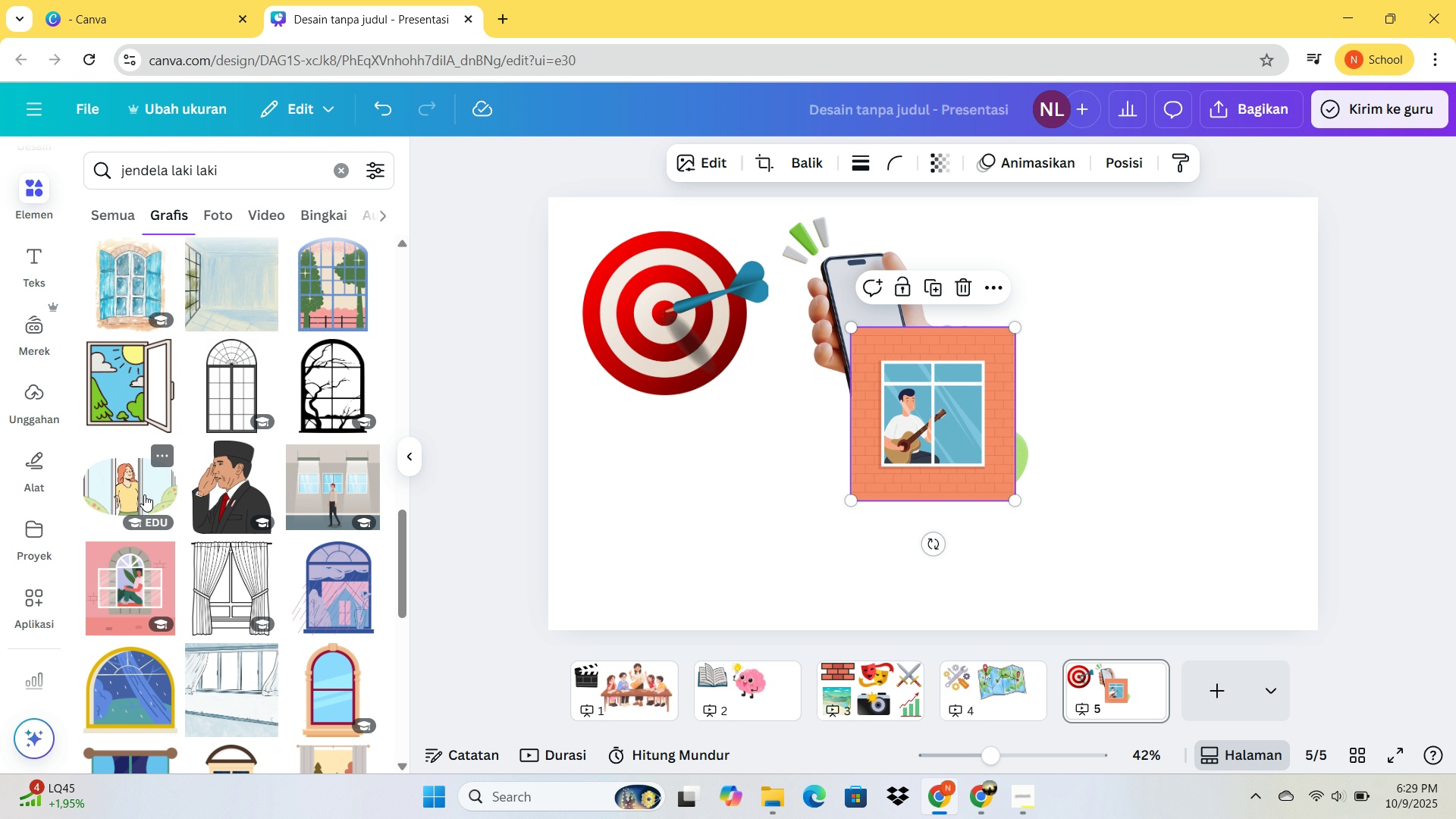 
left_click([144, 494])
 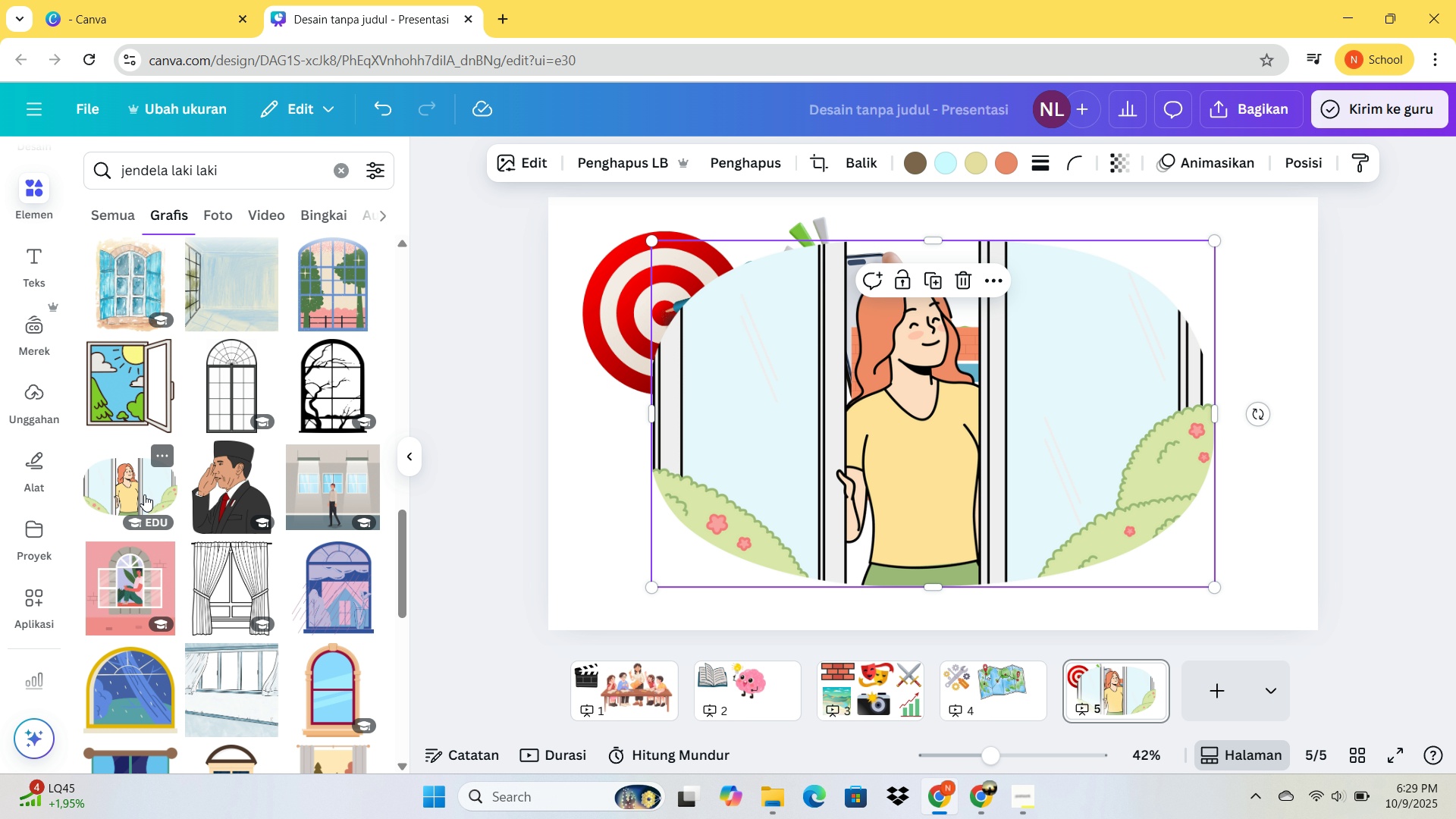 
key(Delete)
 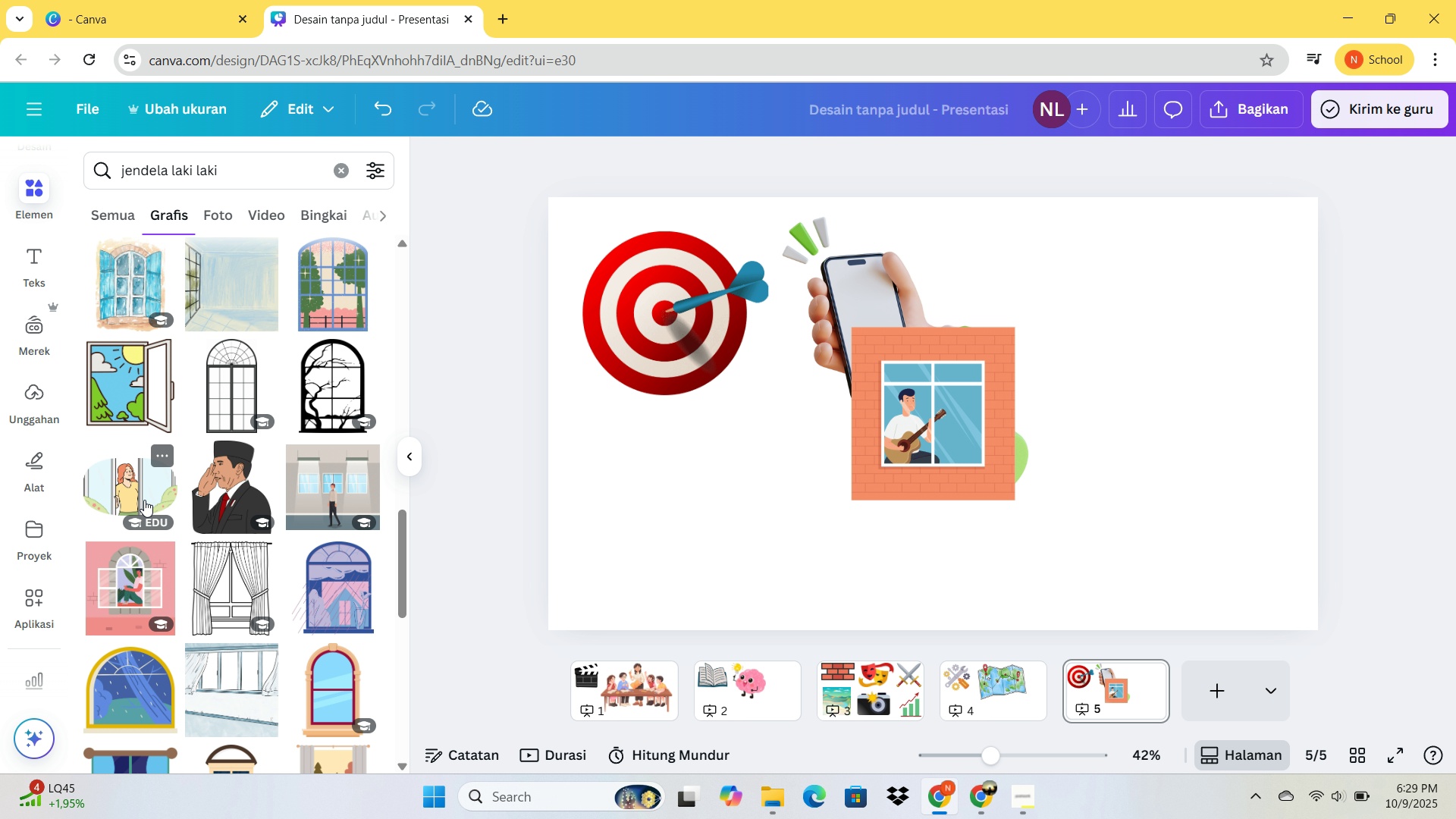 
scroll: coordinate [182, 500], scroll_direction: down, amount: 11.0
 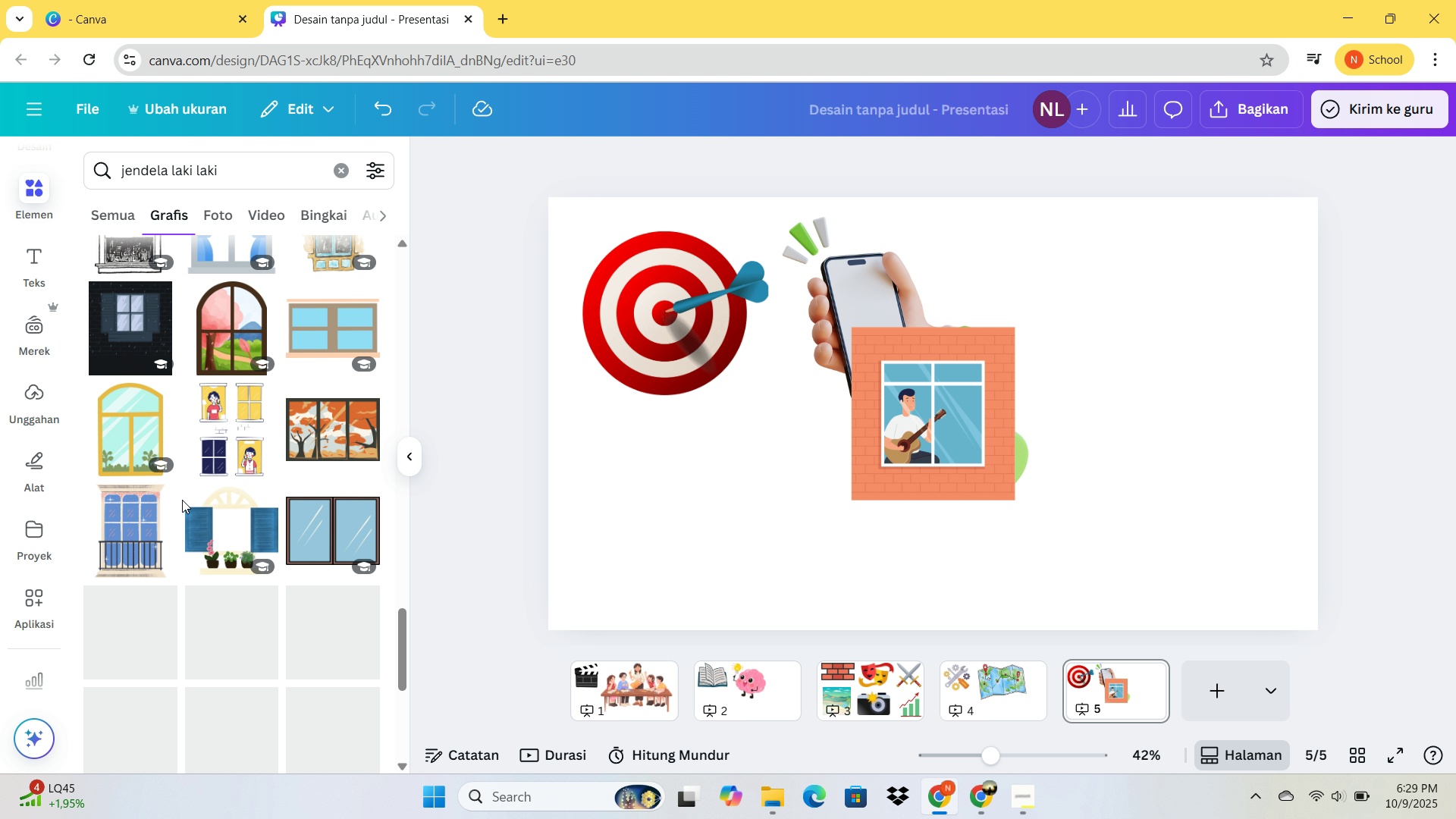 
scroll: coordinate [182, 500], scroll_direction: up, amount: 1.0
 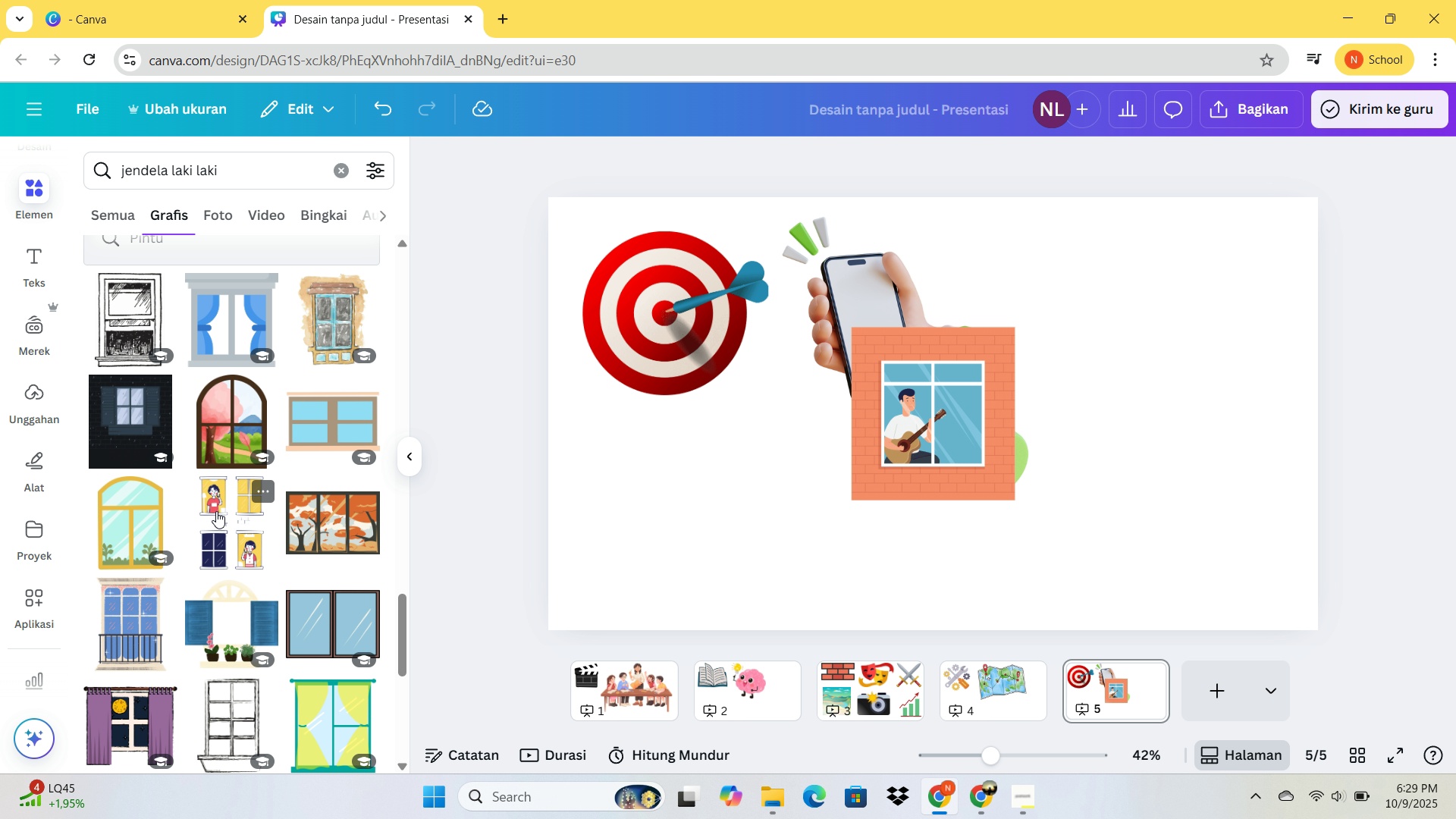 
left_click([216, 511])
 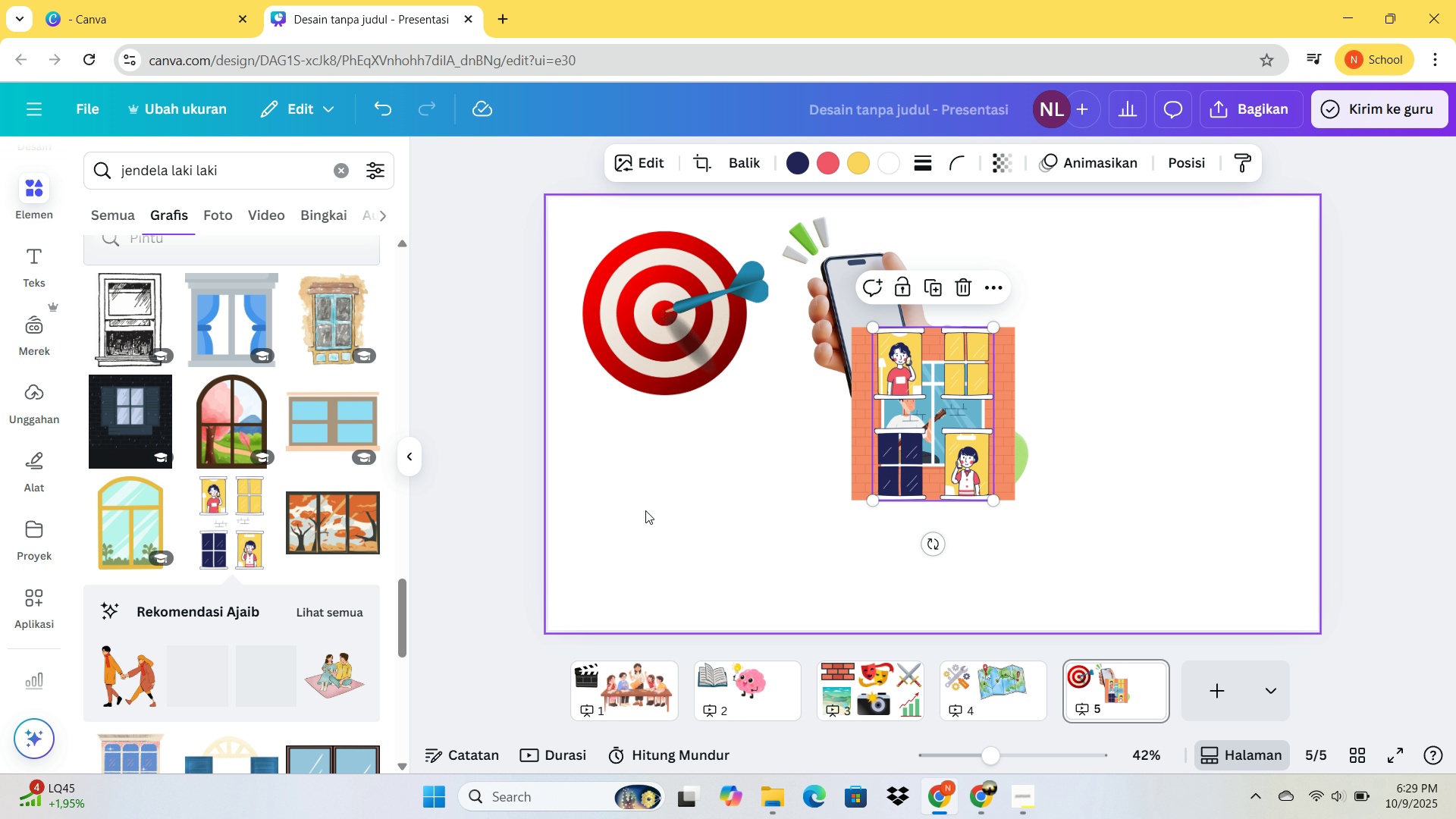 
scroll: coordinate [214, 576], scroll_direction: down, amount: 11.0
 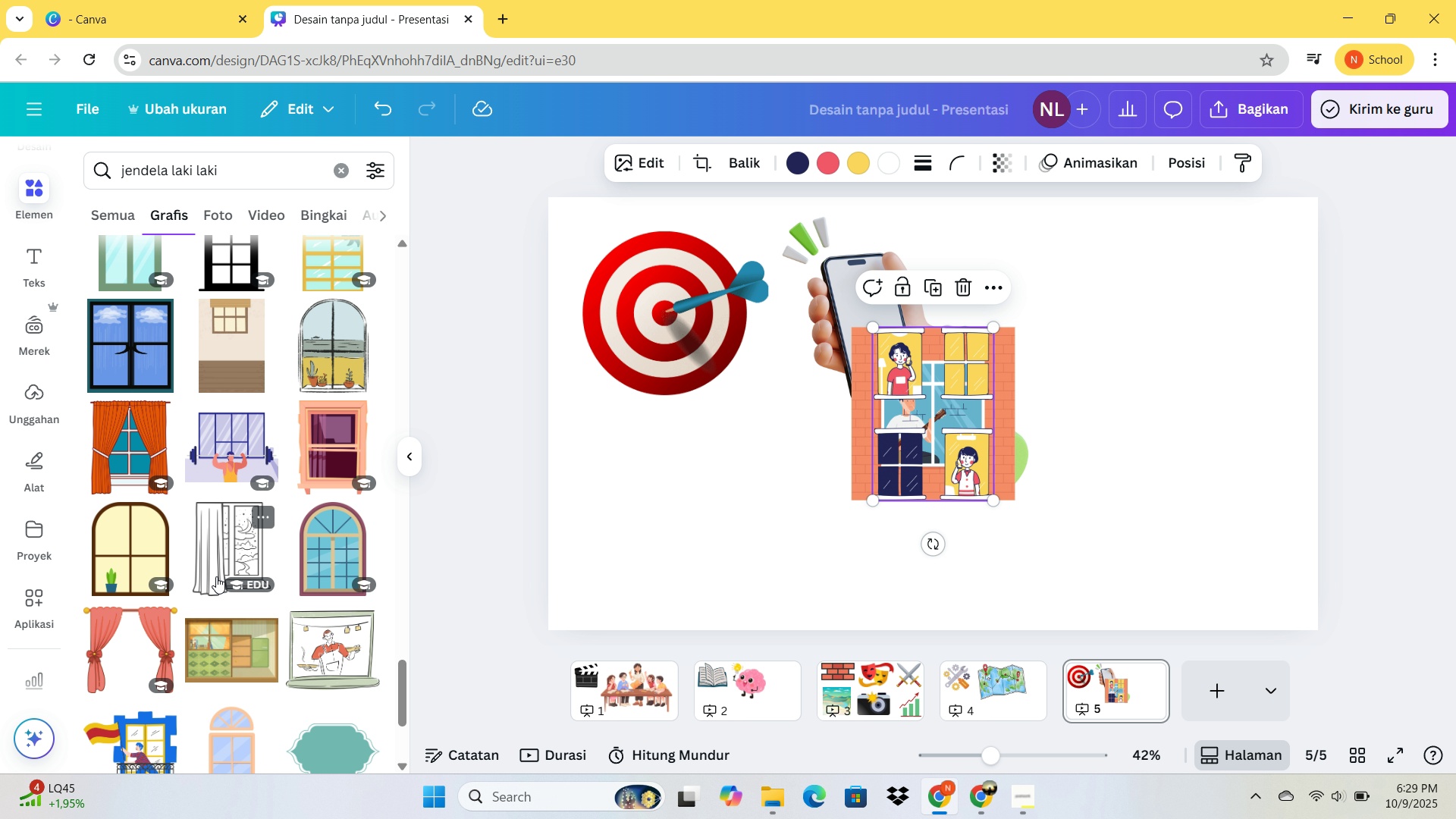 
scroll: coordinate [218, 577], scroll_direction: down, amount: 1.0
 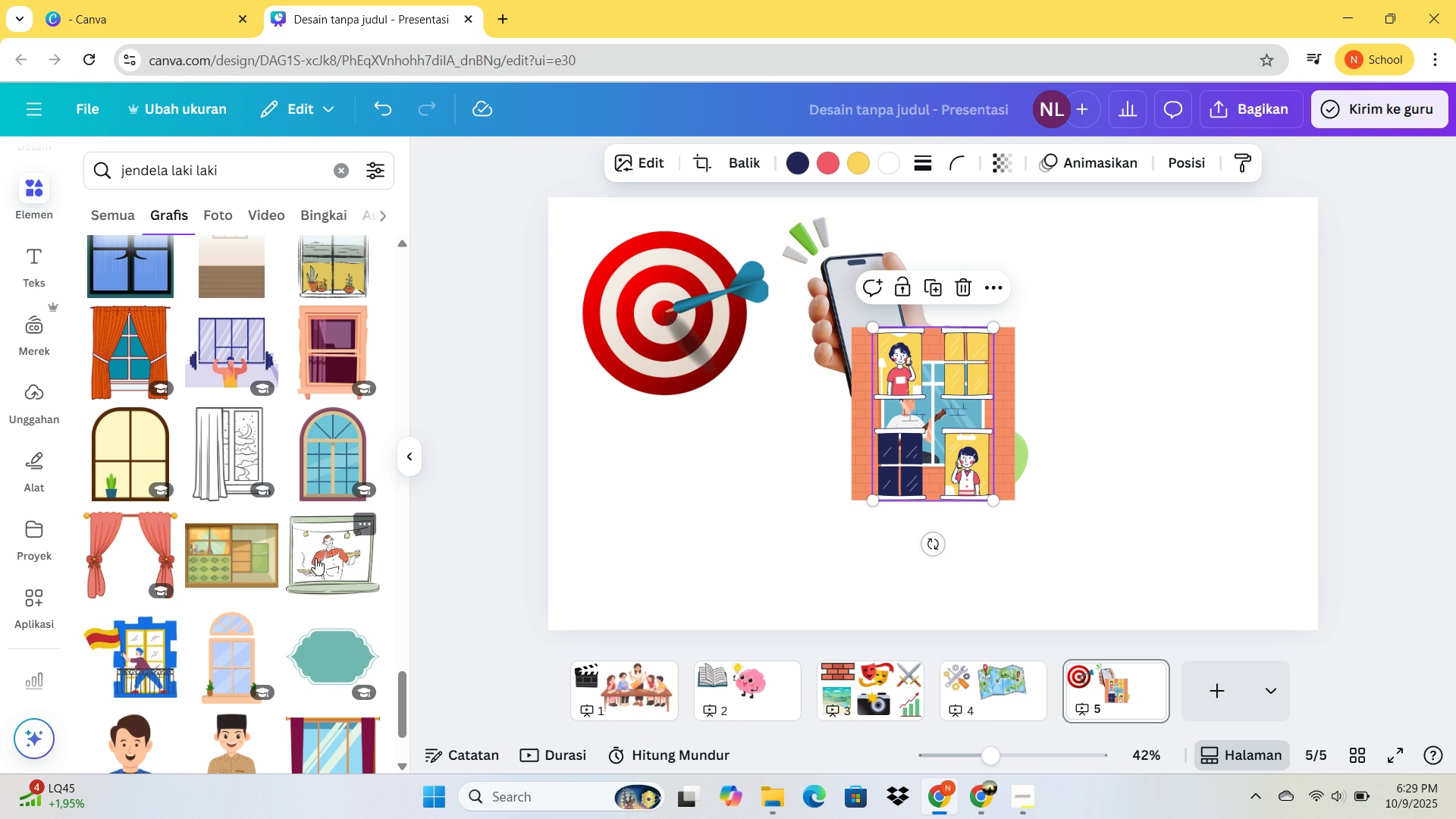 
left_click([315, 558])
 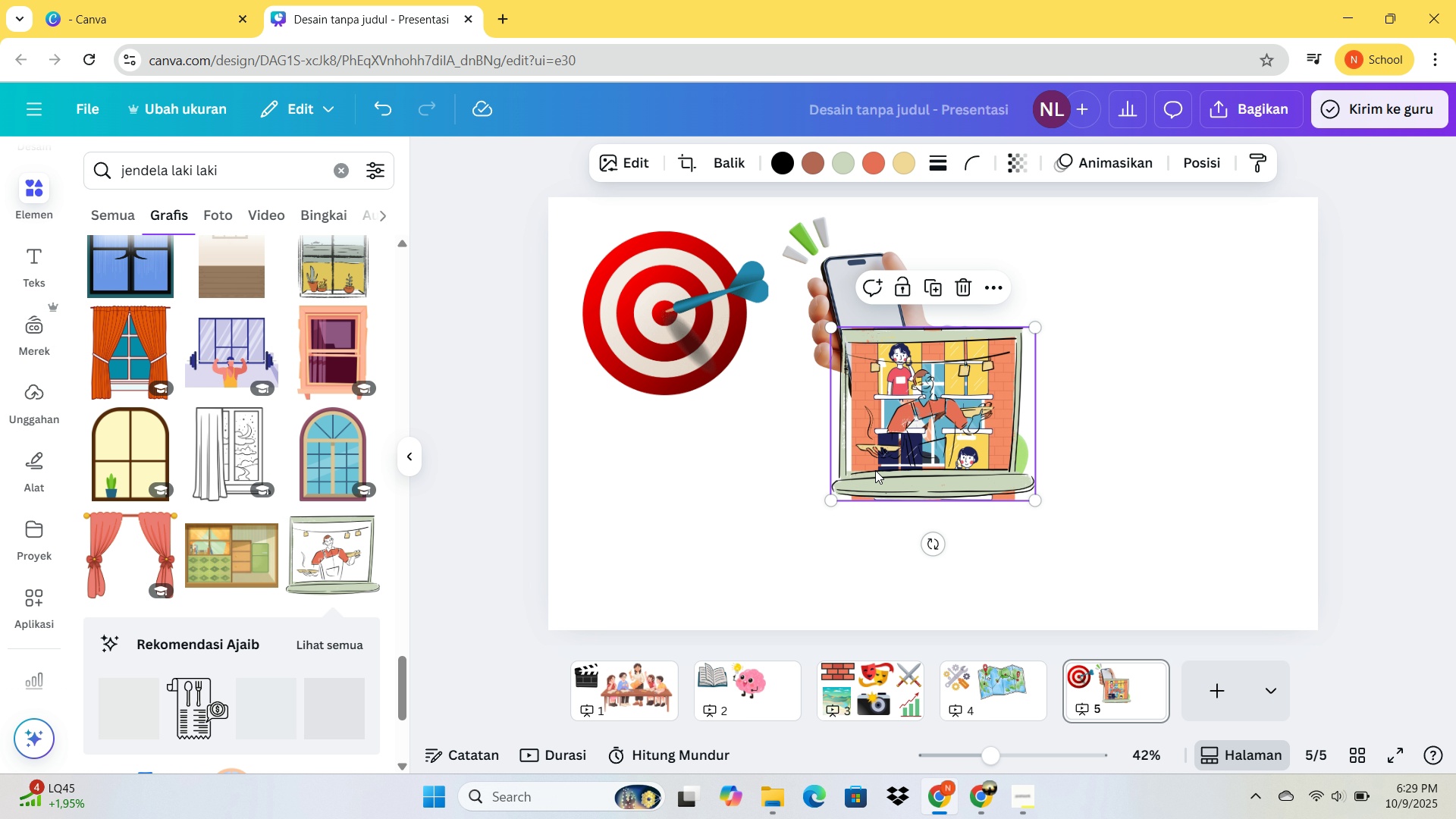 
left_click_drag(start_coordinate=[899, 458], to_coordinate=[1105, 406])
 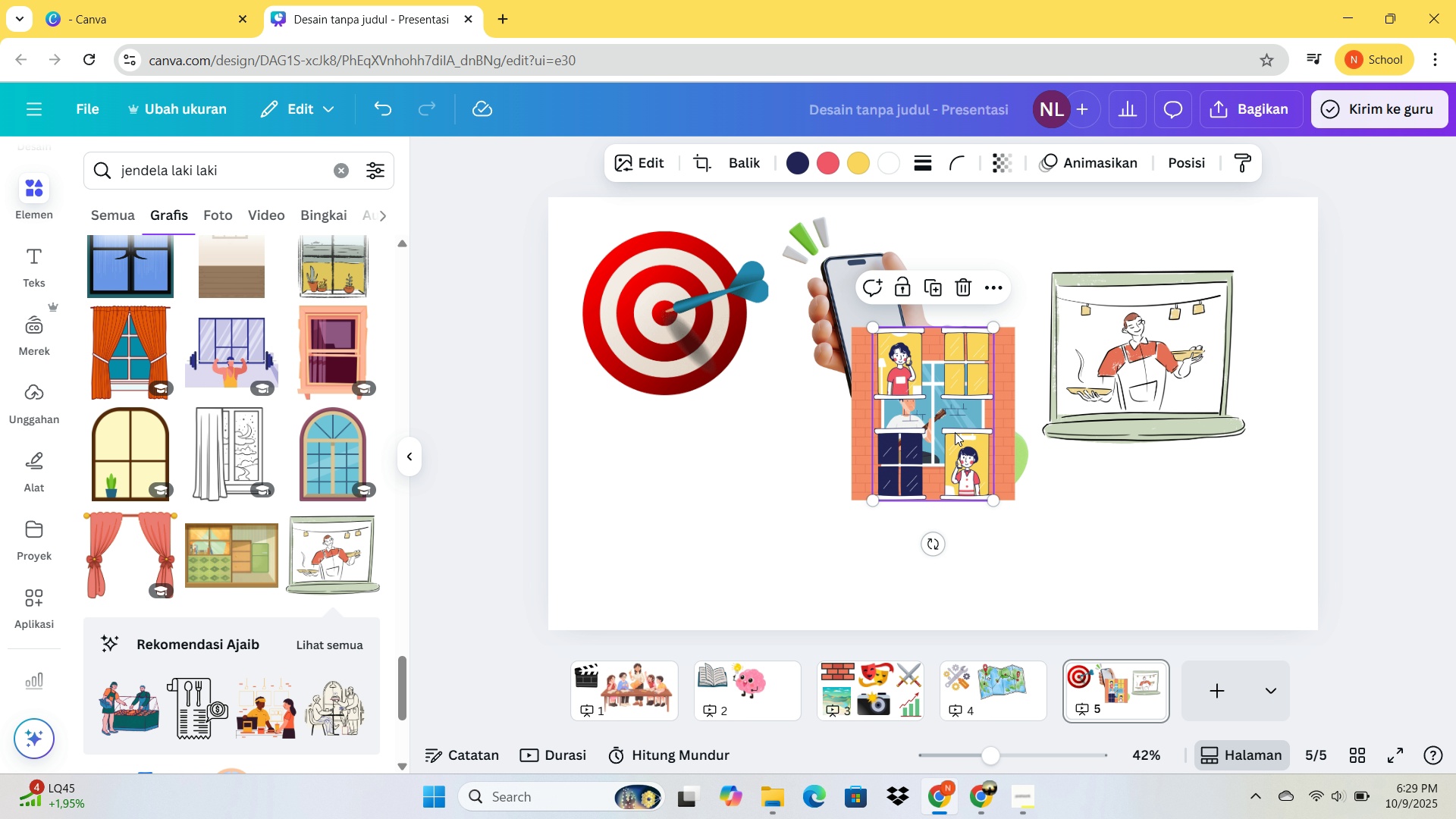 
left_click([955, 432])
 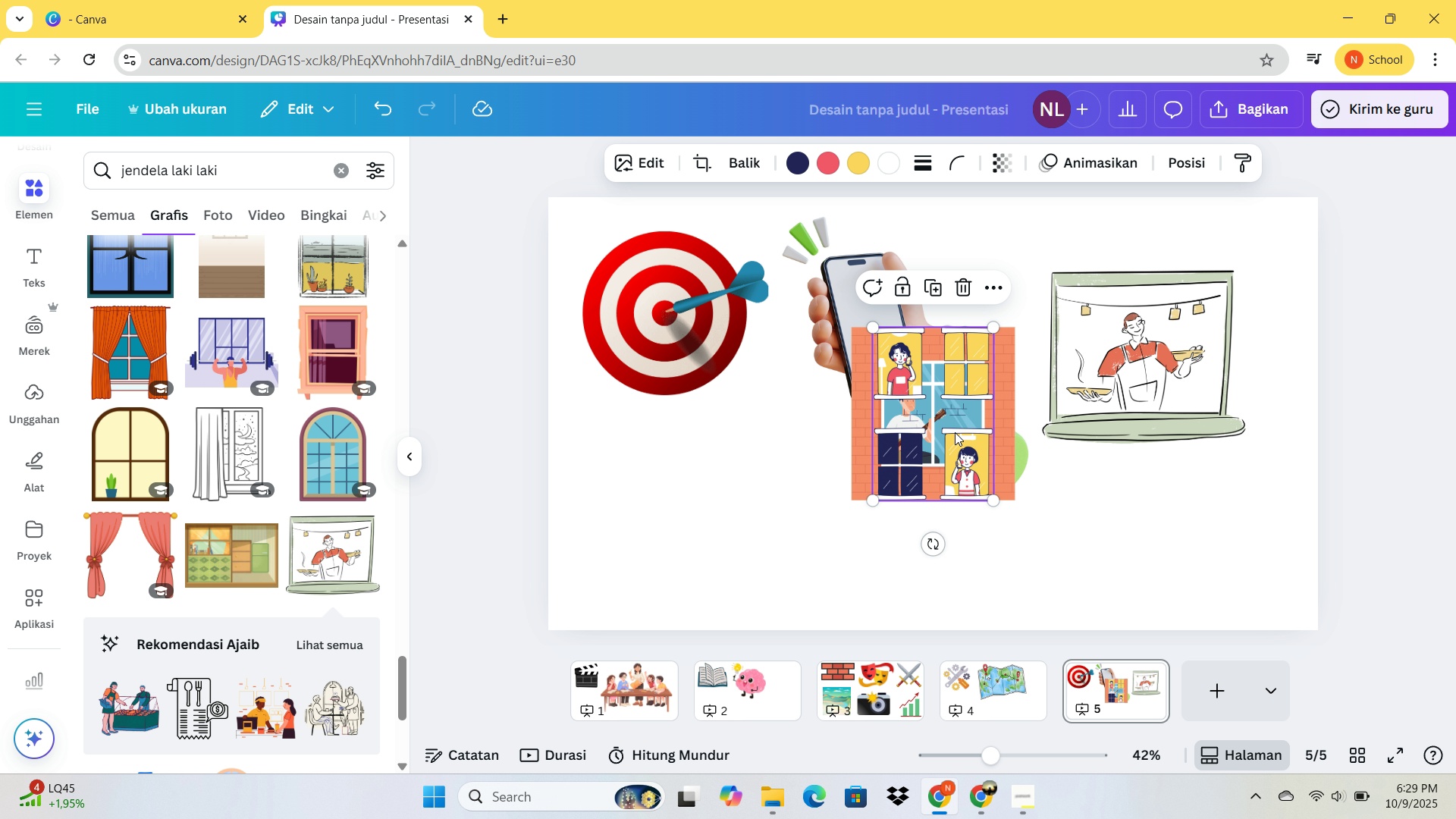 
key(Delete)
 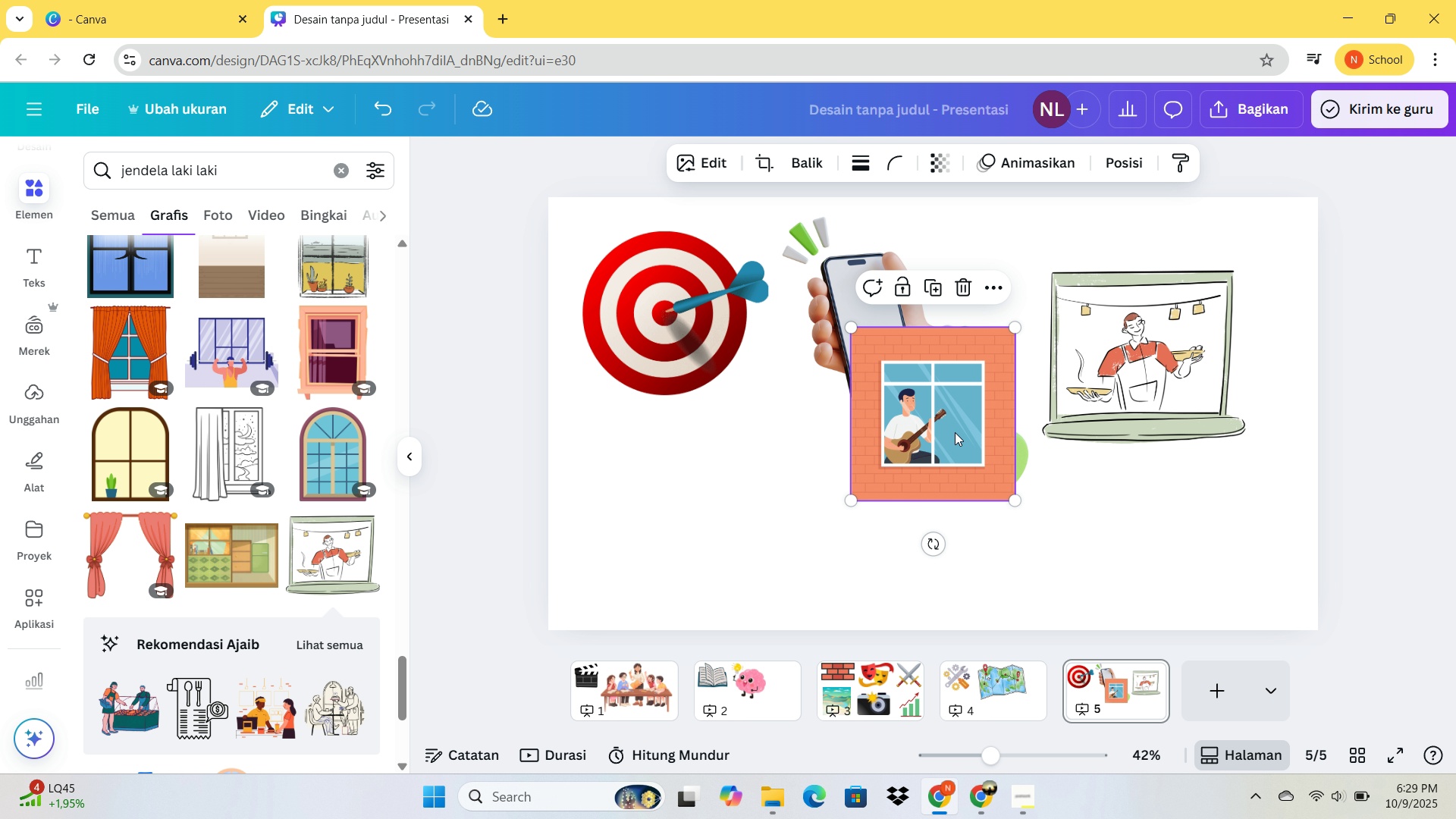 
left_click([955, 432])
 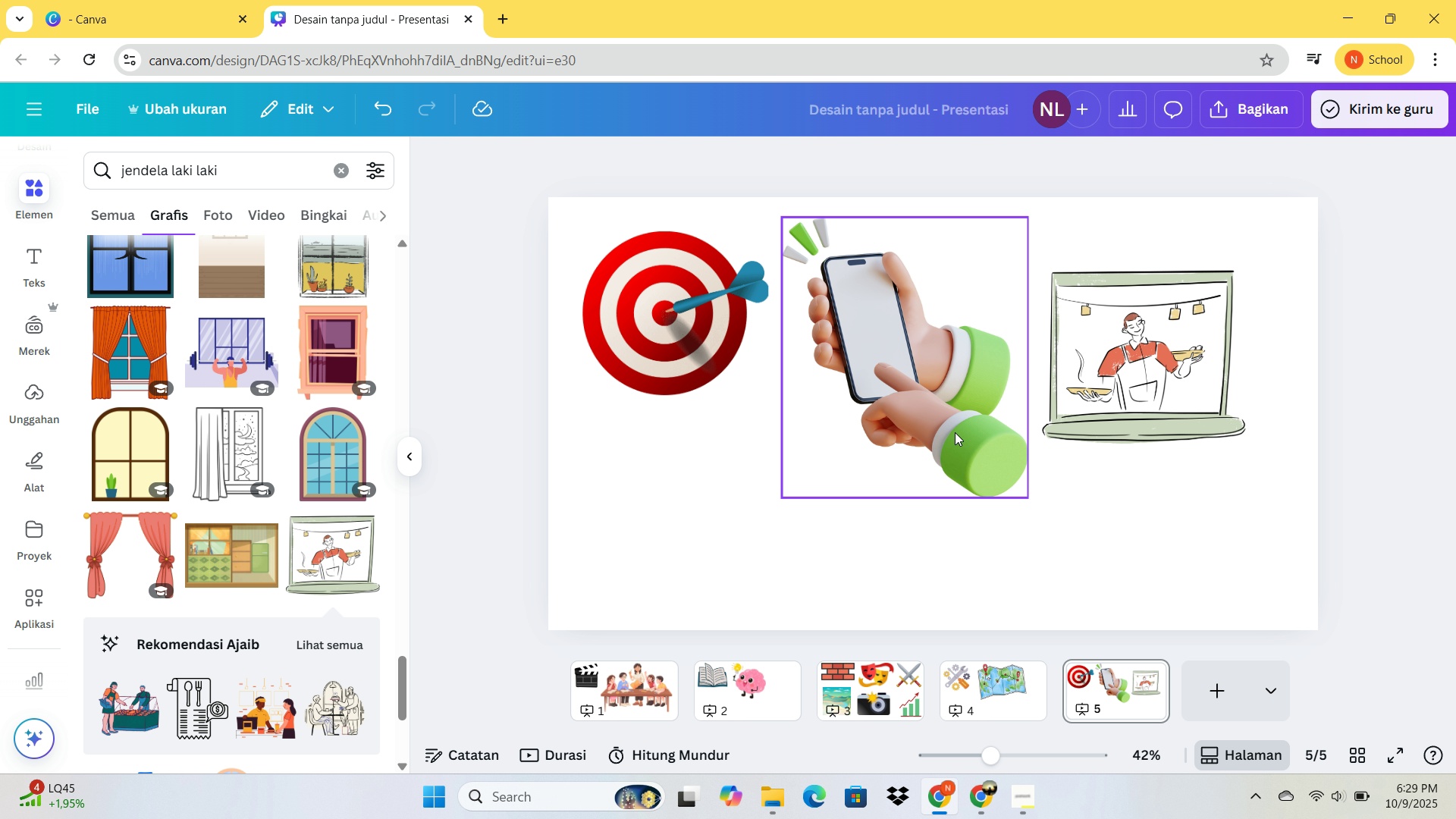 
key(Delete)
 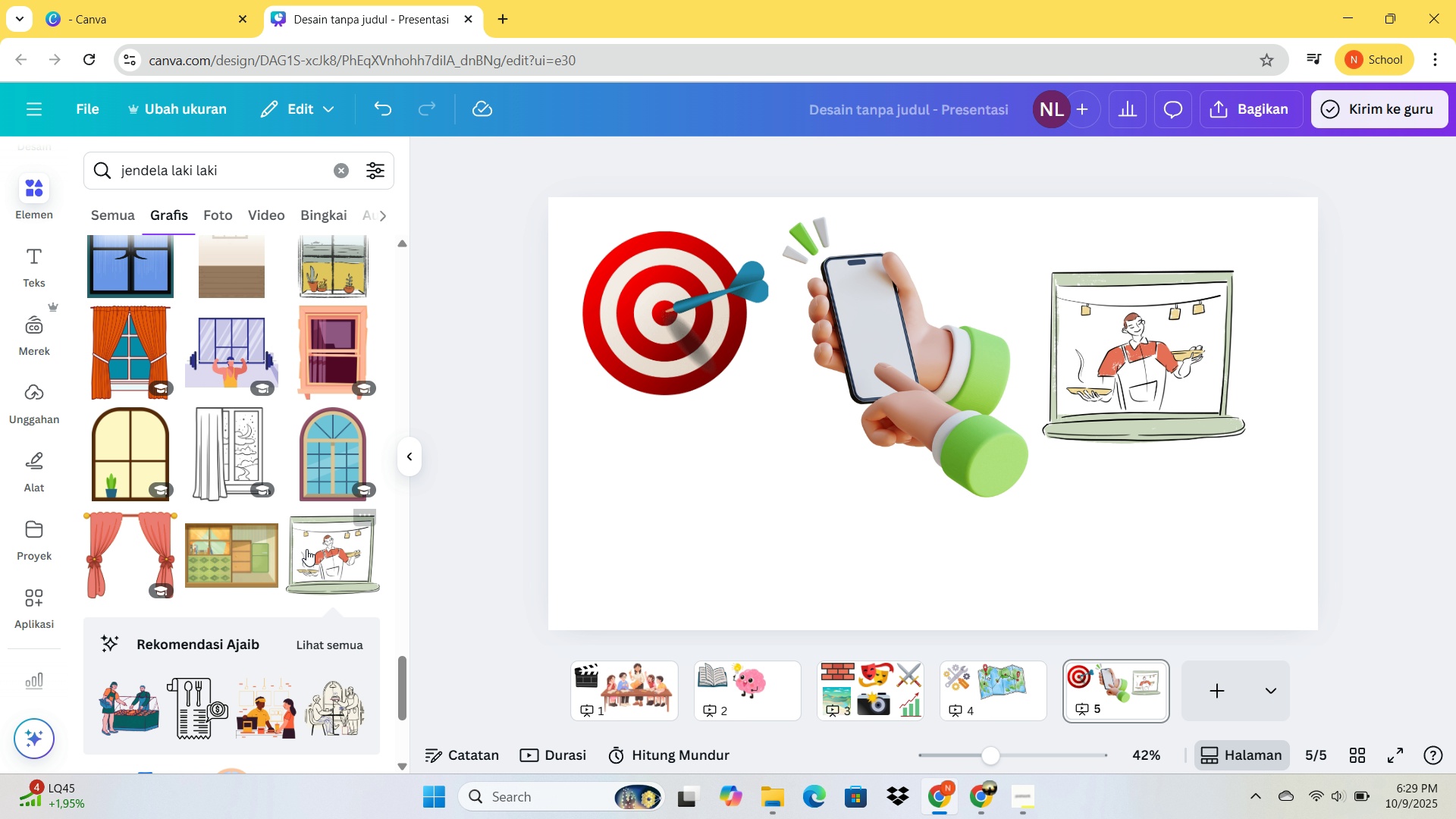 
scroll: coordinate [263, 558], scroll_direction: down, amount: 1.0
 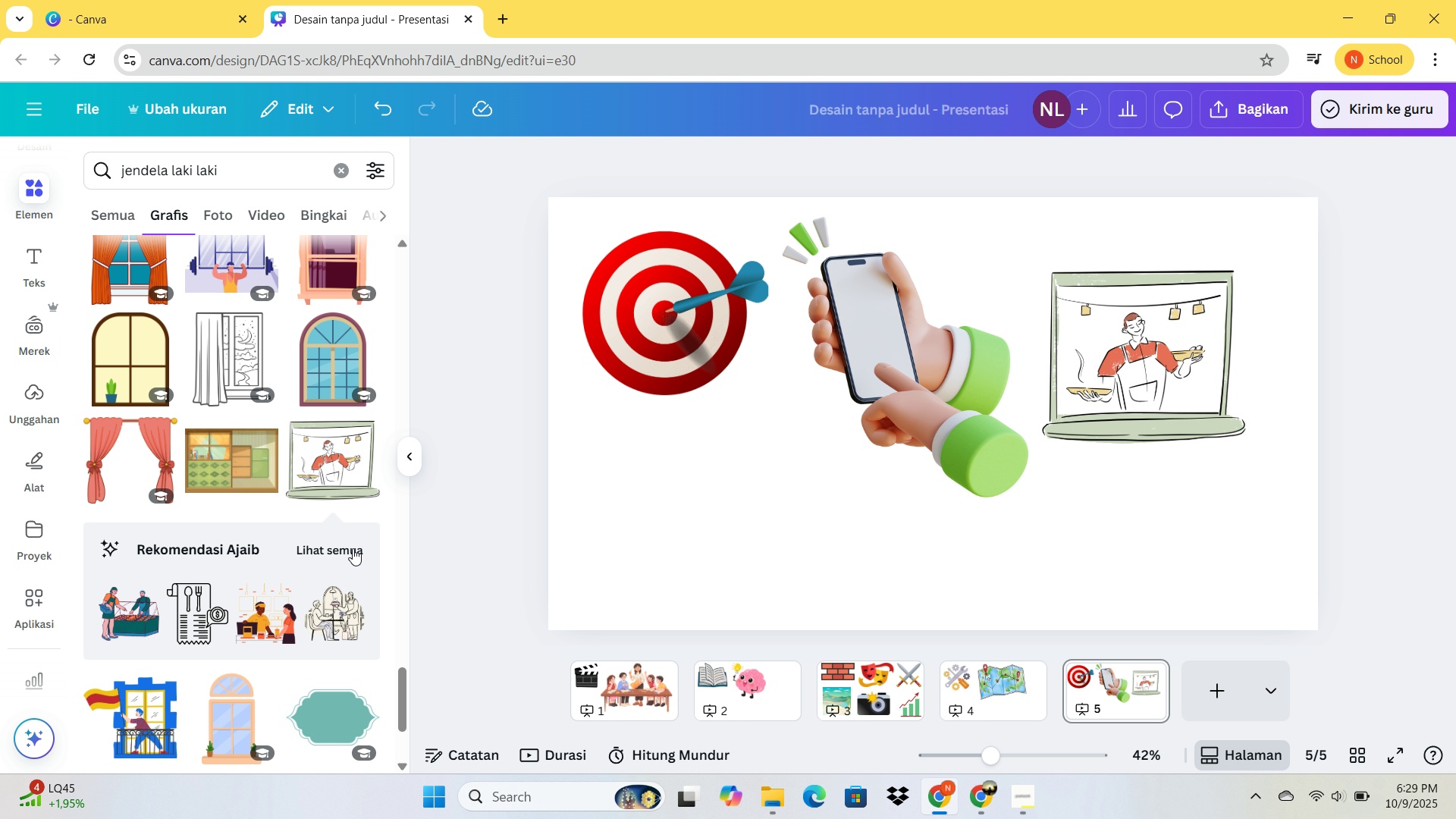 
left_click([353, 548])
 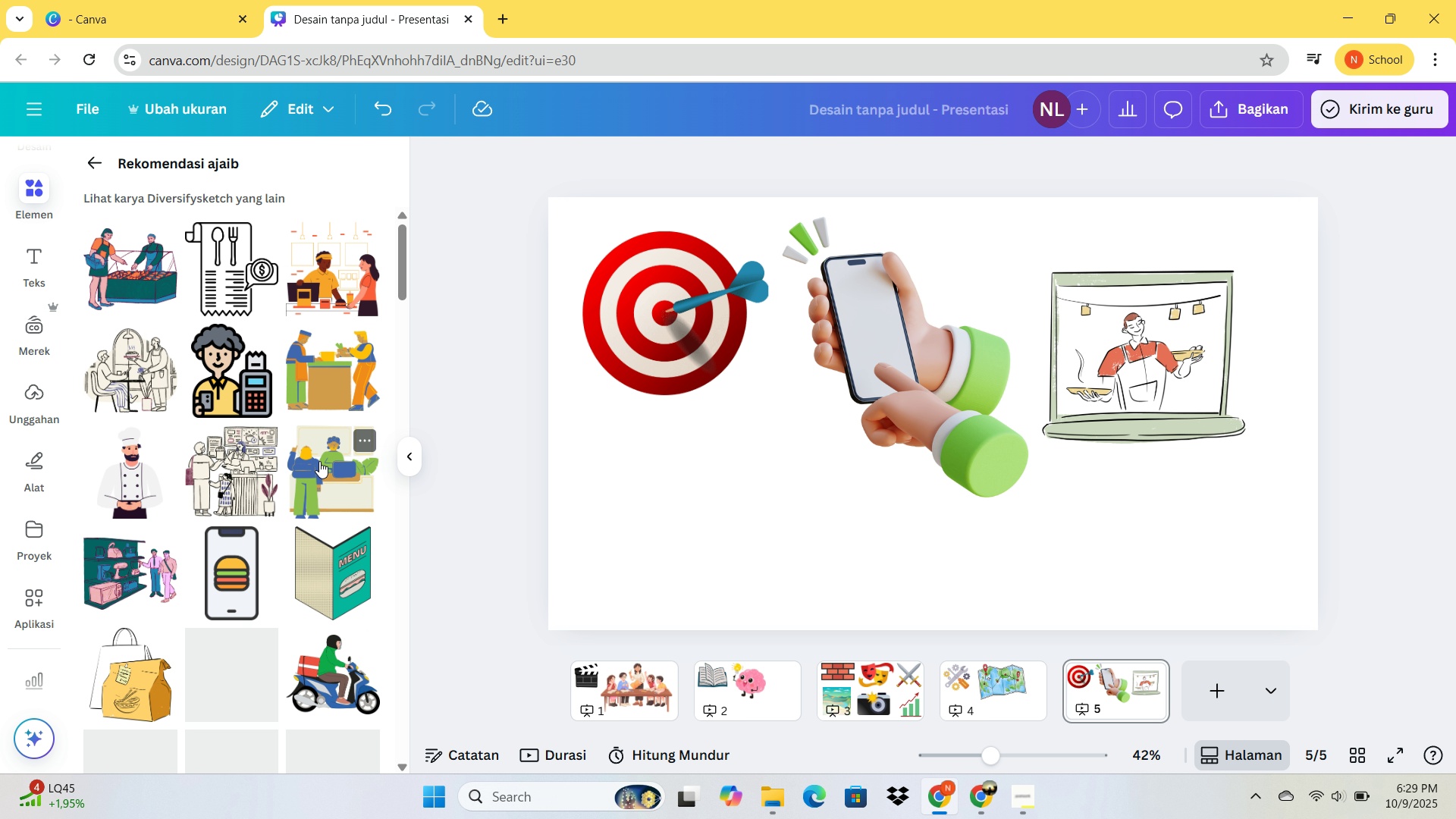 
scroll: coordinate [287, 451], scroll_direction: down, amount: 5.0
 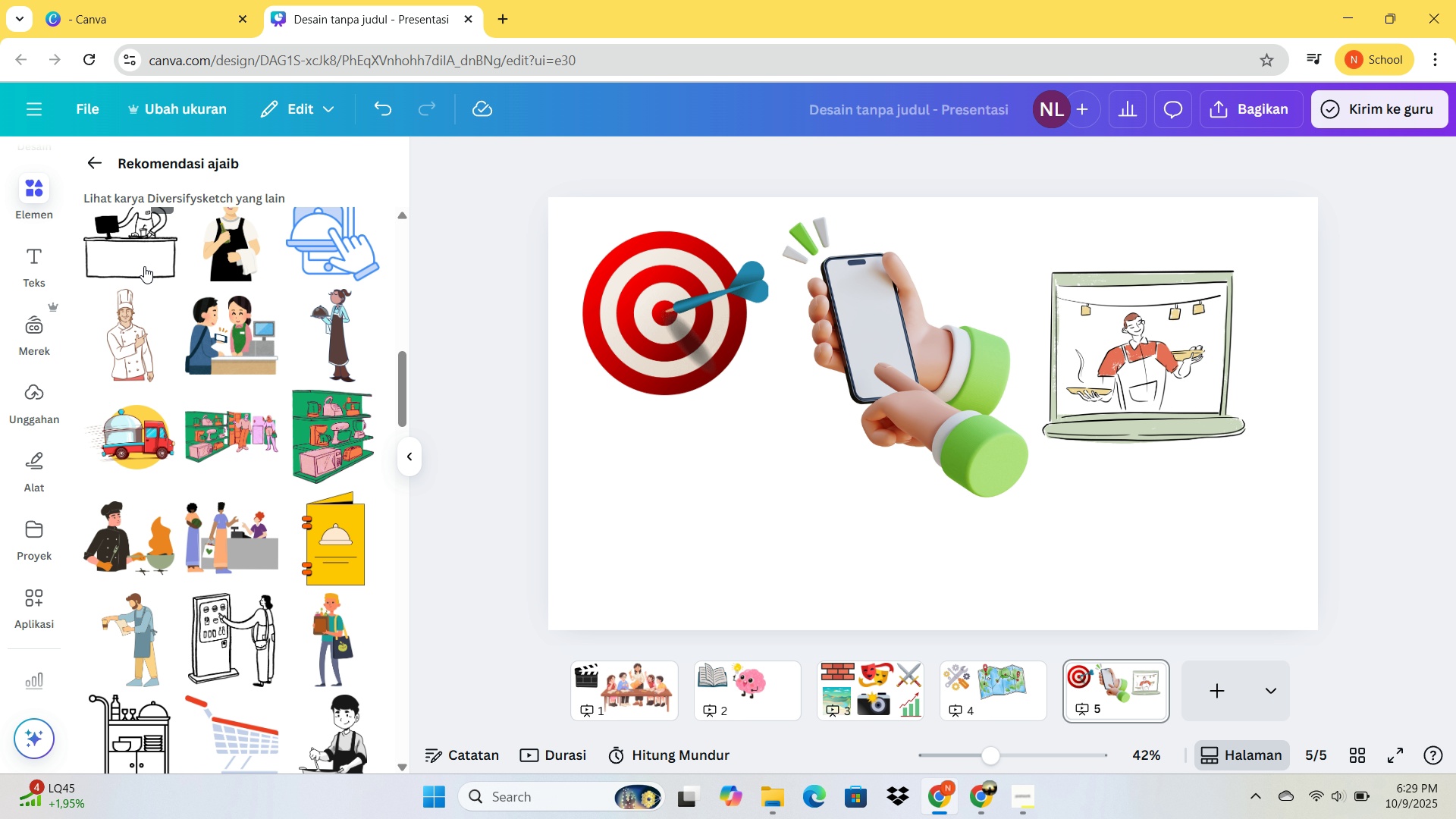 
left_click([91, 165])
 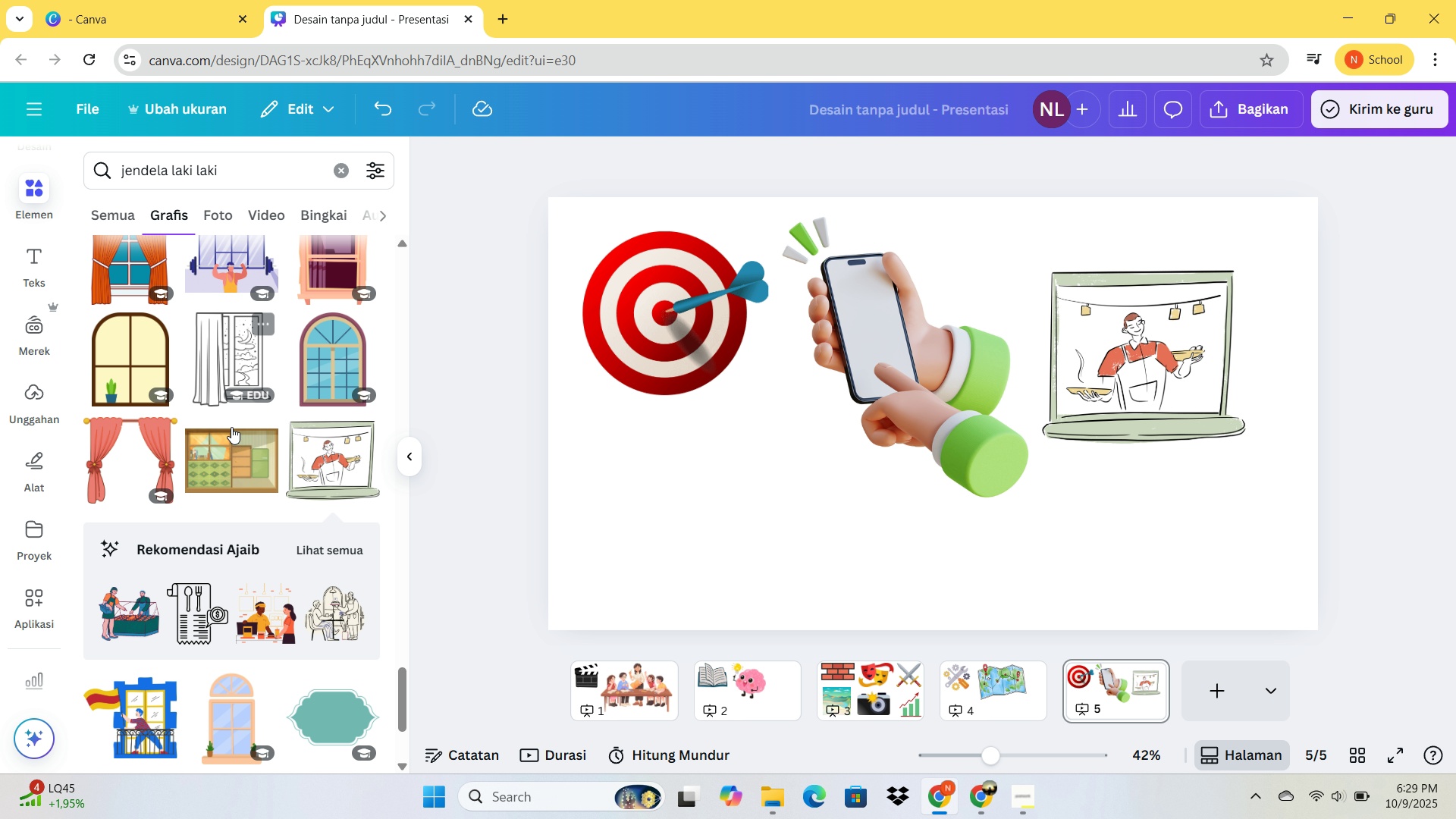 
scroll: coordinate [332, 561], scroll_direction: down, amount: 15.0
 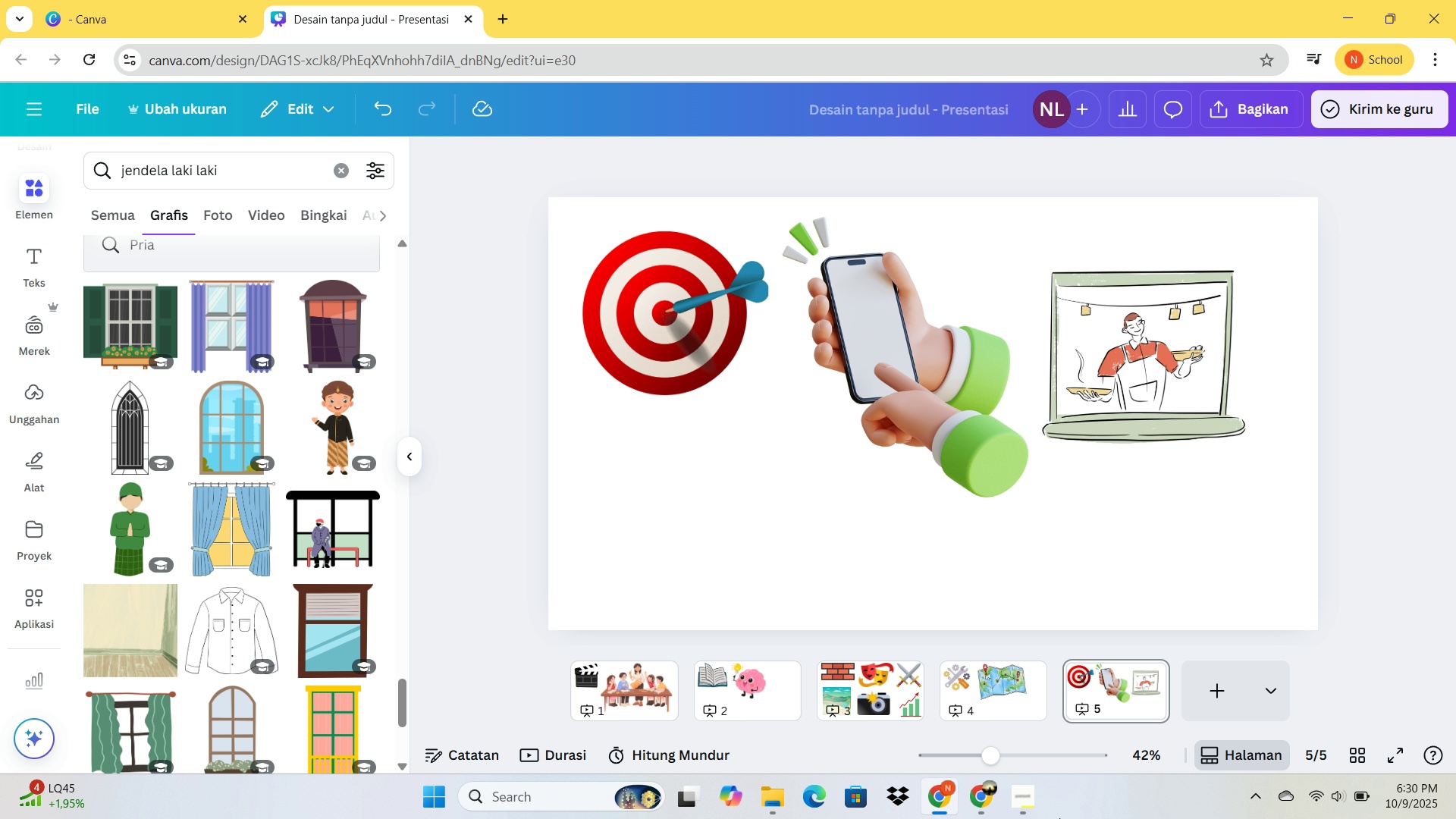 
scroll: coordinate [313, 575], scroll_direction: down, amount: 13.0
 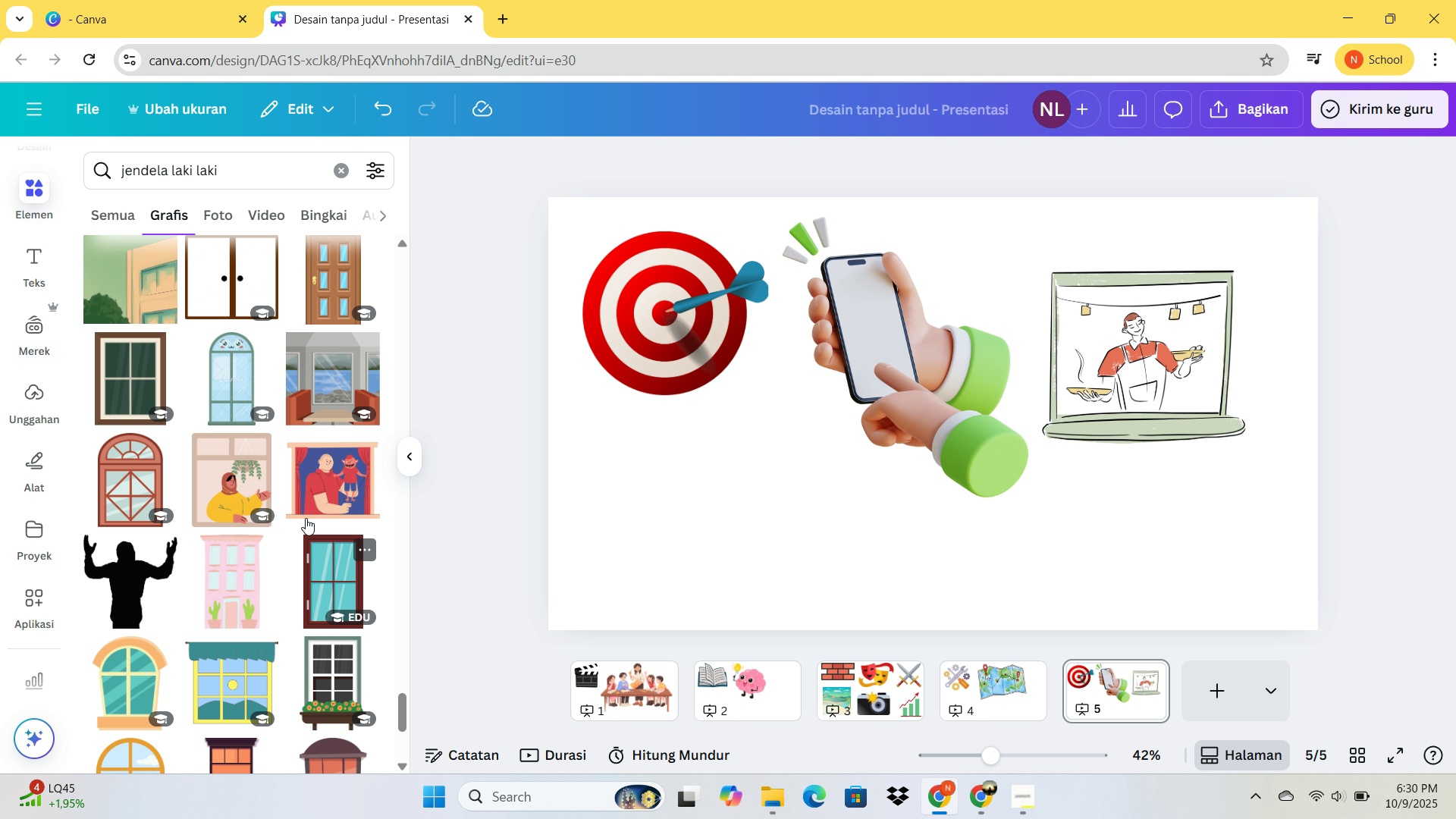 
left_click([325, 494])
 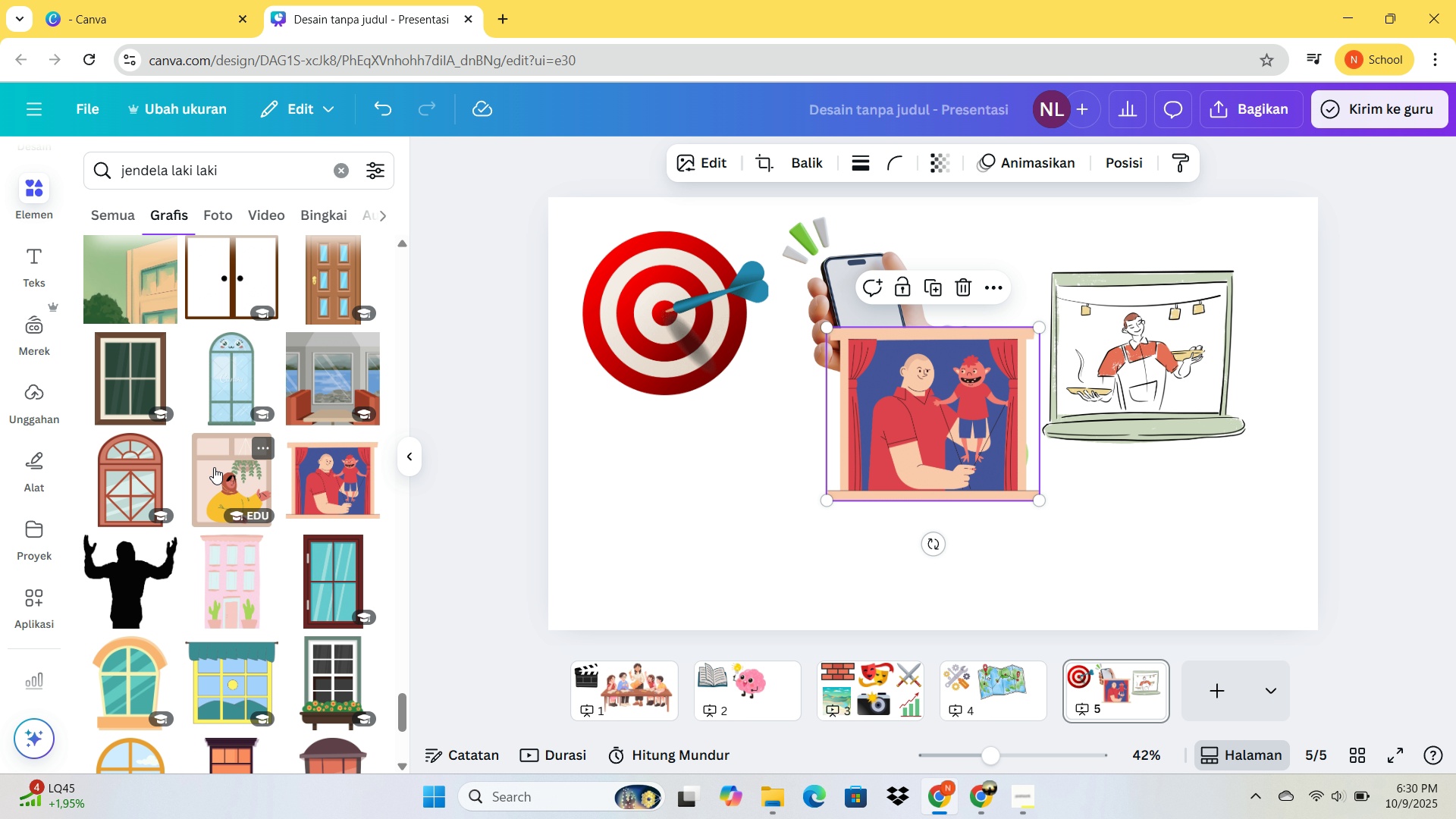 
left_click([214, 467])
 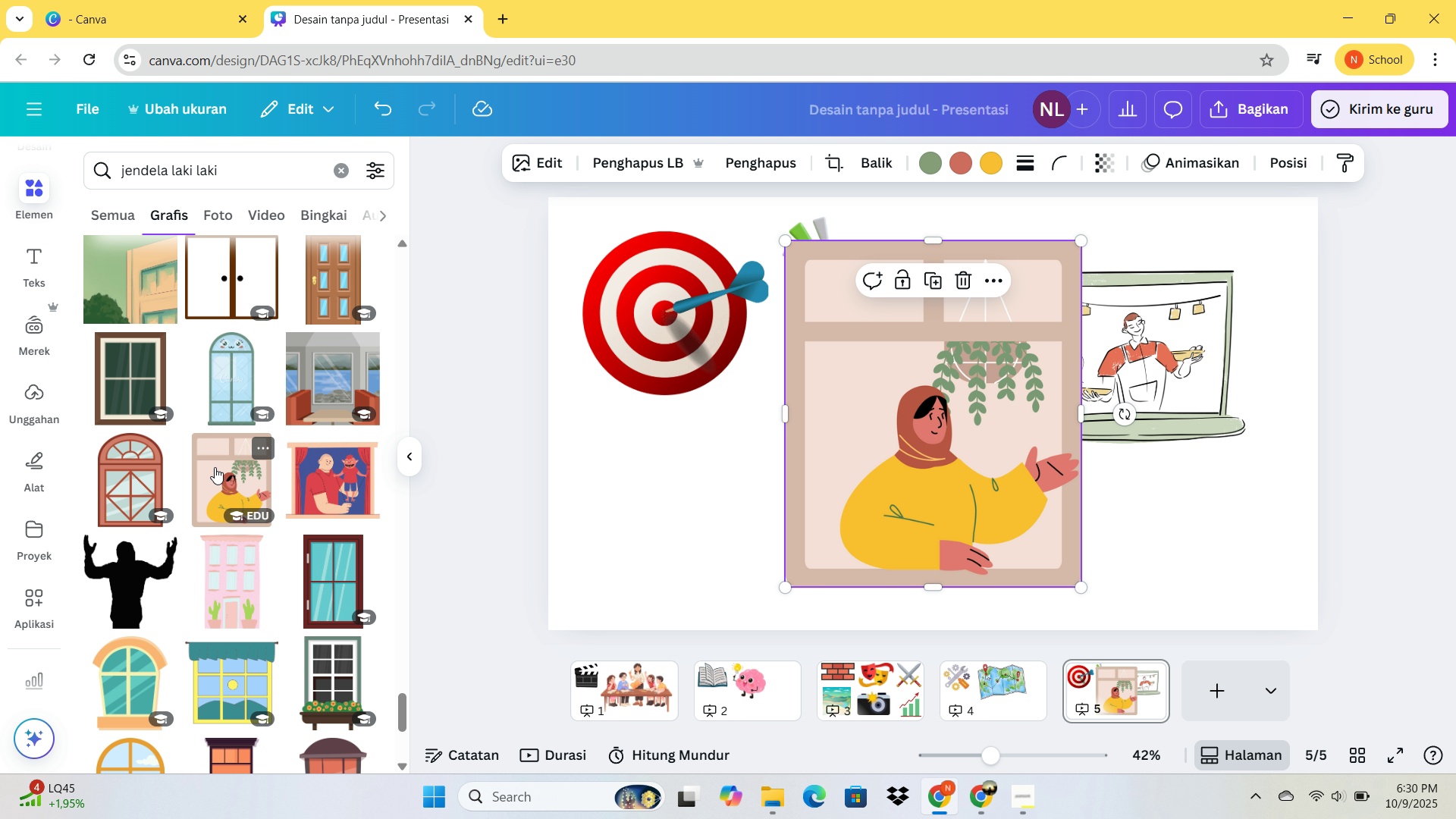 
key(Delete)
 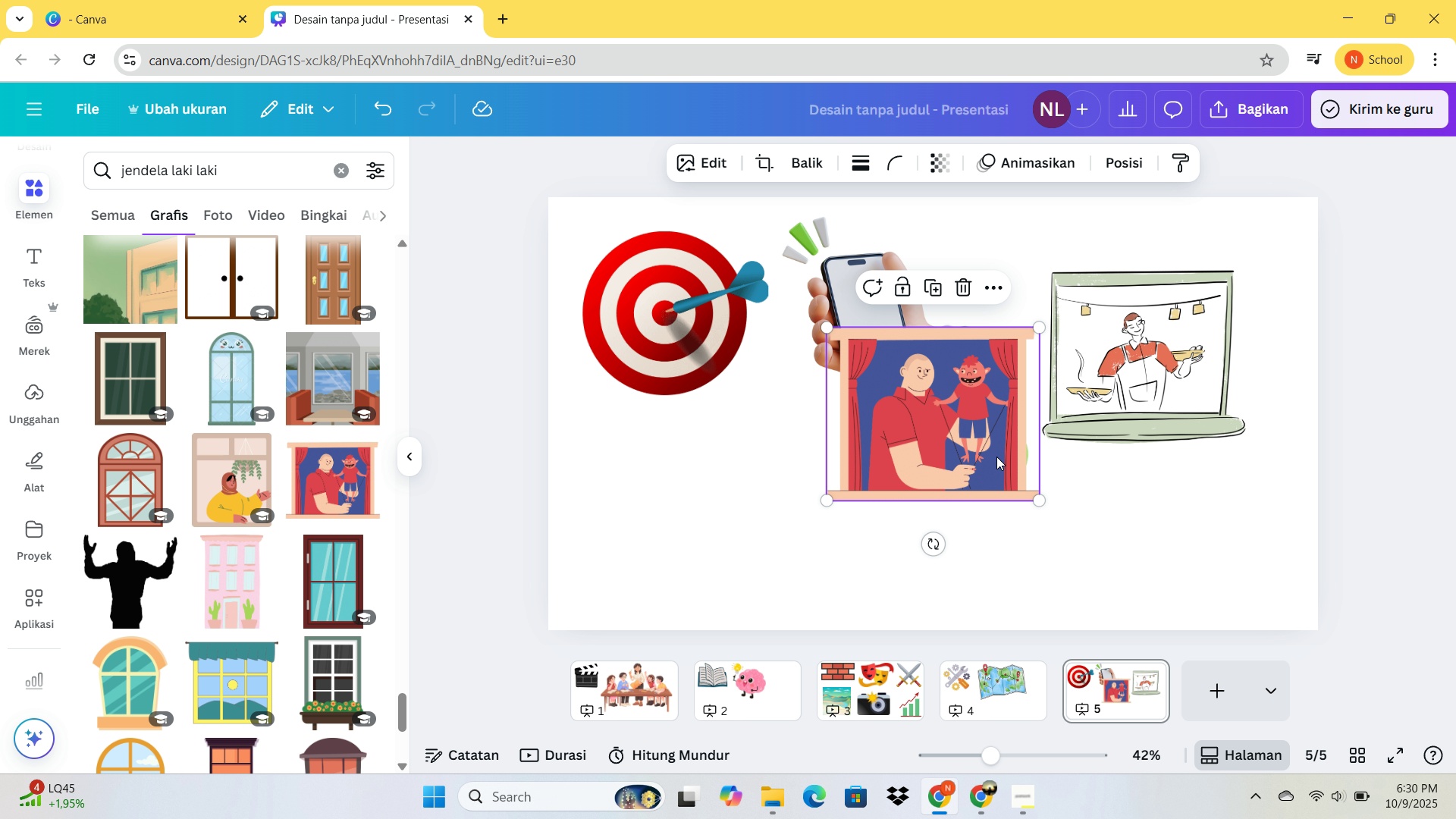 
left_click([996, 457])
 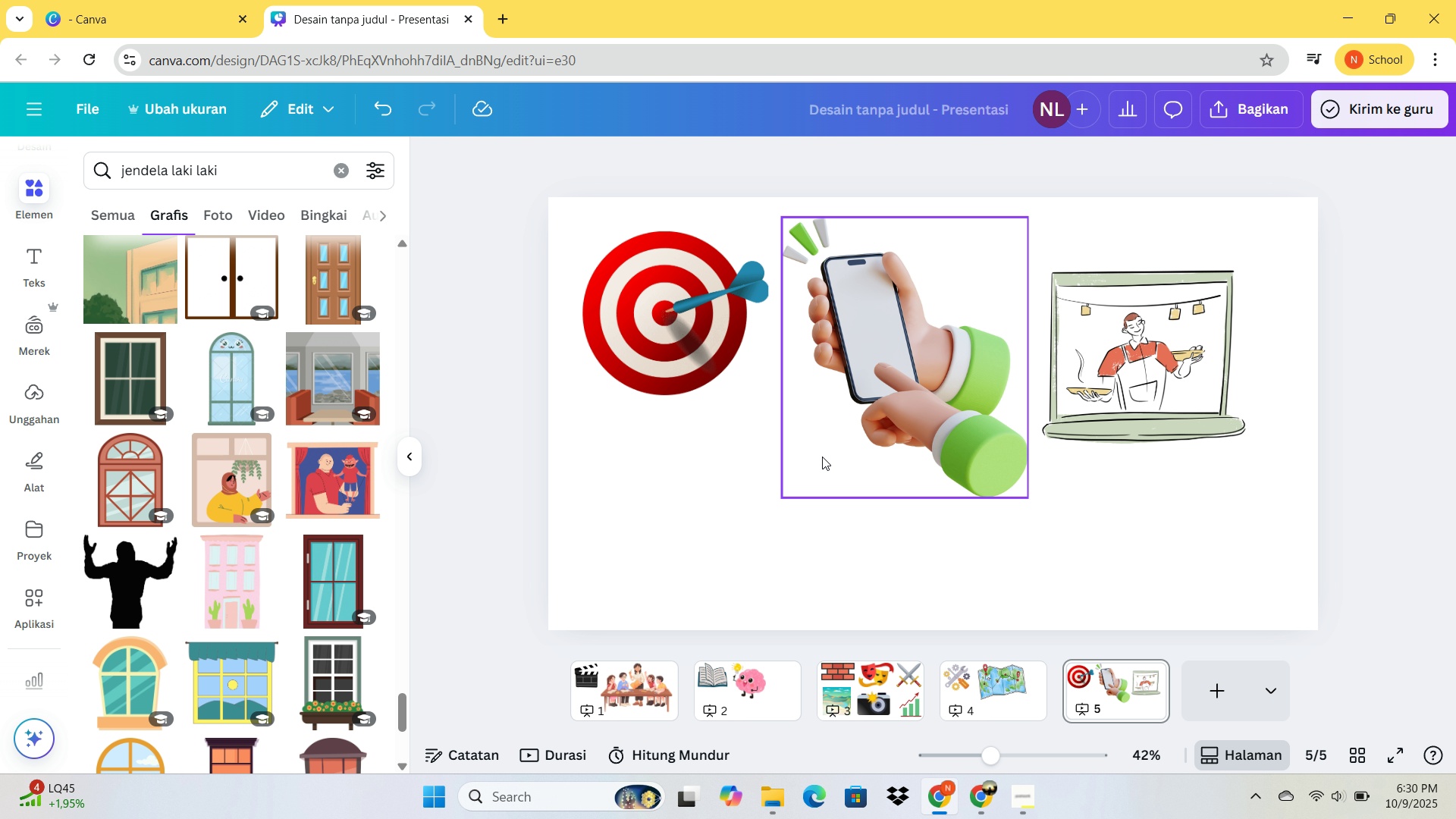 
key(Delete)
 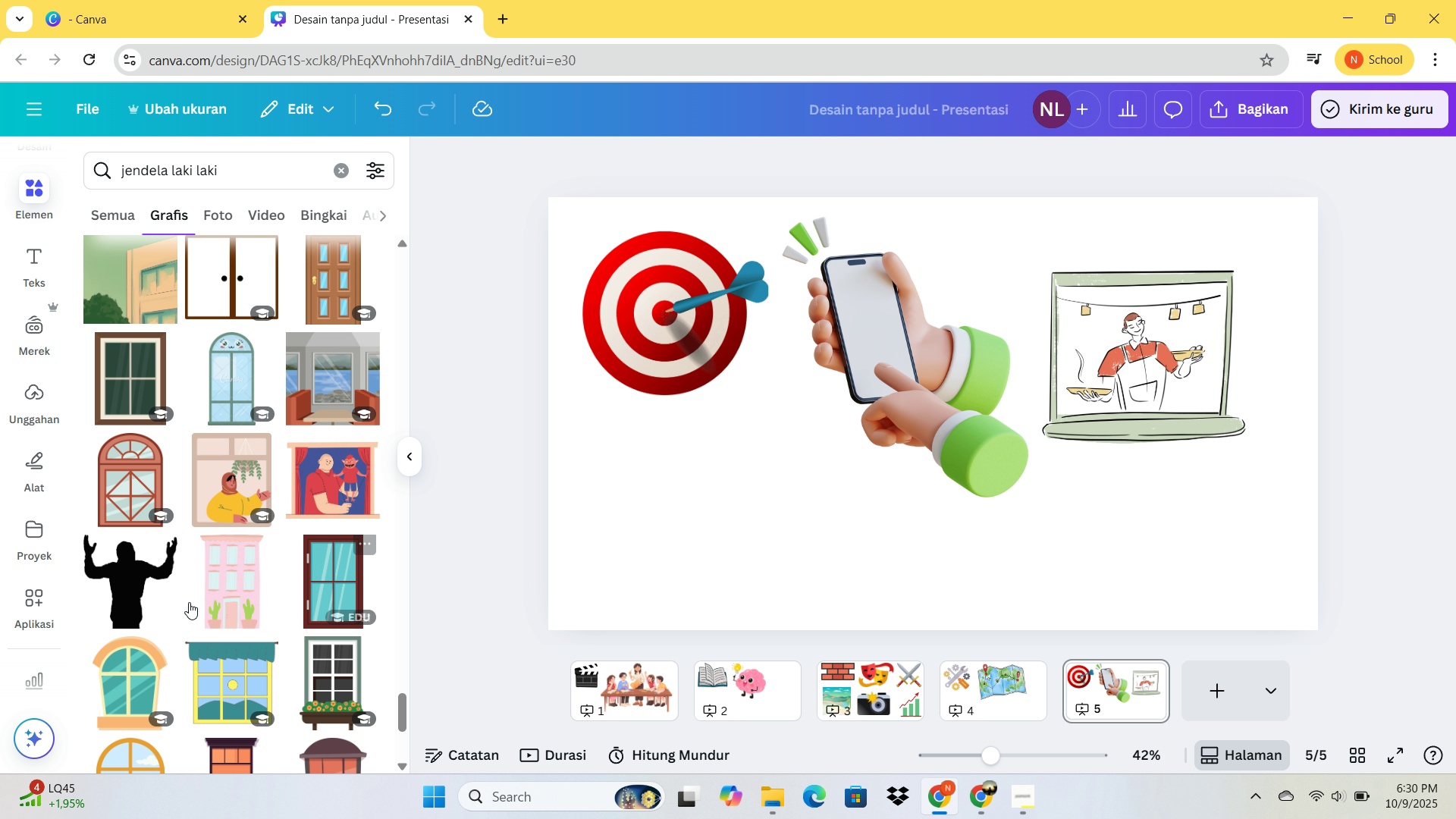 
scroll: coordinate [201, 568], scroll_direction: down, amount: 5.0
 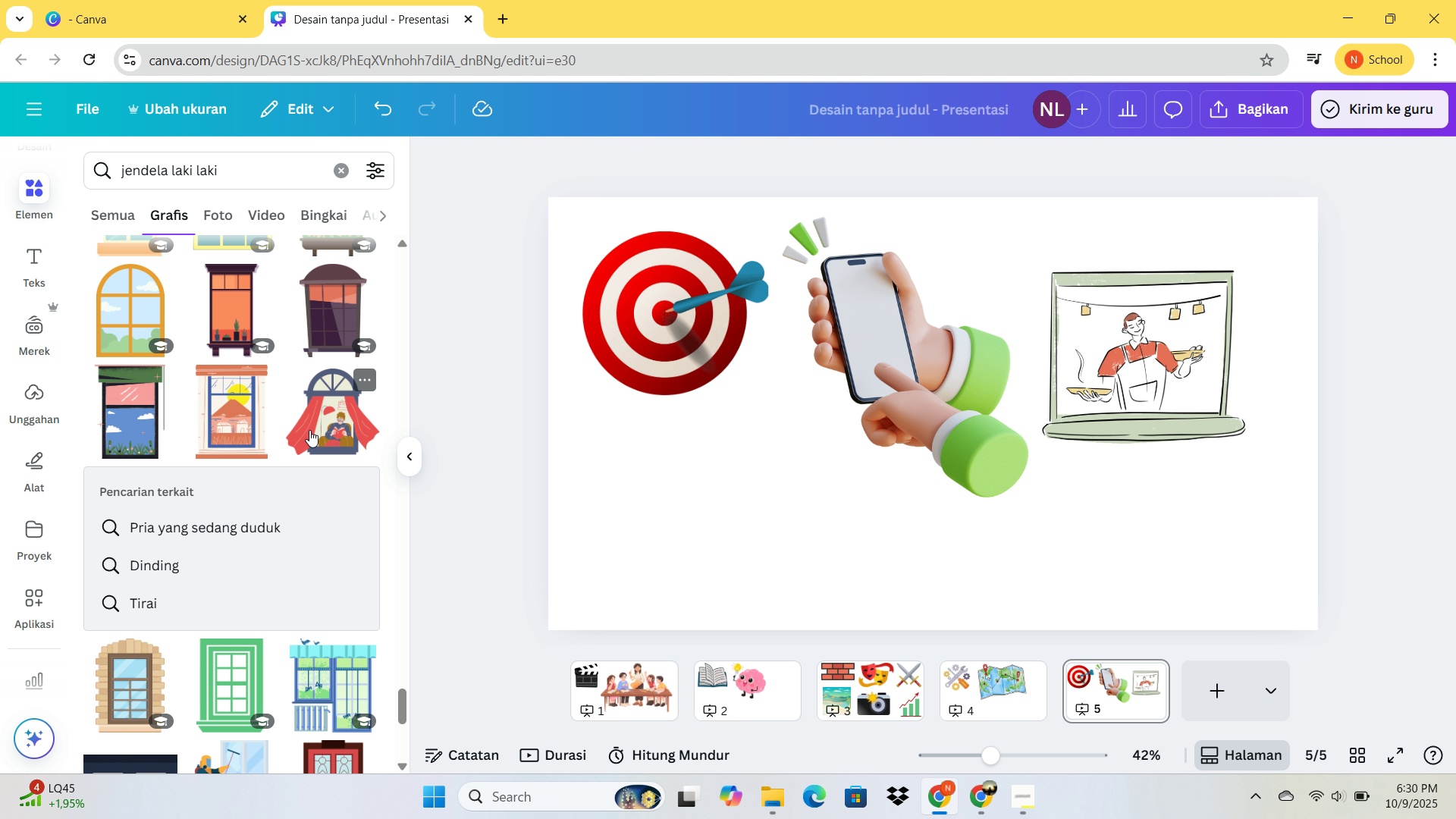 
left_click([312, 427])
 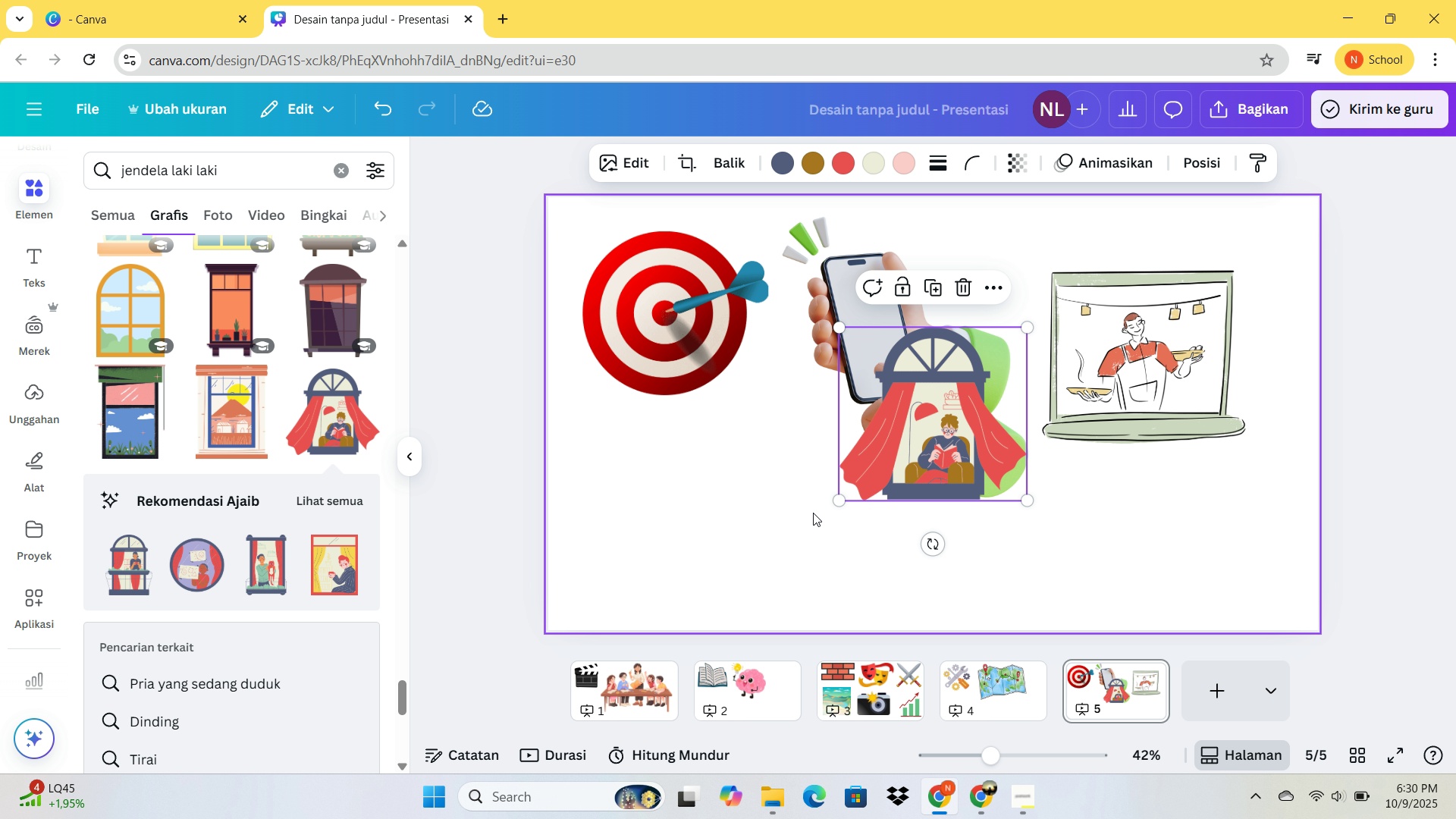 
left_click_drag(start_coordinate=[842, 501], to_coordinate=[635, 603])
 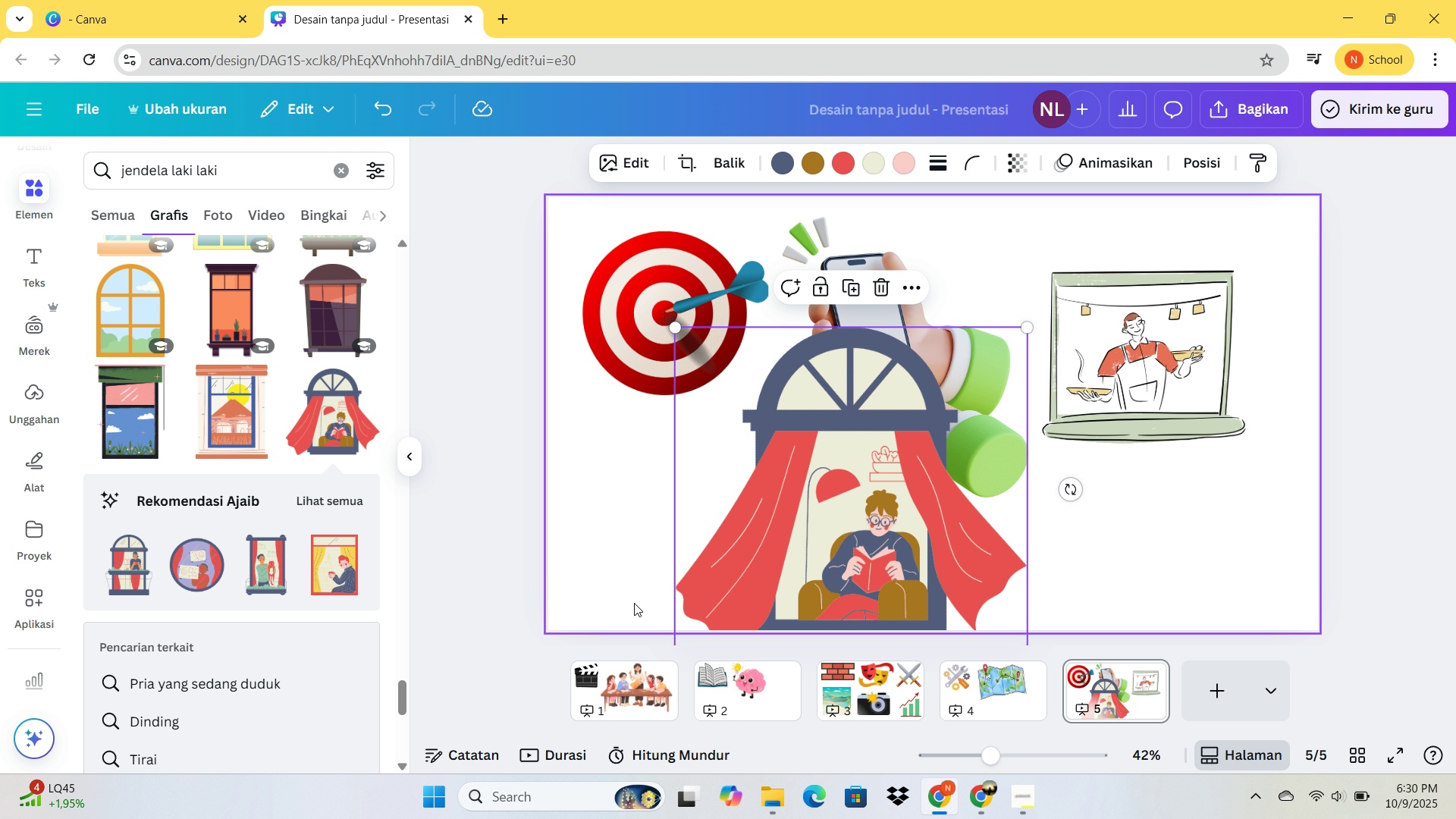 
key(Delete)
 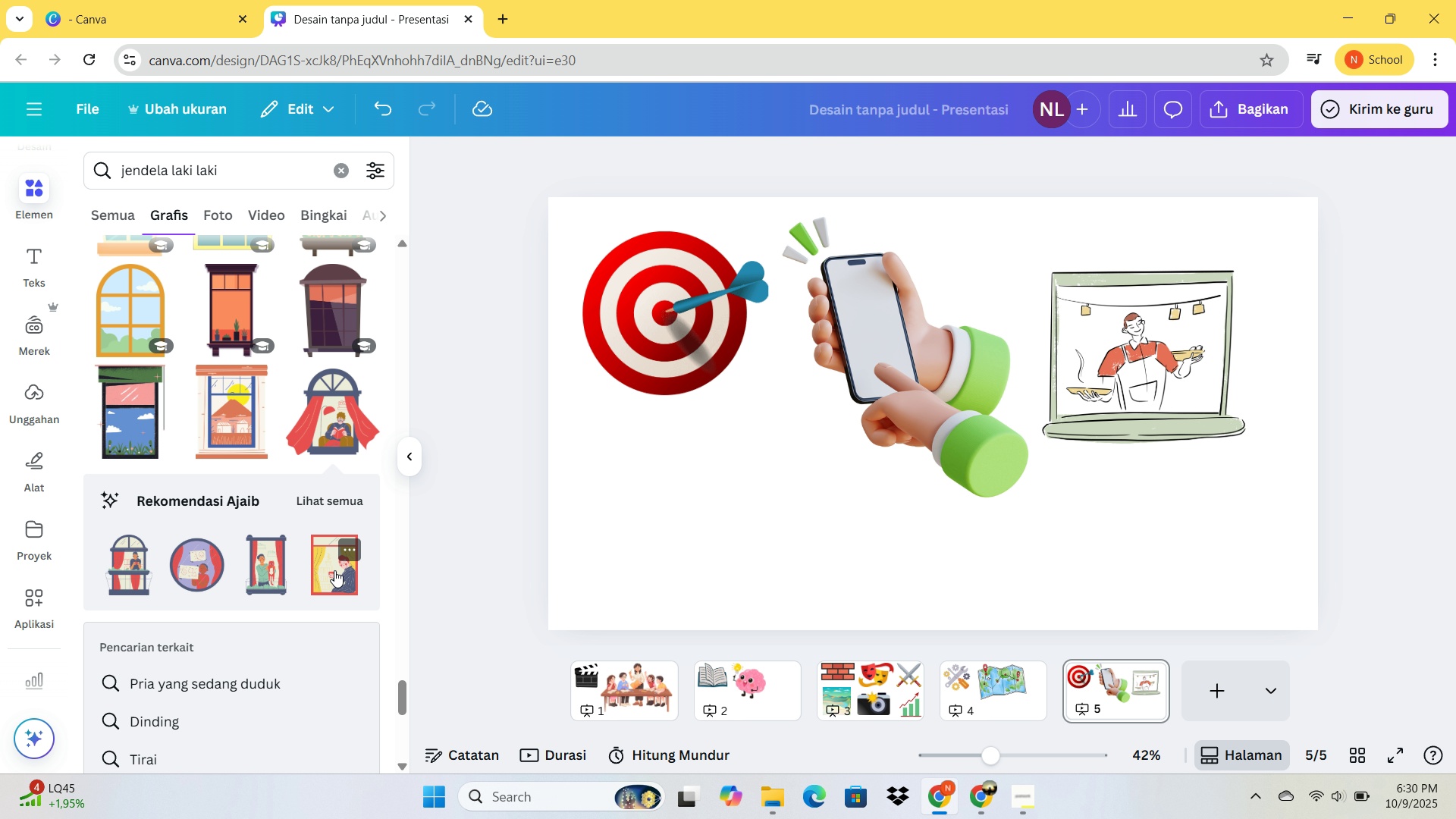 
left_click([328, 578])
 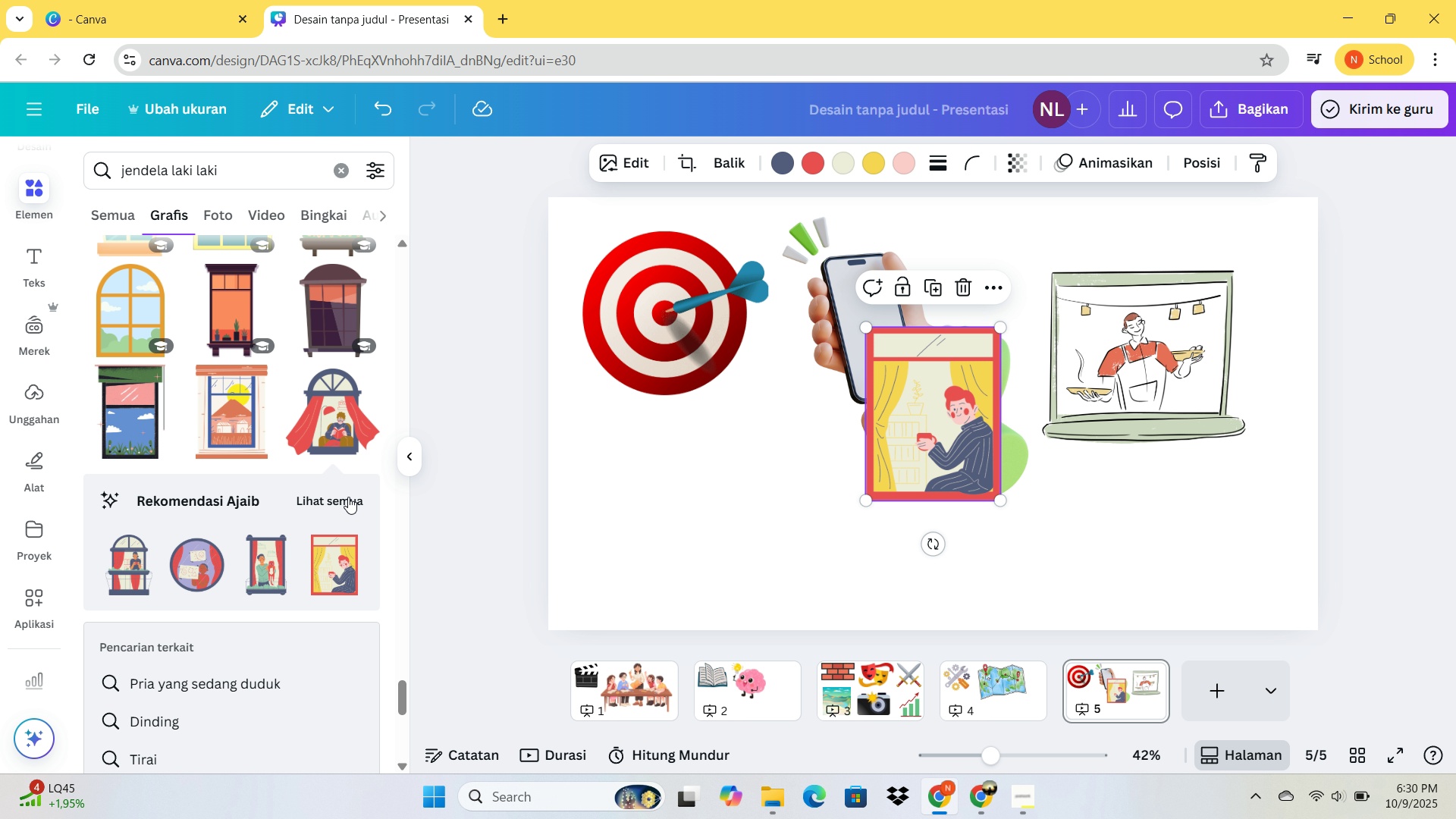 
left_click([348, 497])
 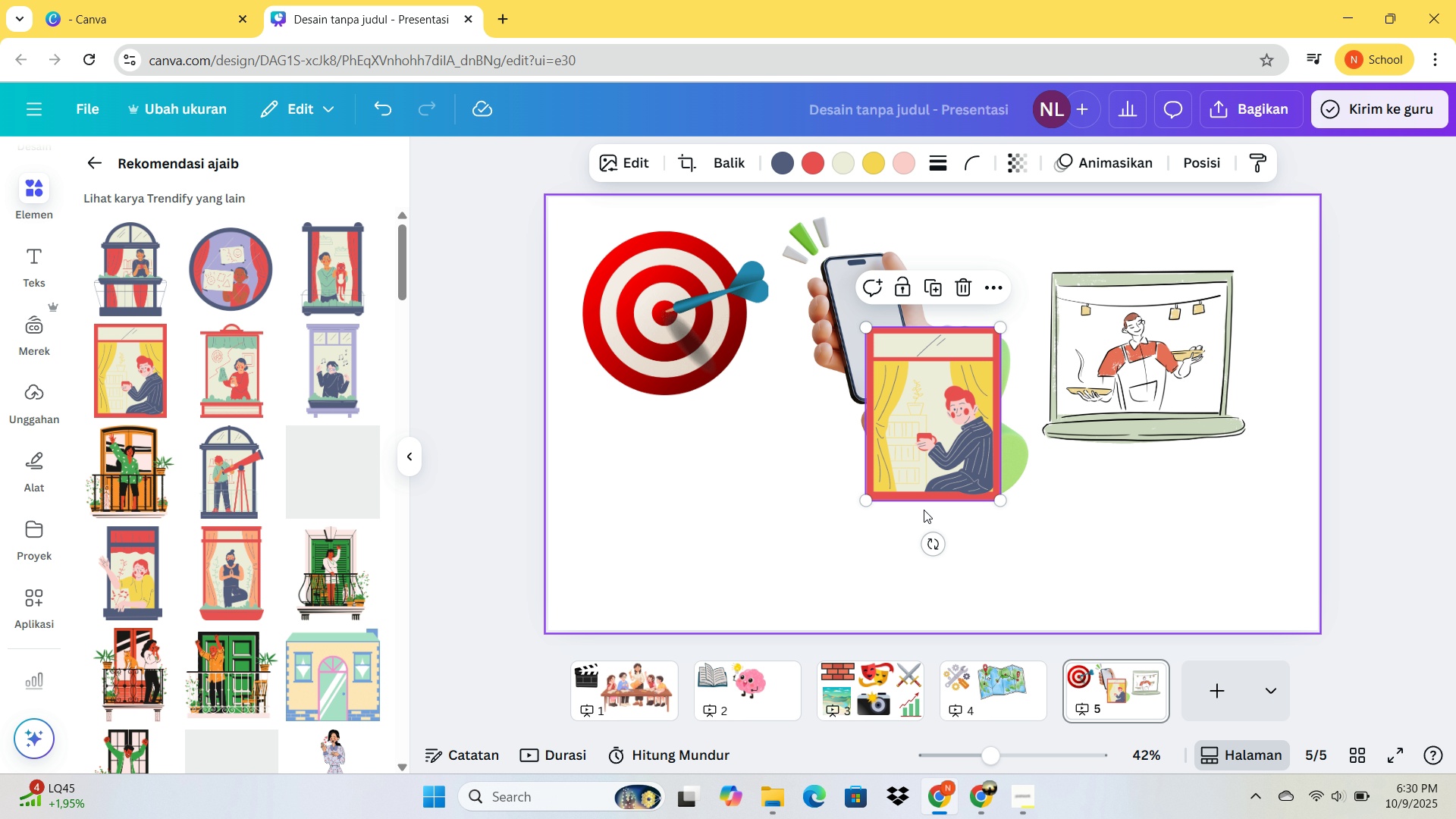 
left_click_drag(start_coordinate=[931, 445], to_coordinate=[626, 516])
 